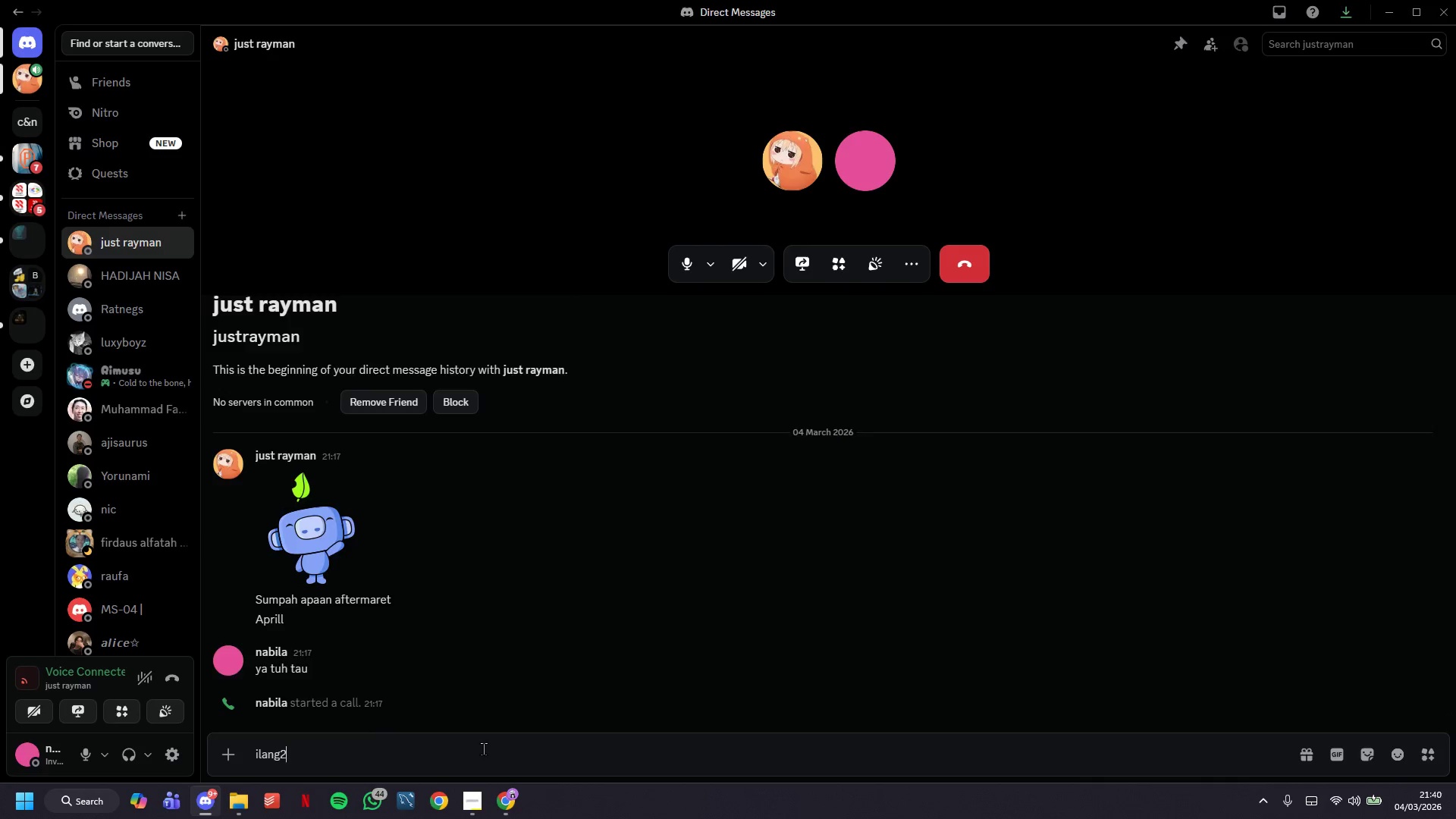 
key(Enter)
 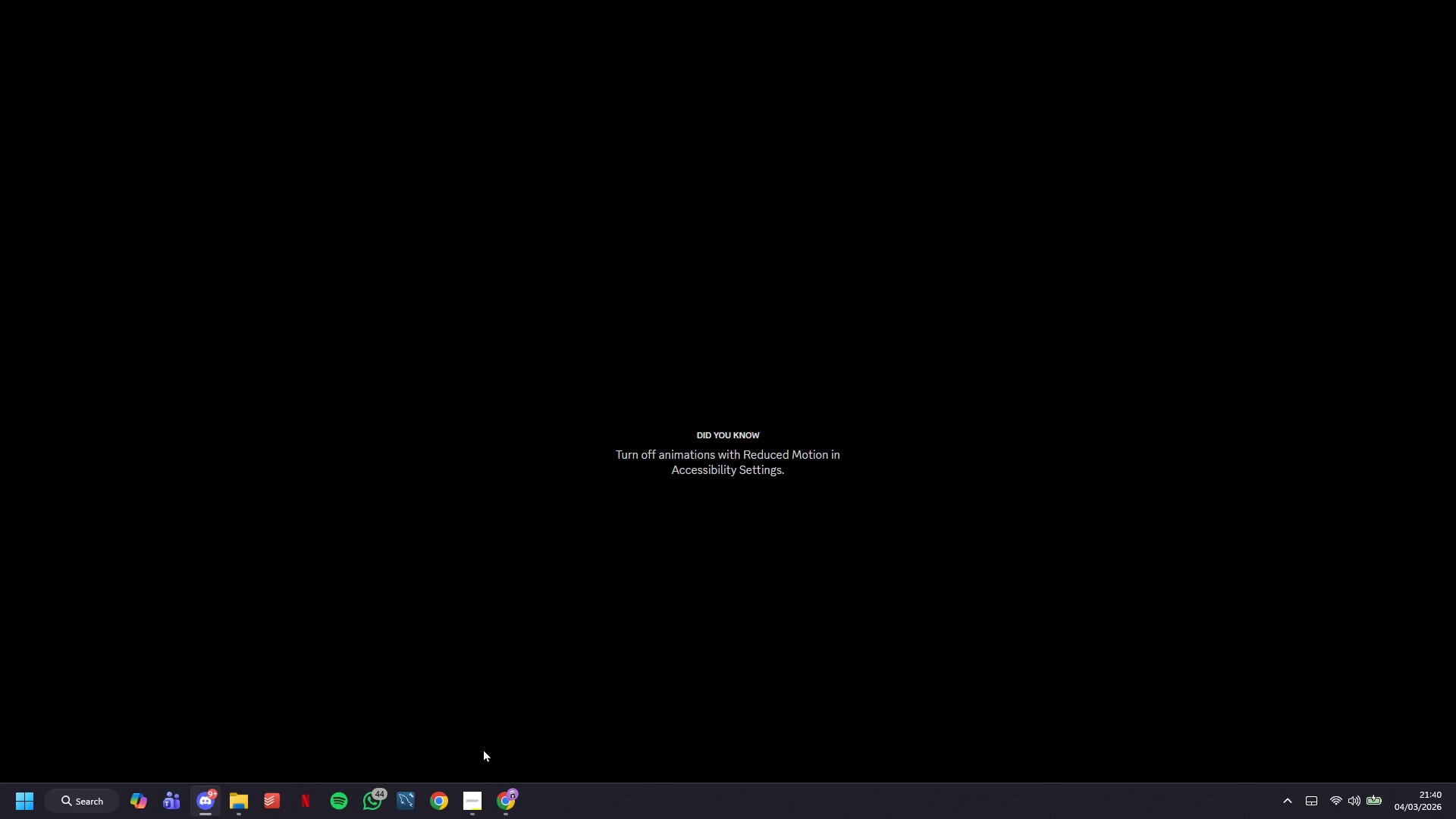 
wait(7.0)
 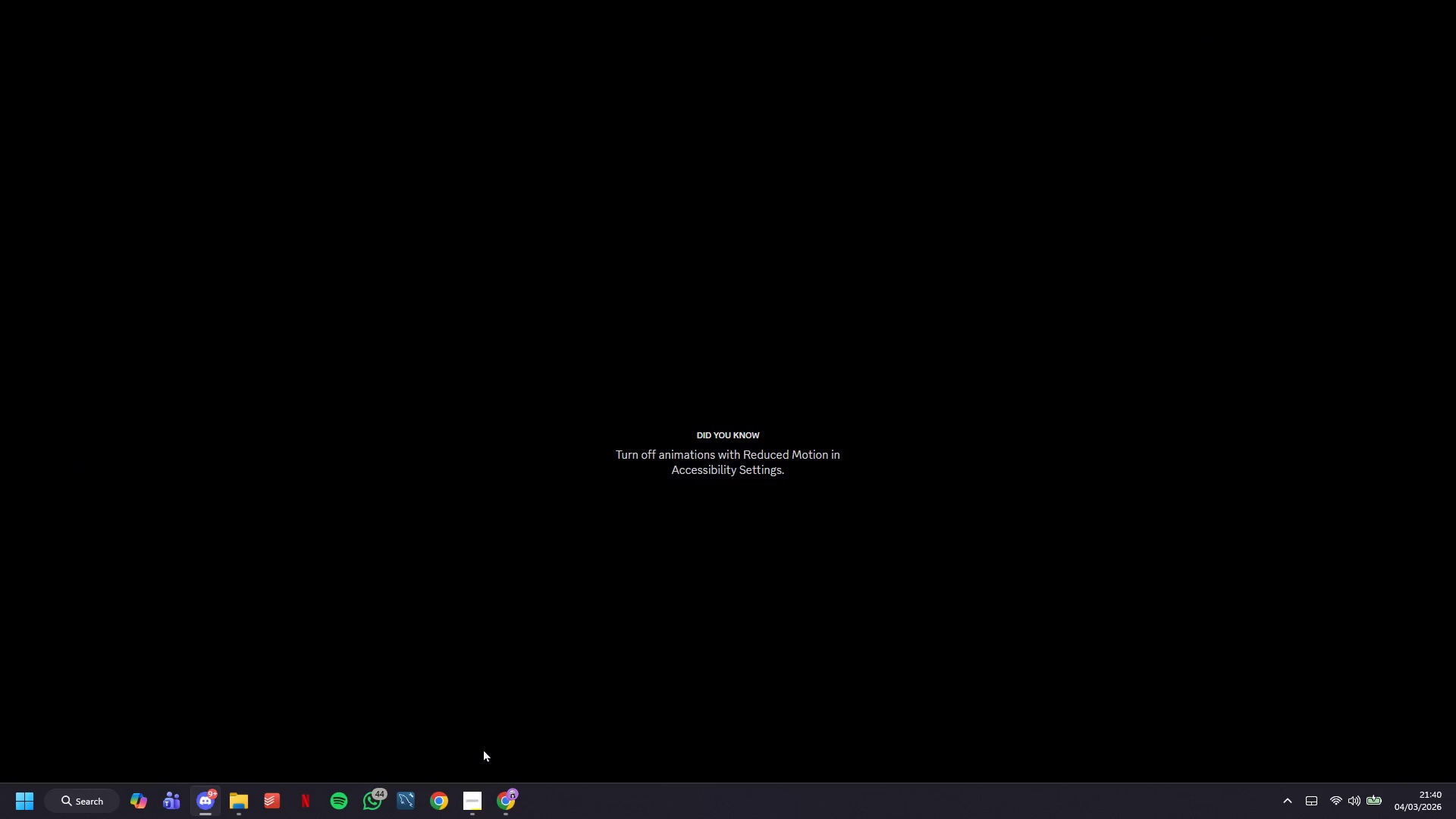 
left_click([466, 795])
 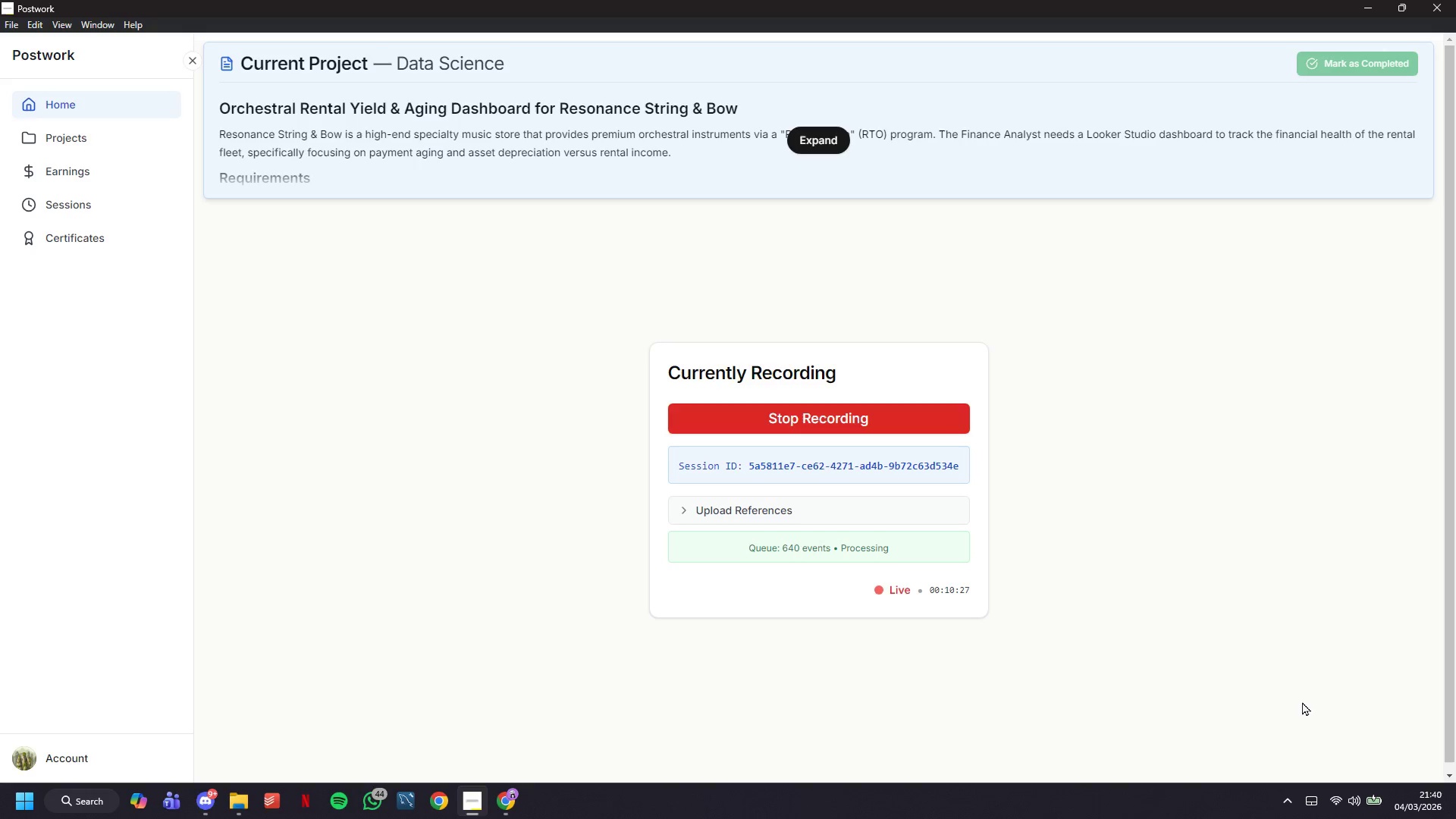 
mouse_move([1325, 792])
 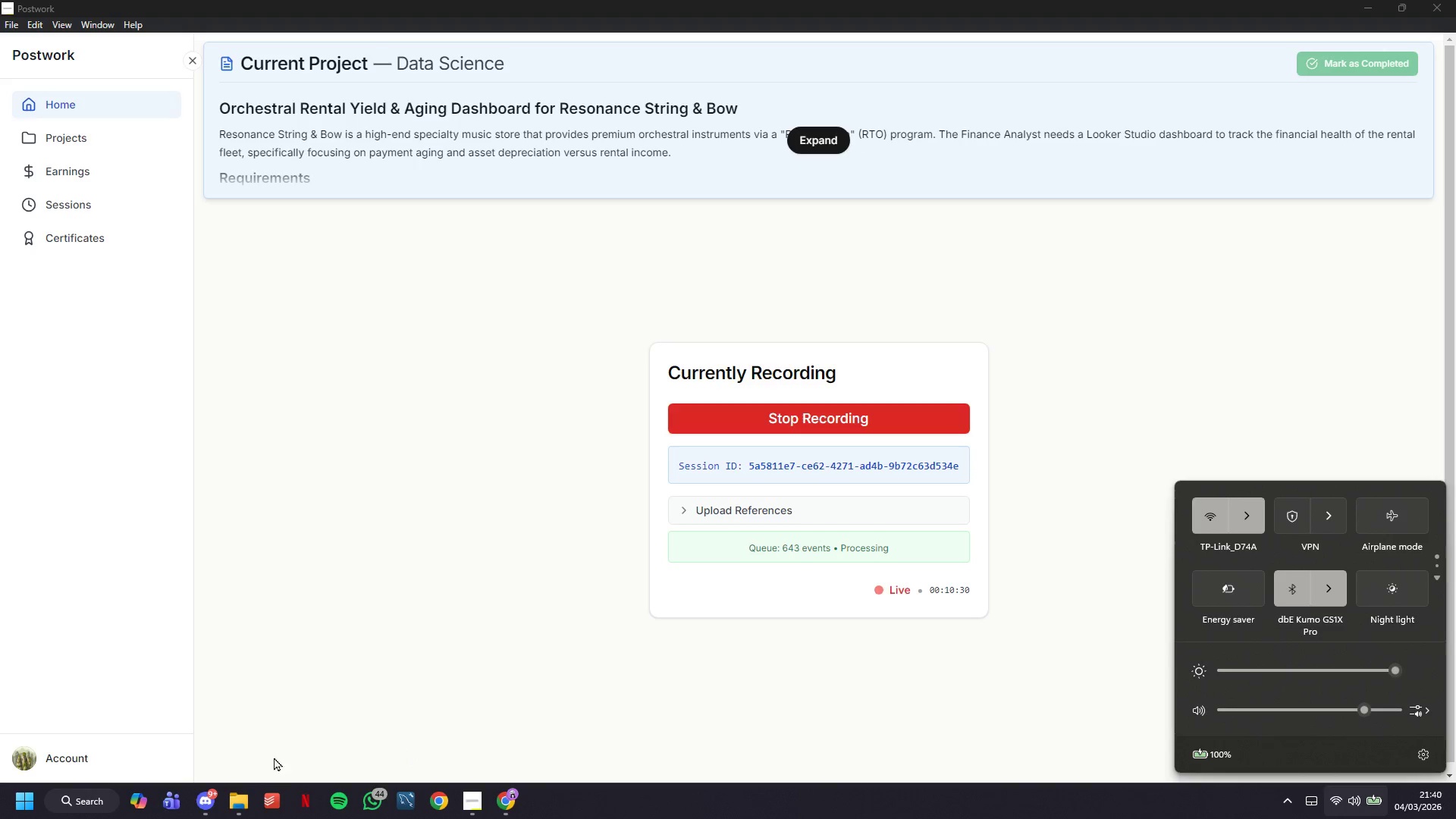 
left_click([206, 795])
 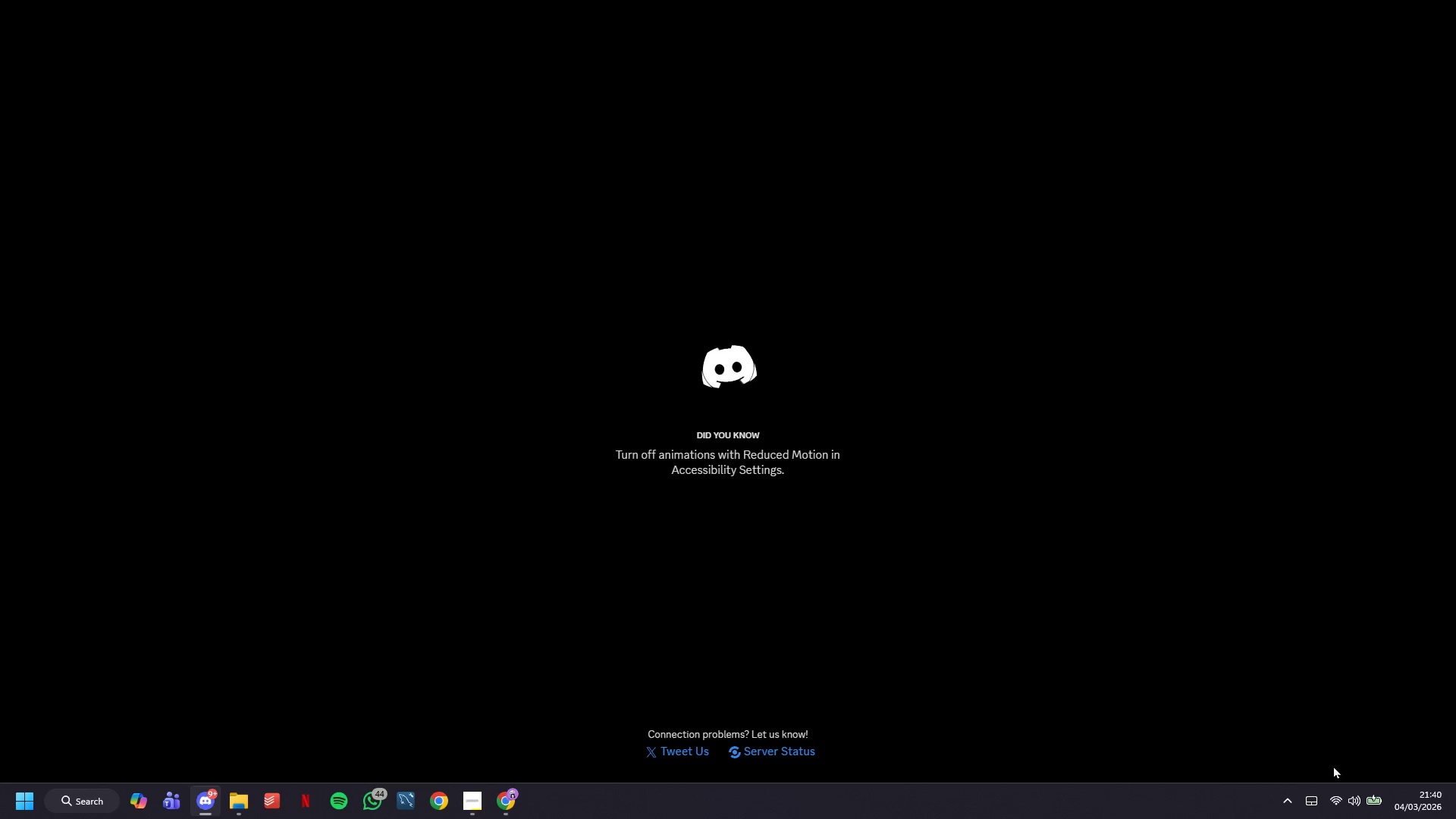 
mouse_move([1389, 699])
 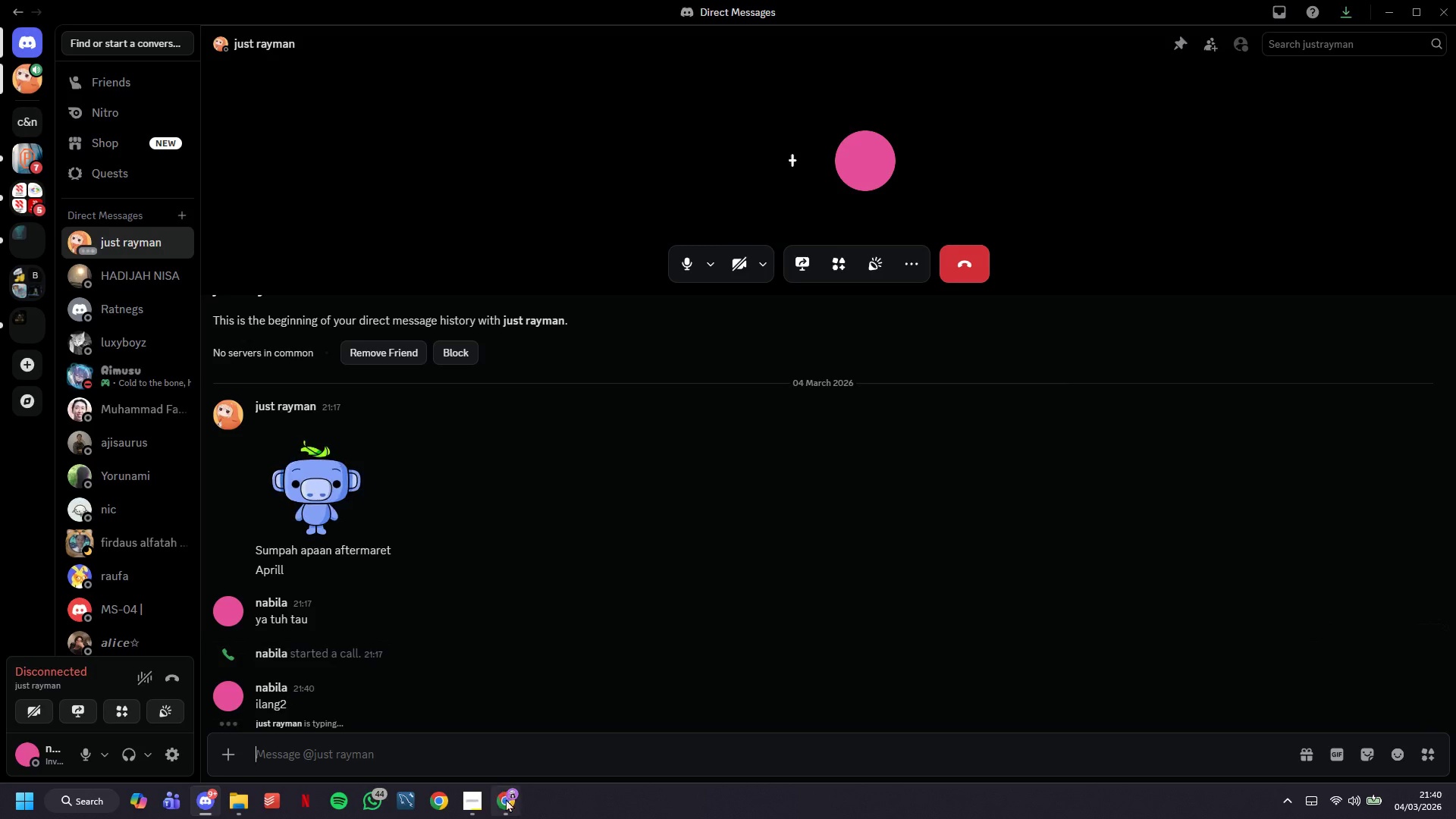 
left_click([506, 799])
 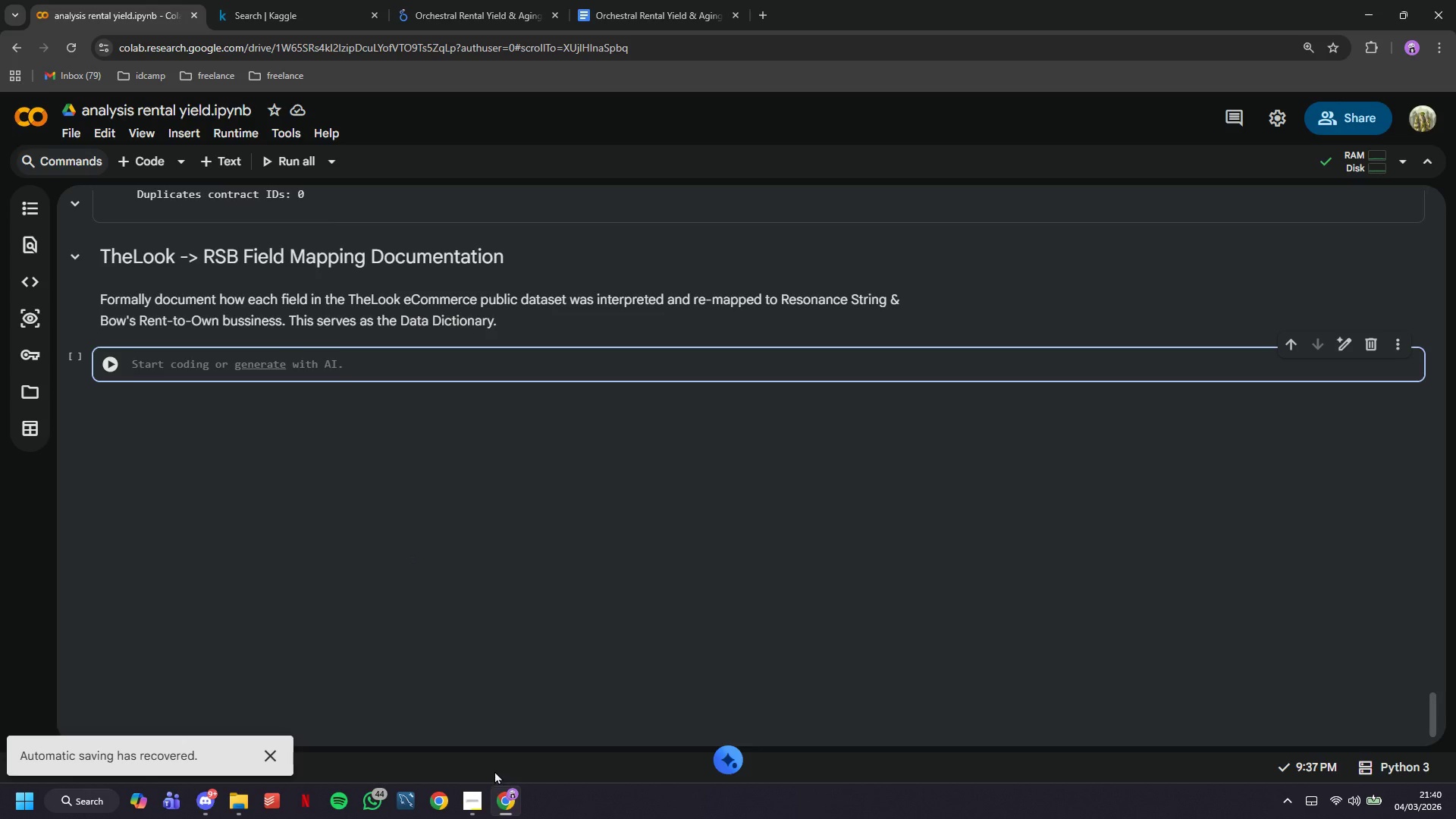 
wait(5.12)
 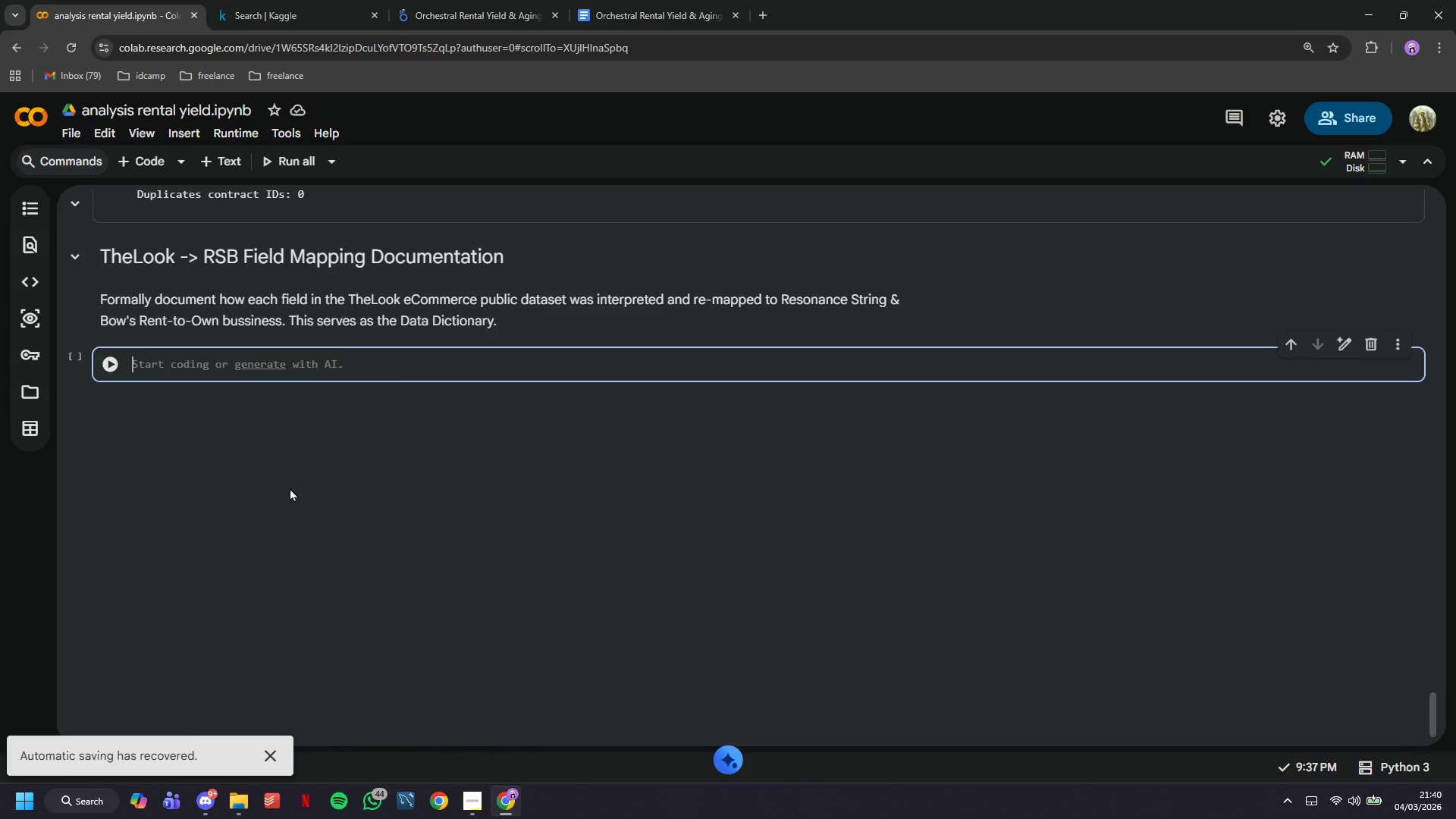 
left_click([205, 811])
 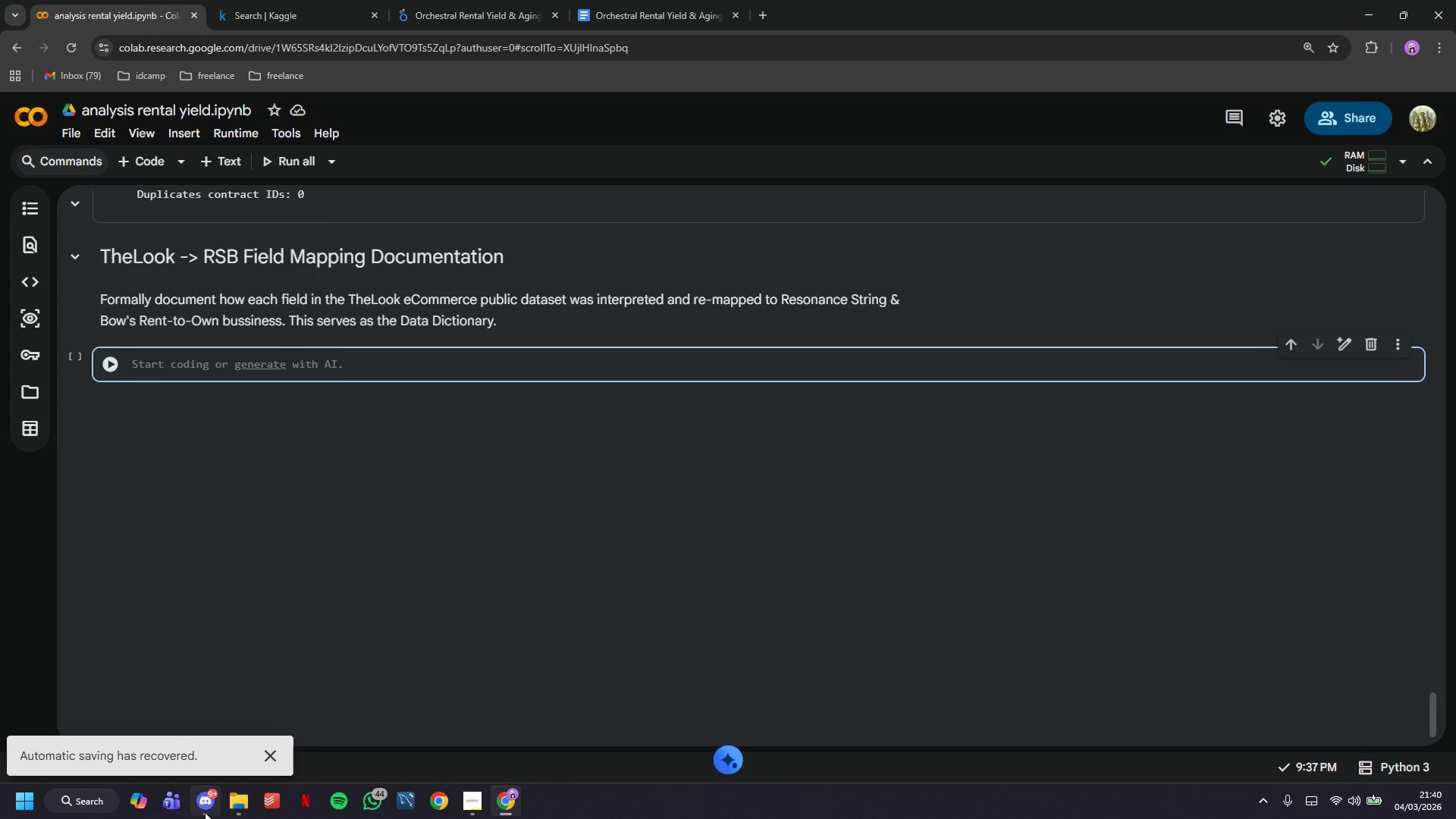 
scroll: coordinate [329, 543], scroll_direction: down, amount: 2.0
 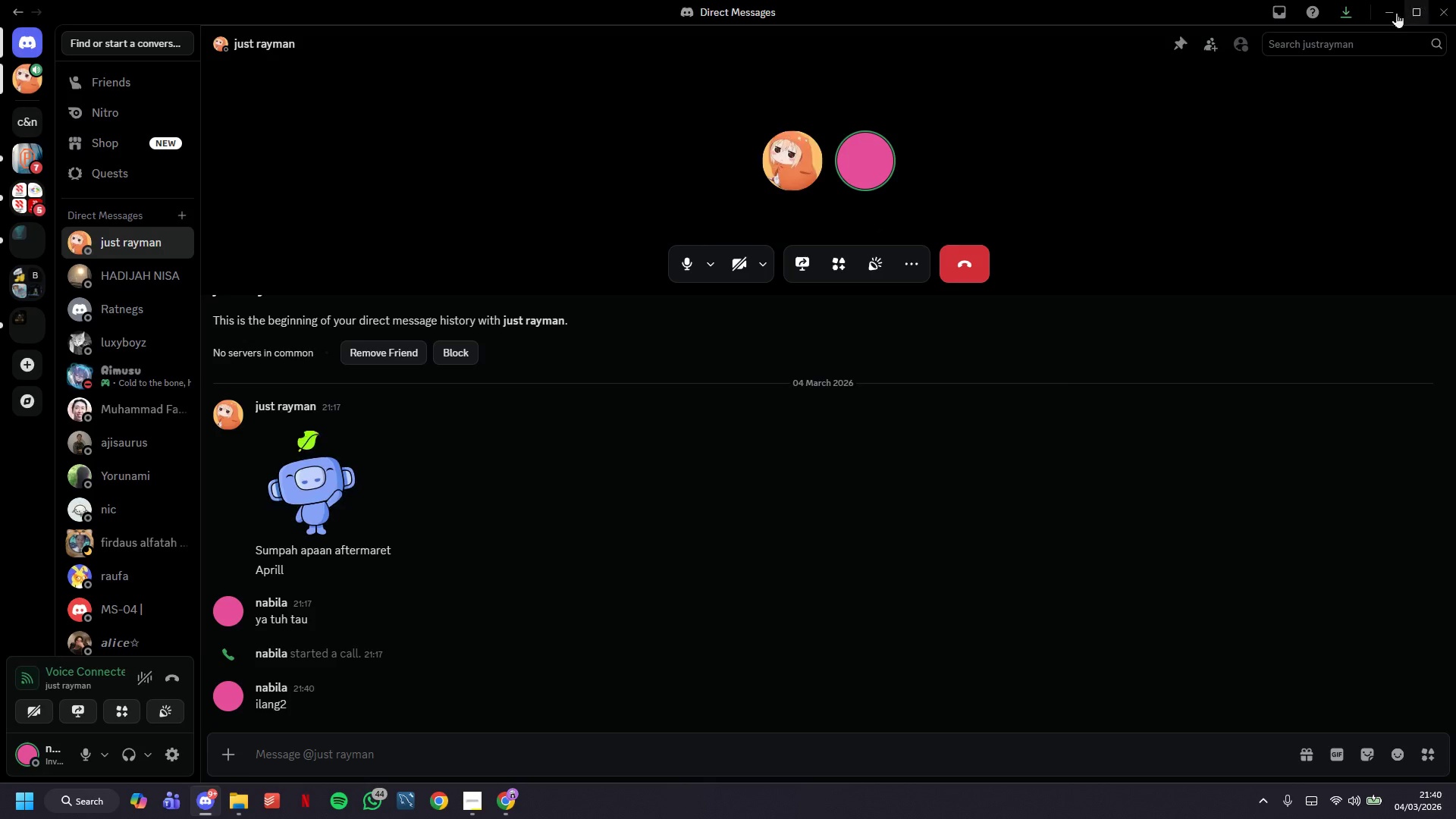 
left_click([1392, 12])
 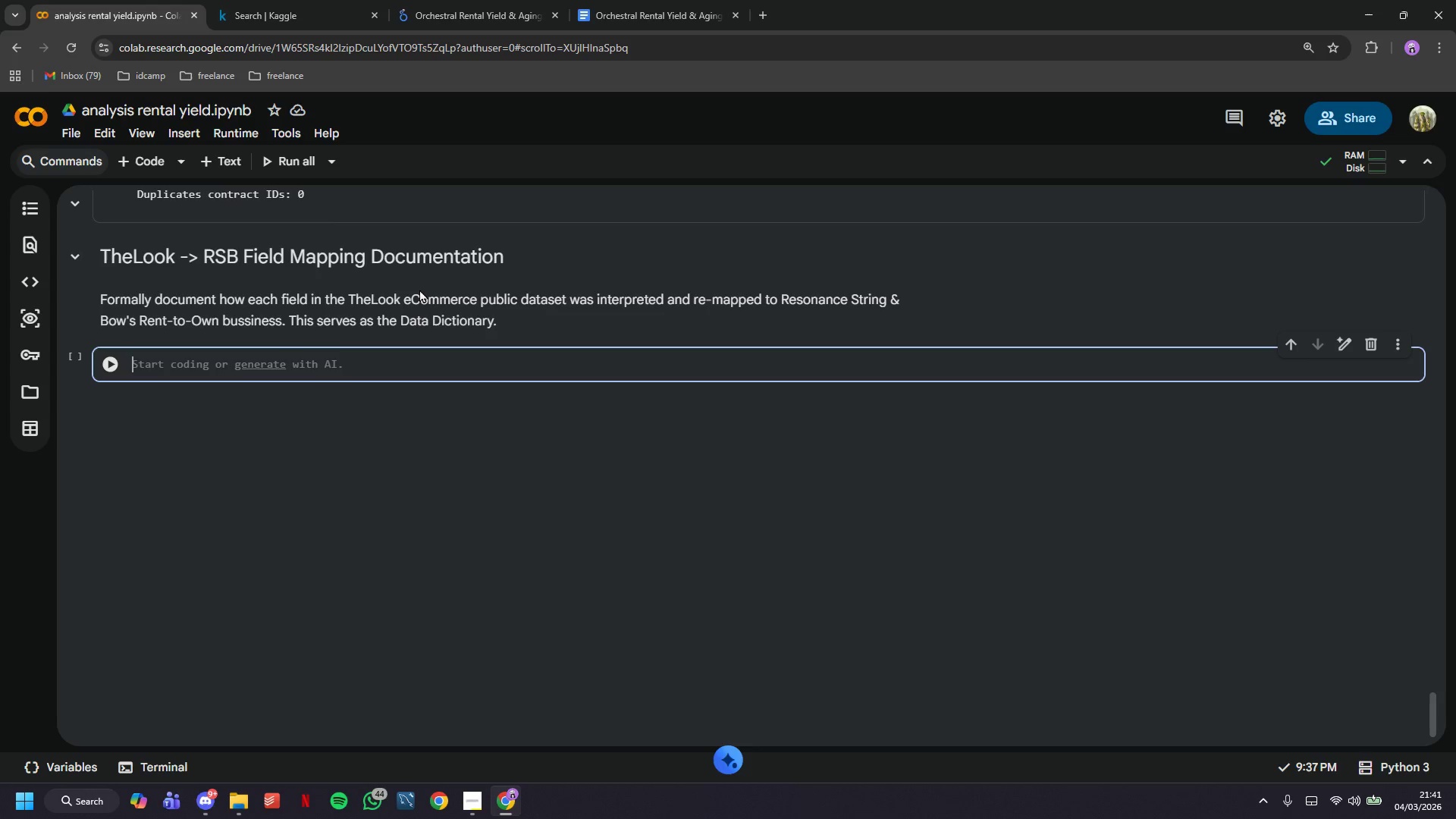 
wait(37.53)
 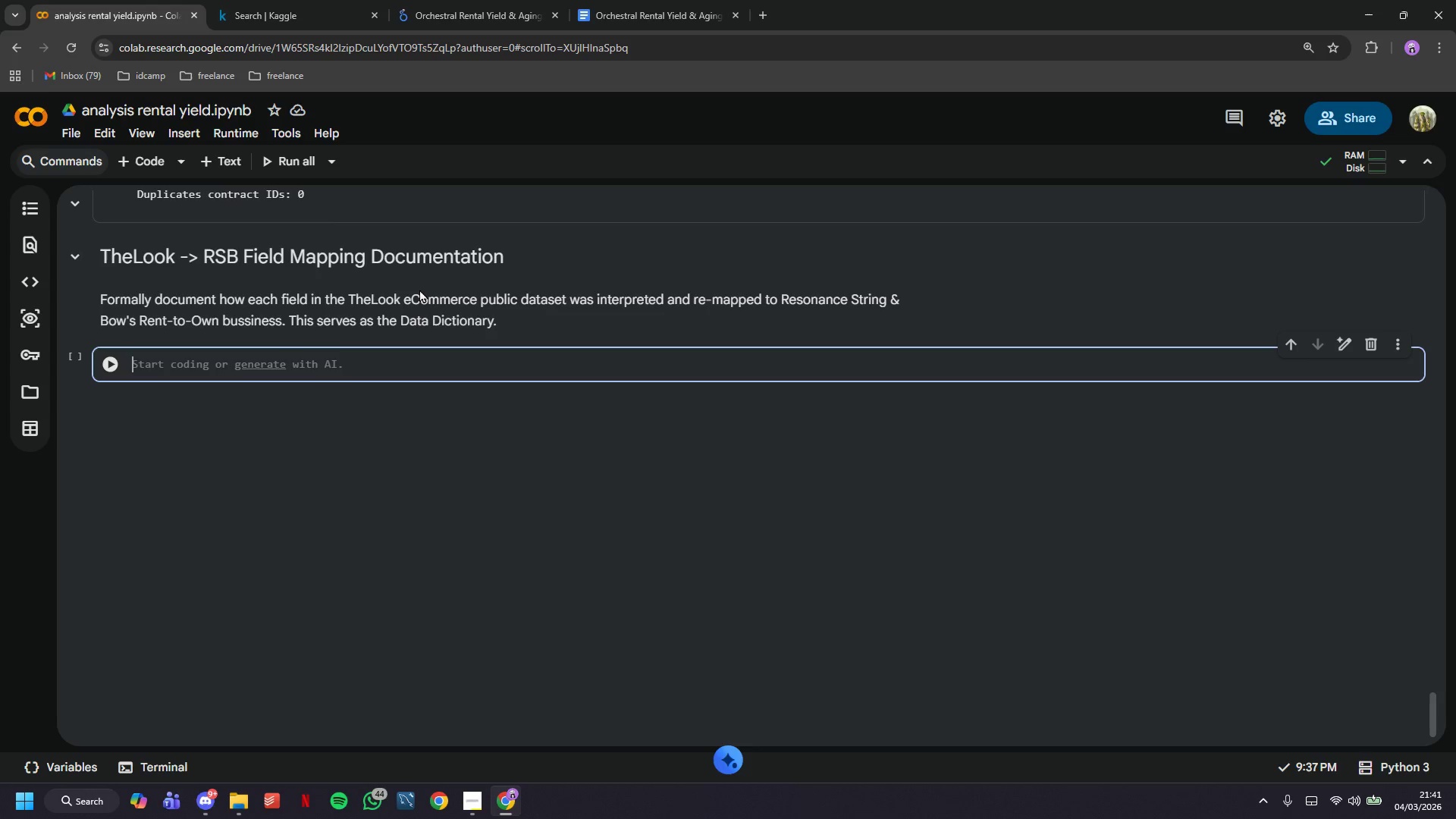 
type(MAPPING_DOC = """)
 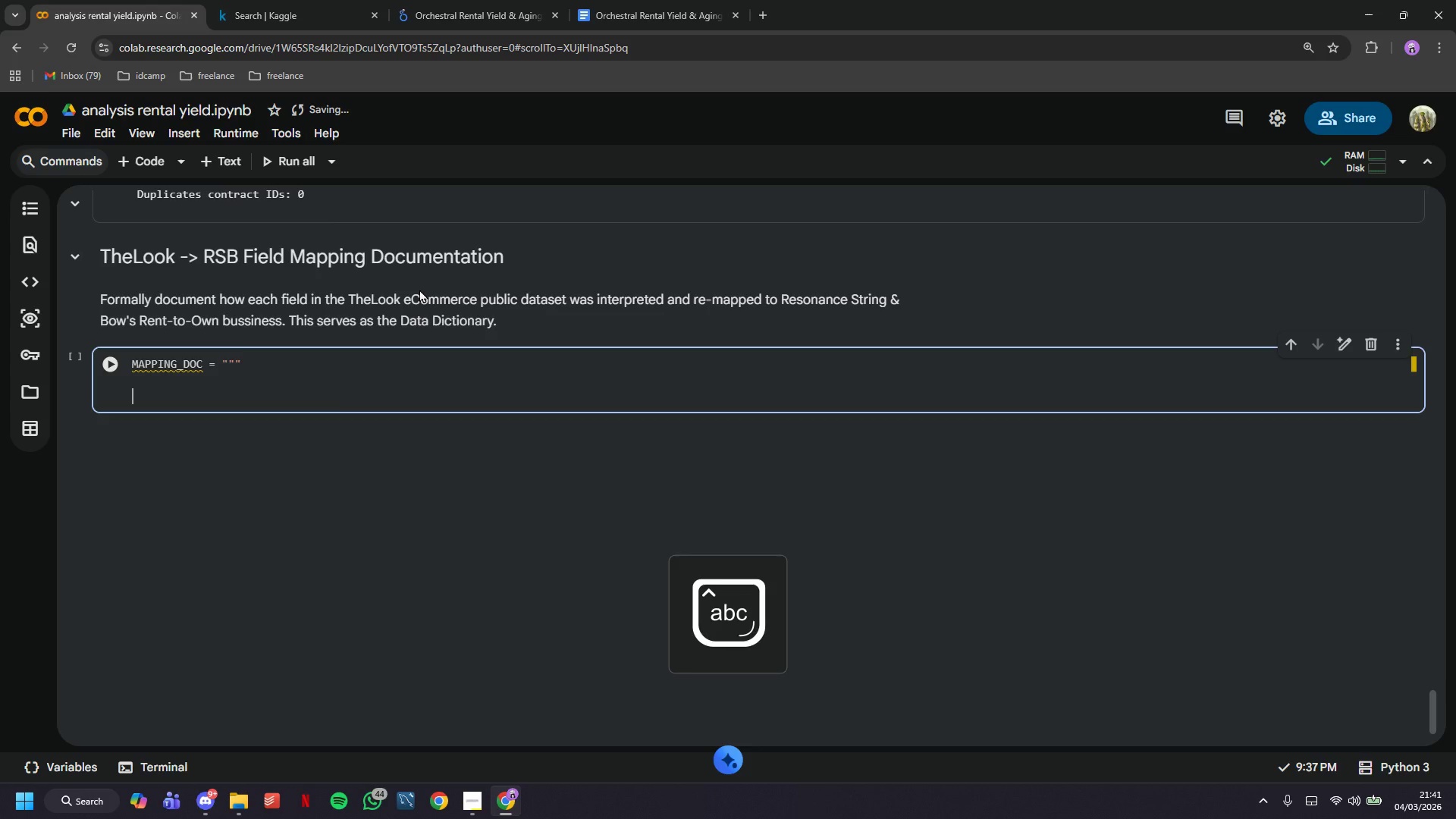 
 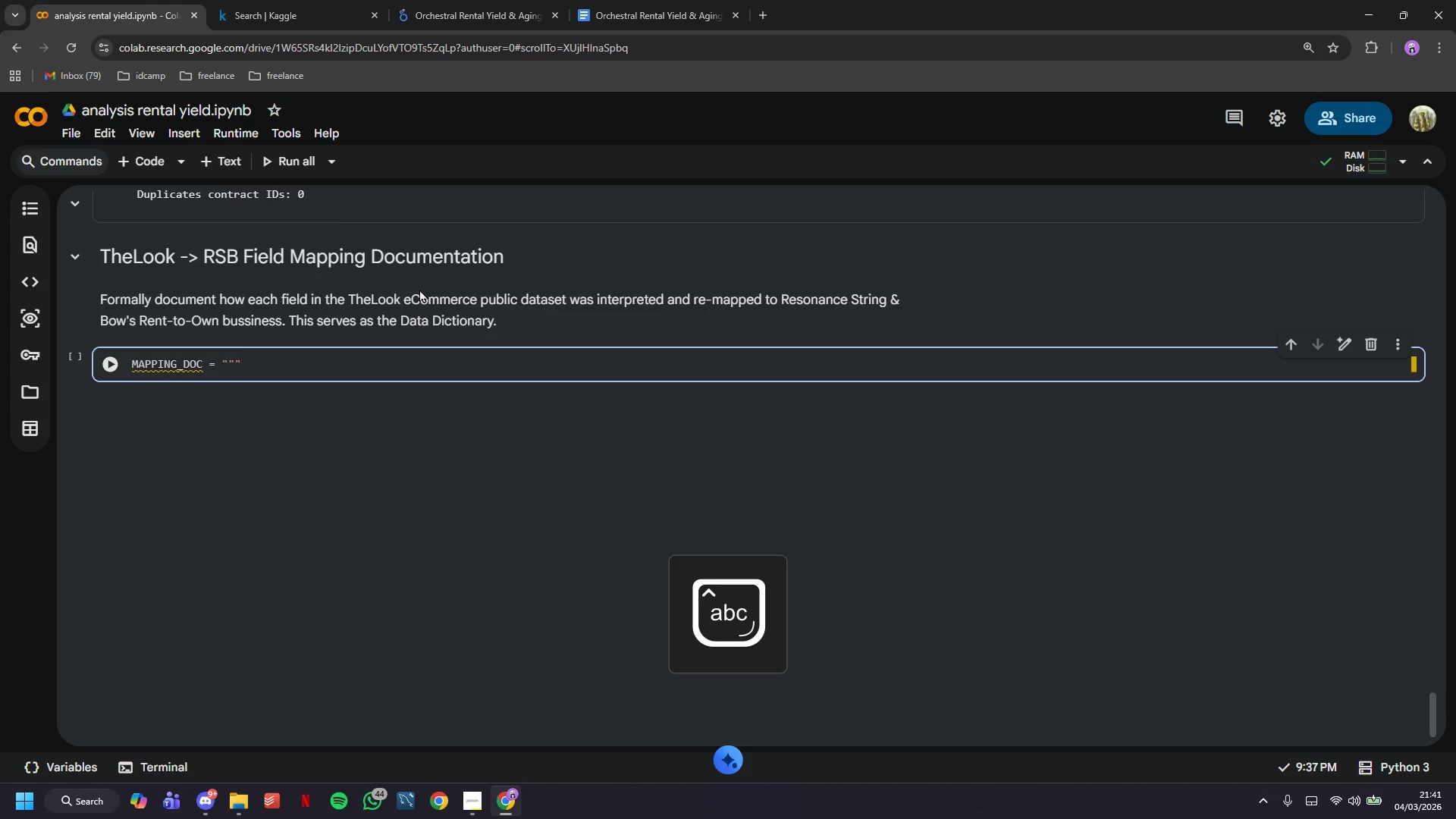 
key(Enter)
 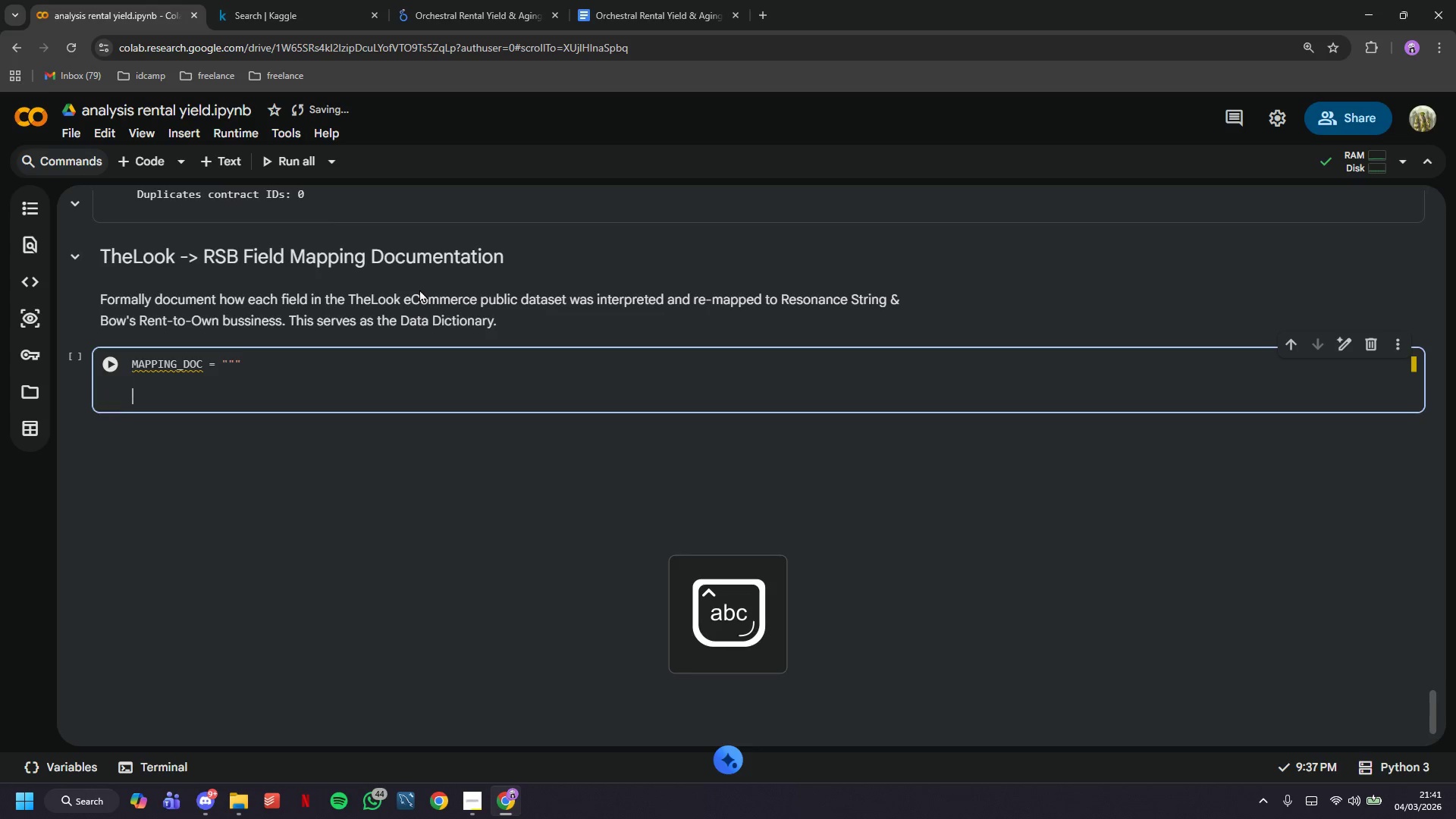 
key(Enter)
 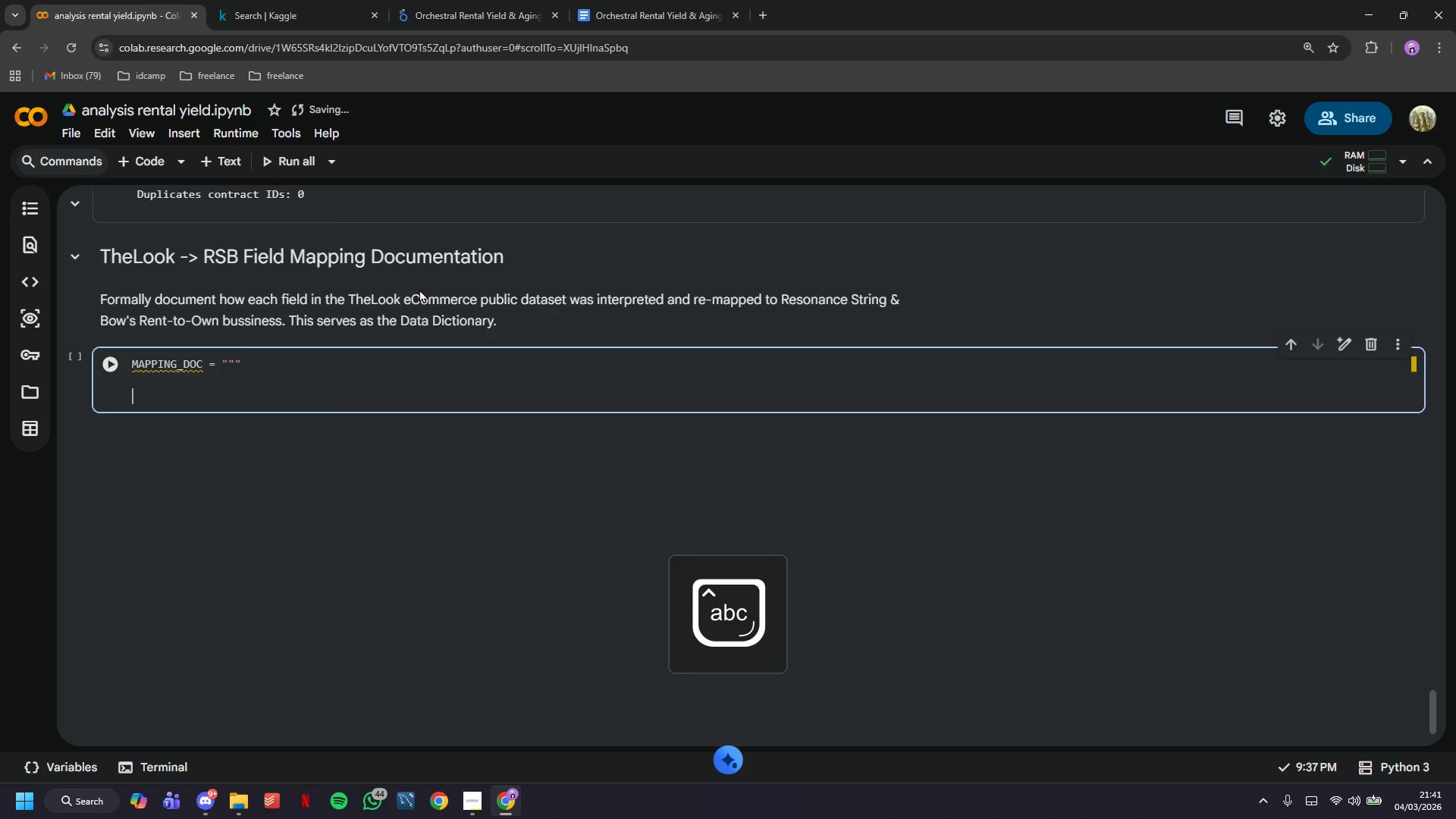 
key(Shift+Quote)
 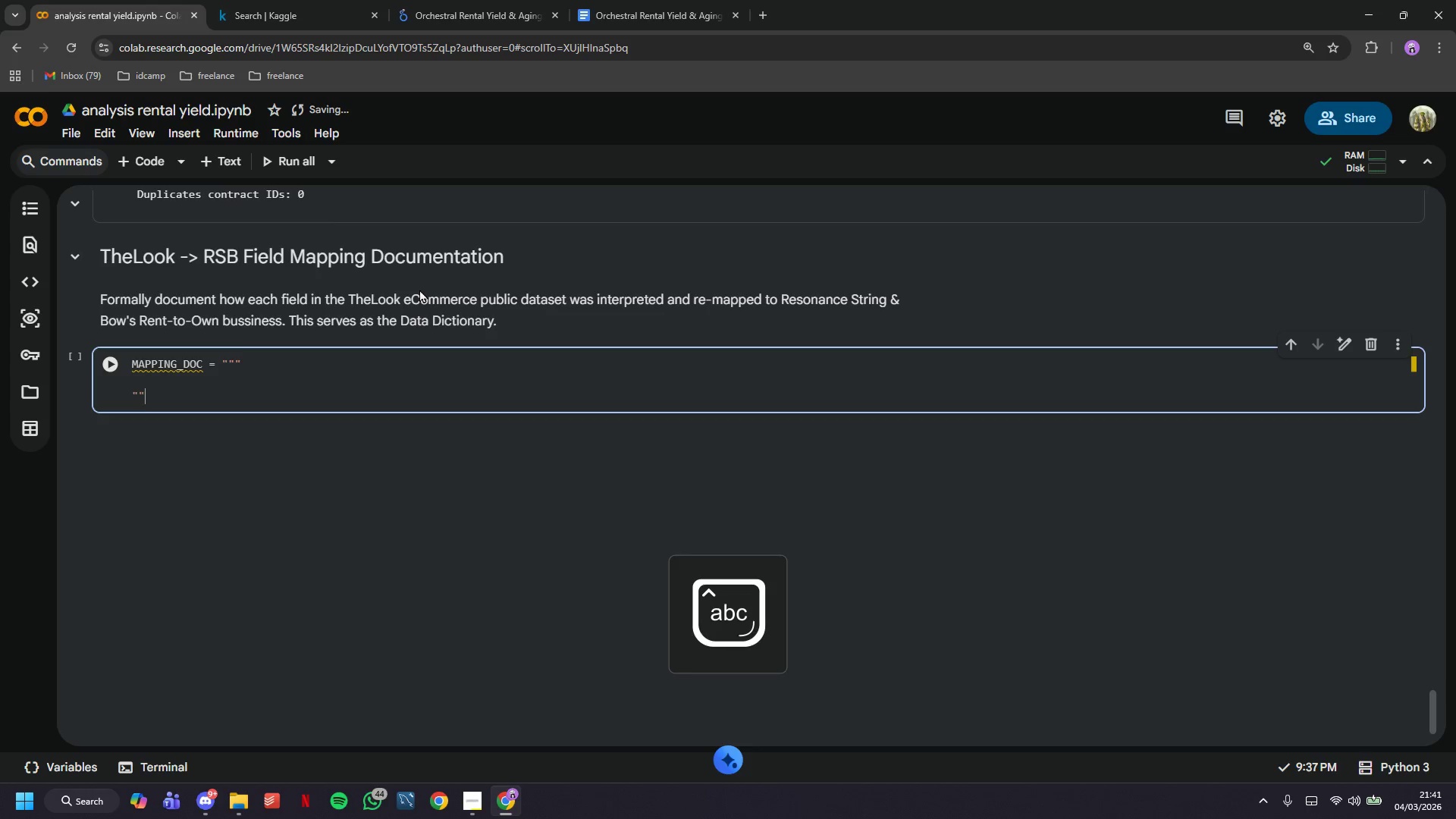 
key(Shift+Quote)
 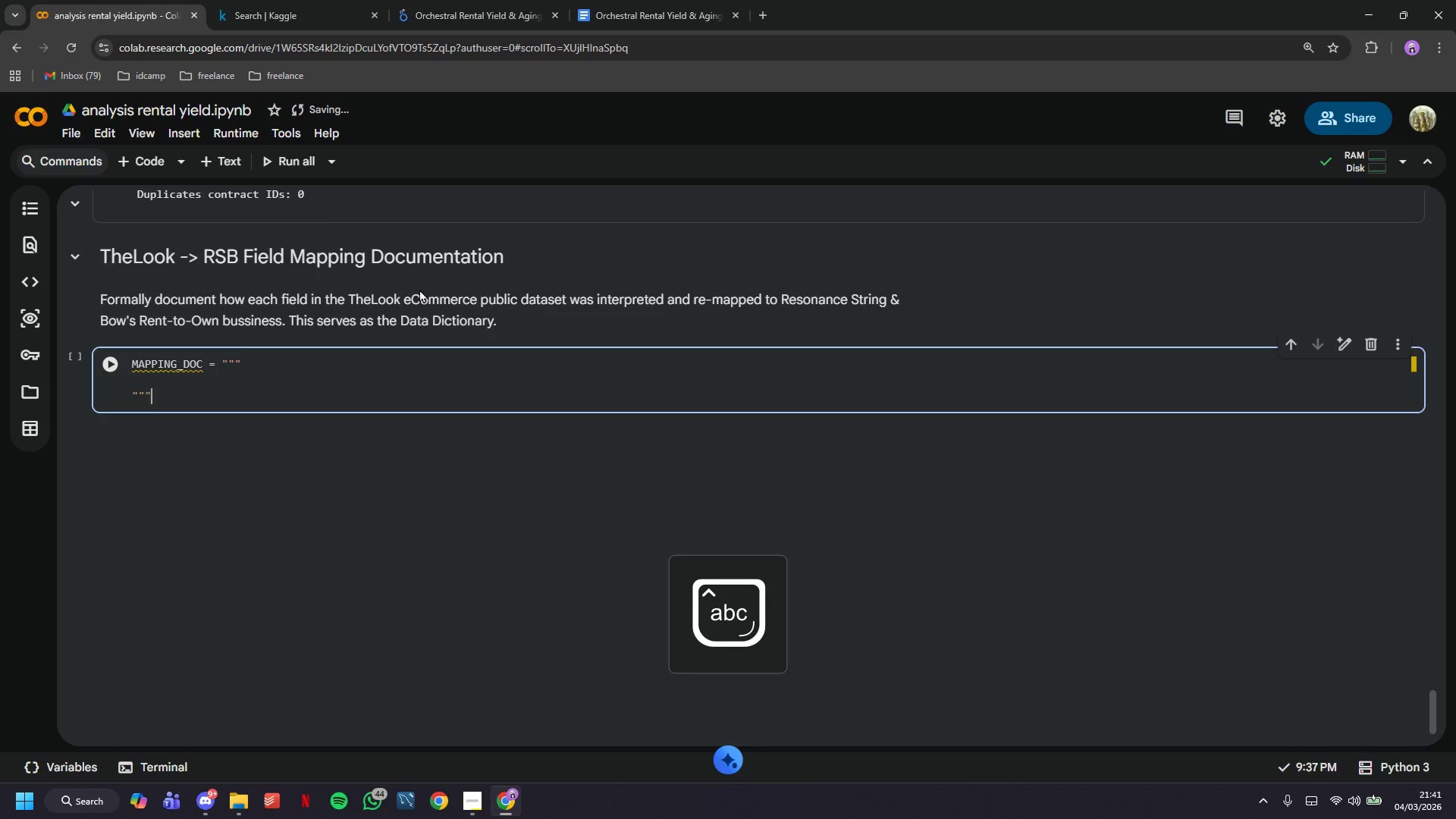 
key(Shift+Quote)
 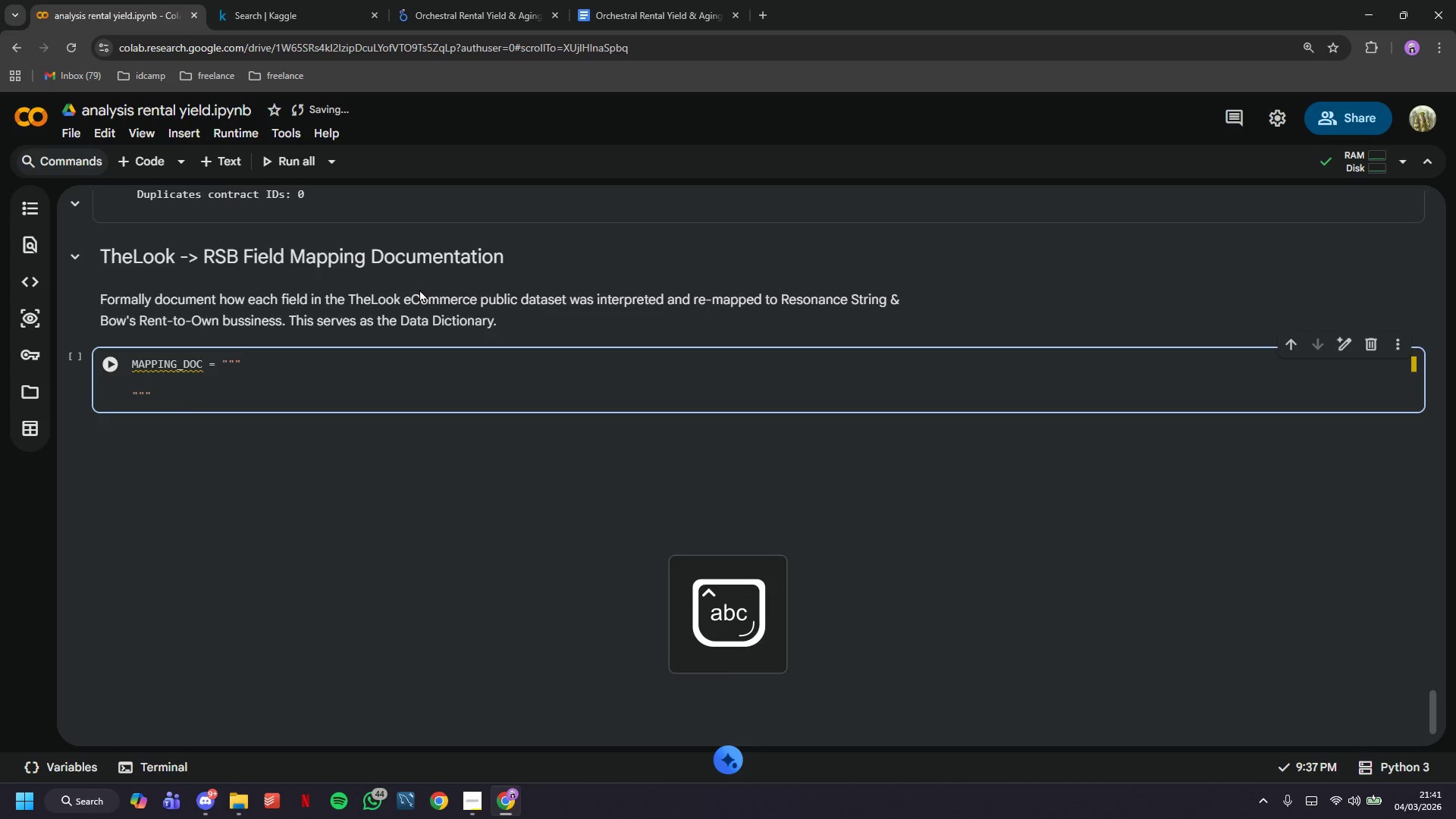 
key(ArrowUp)
 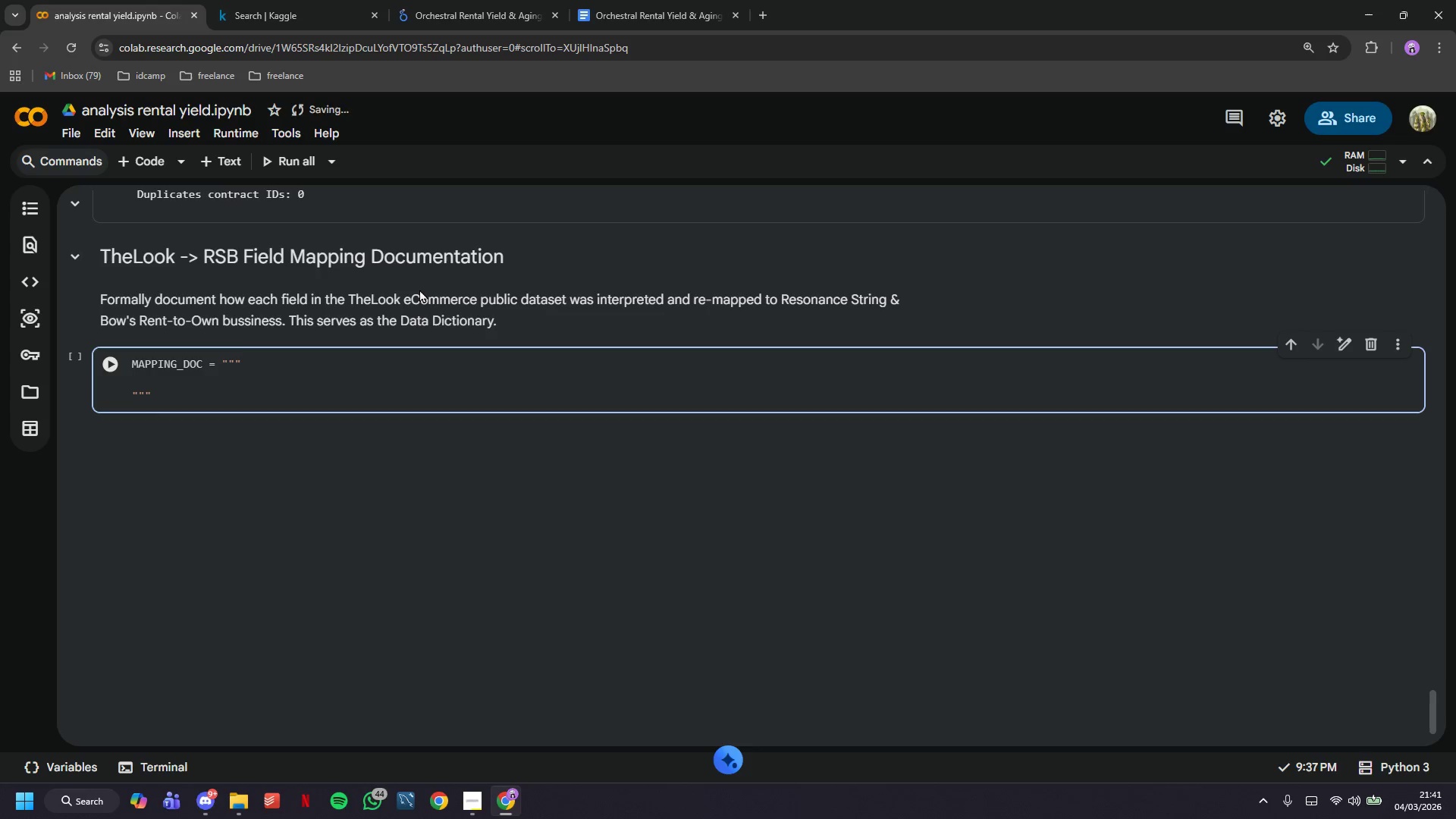 
type(FIELD MAPPING : TheLook eCommerce -> RSB RTO Progra,)
key(Backspace)
type(m)
 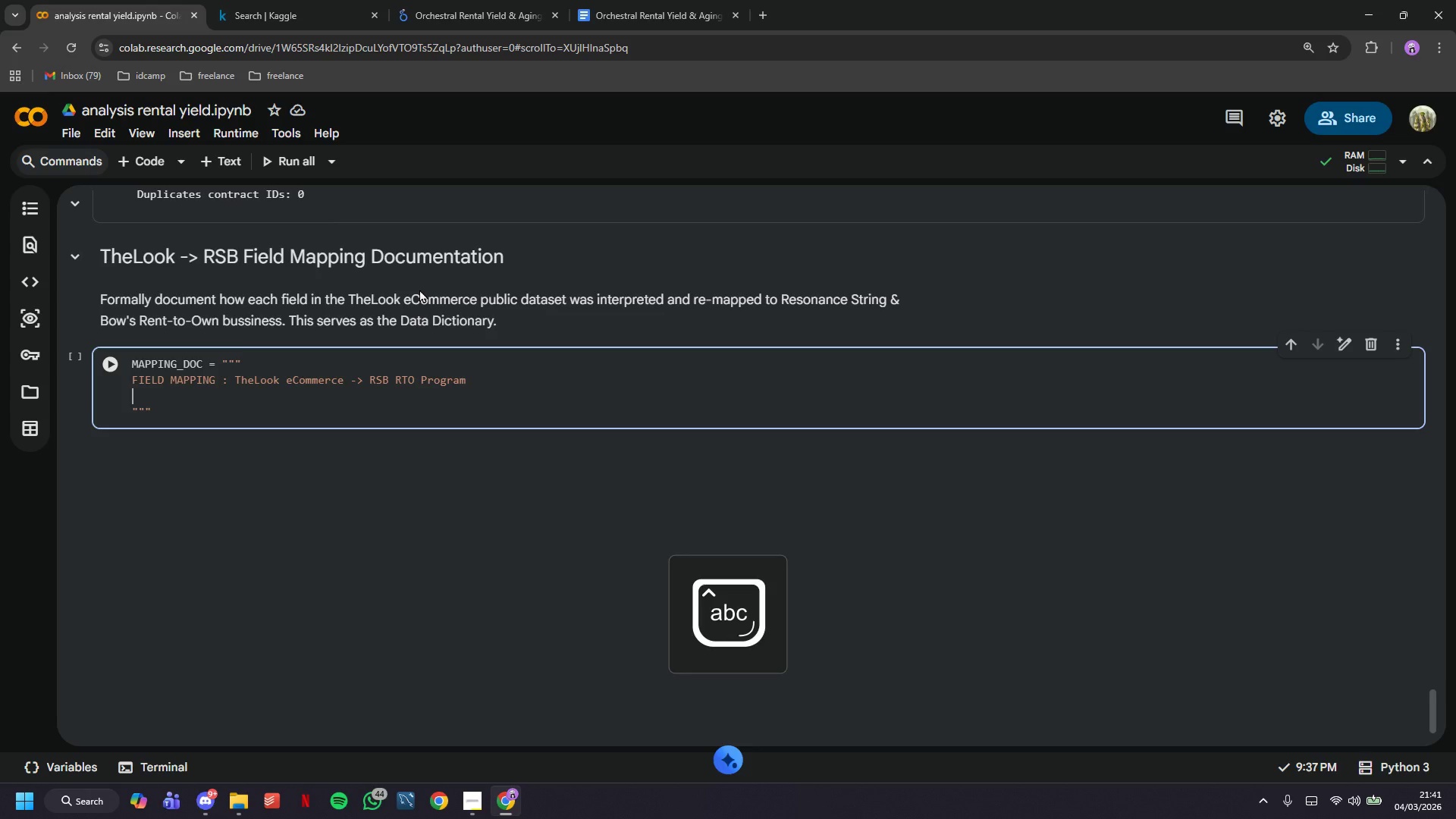 
 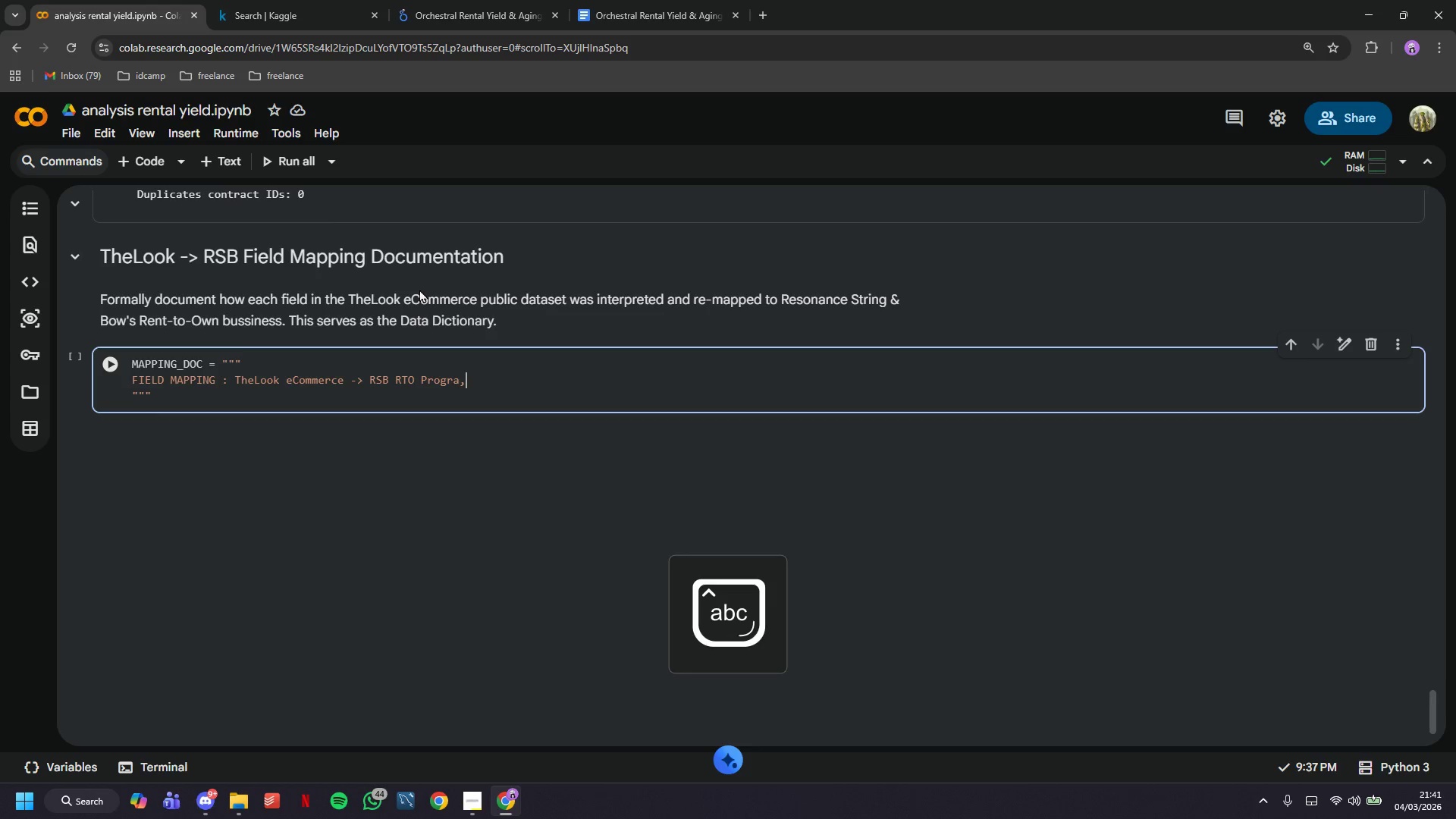 
key(Enter)
 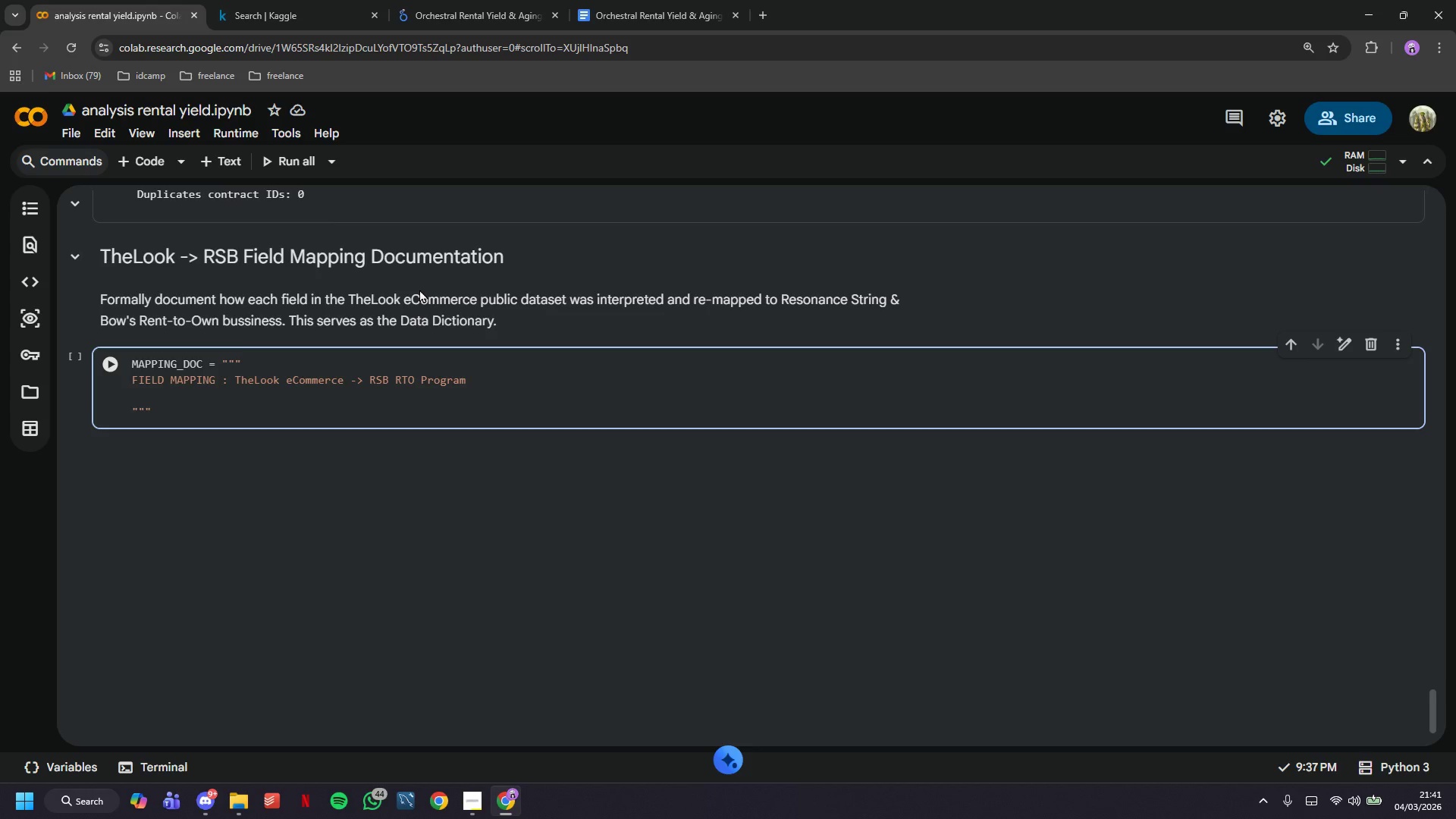 
type(The )
key(Backspace)
type(Look Table )
key(Tab)
type(|)
key(Tab)
type(TheLook Field )
key(Tab)
type(| RSV)
key(Backspace)
type(B Equivalent)
 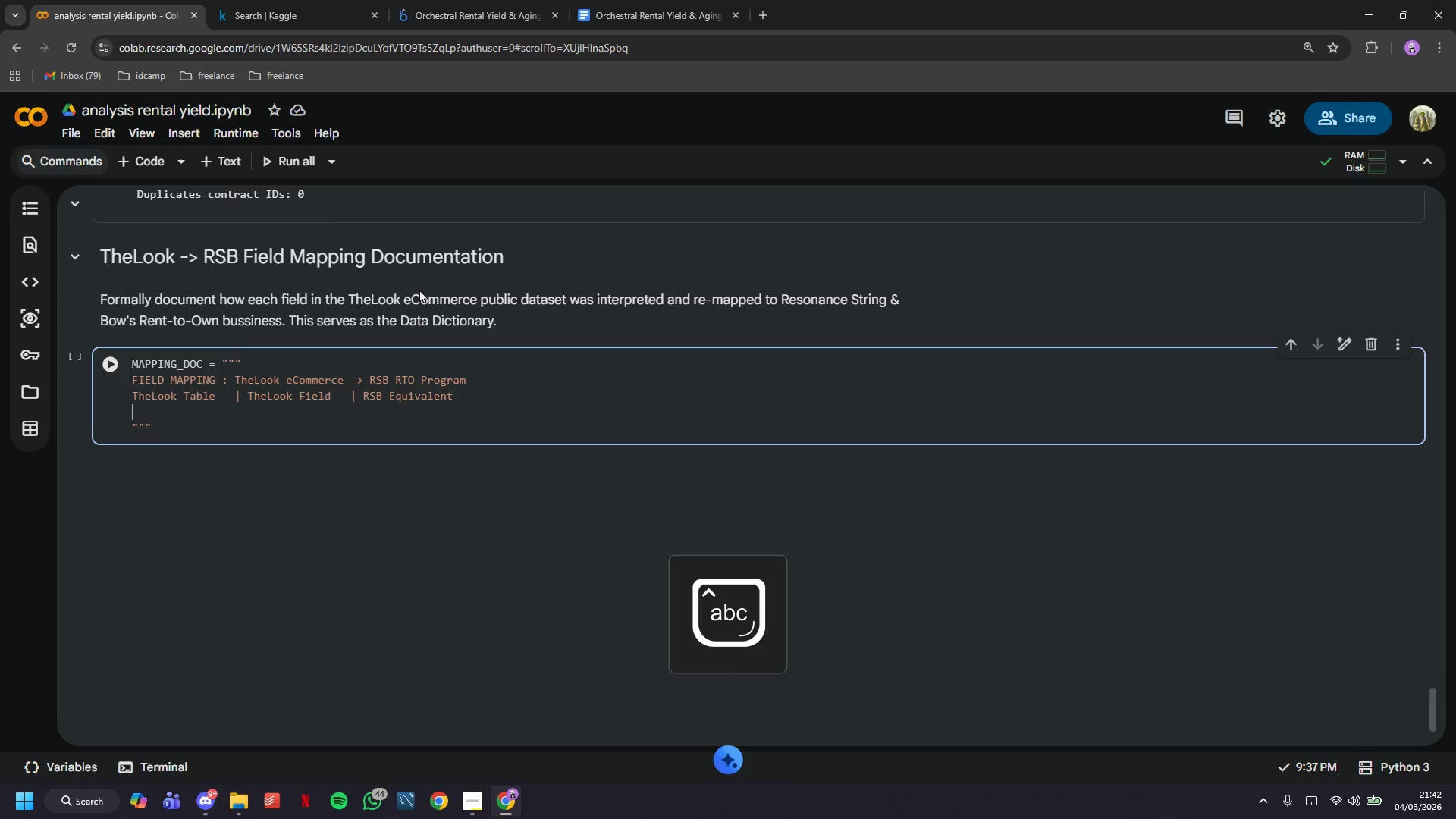 
 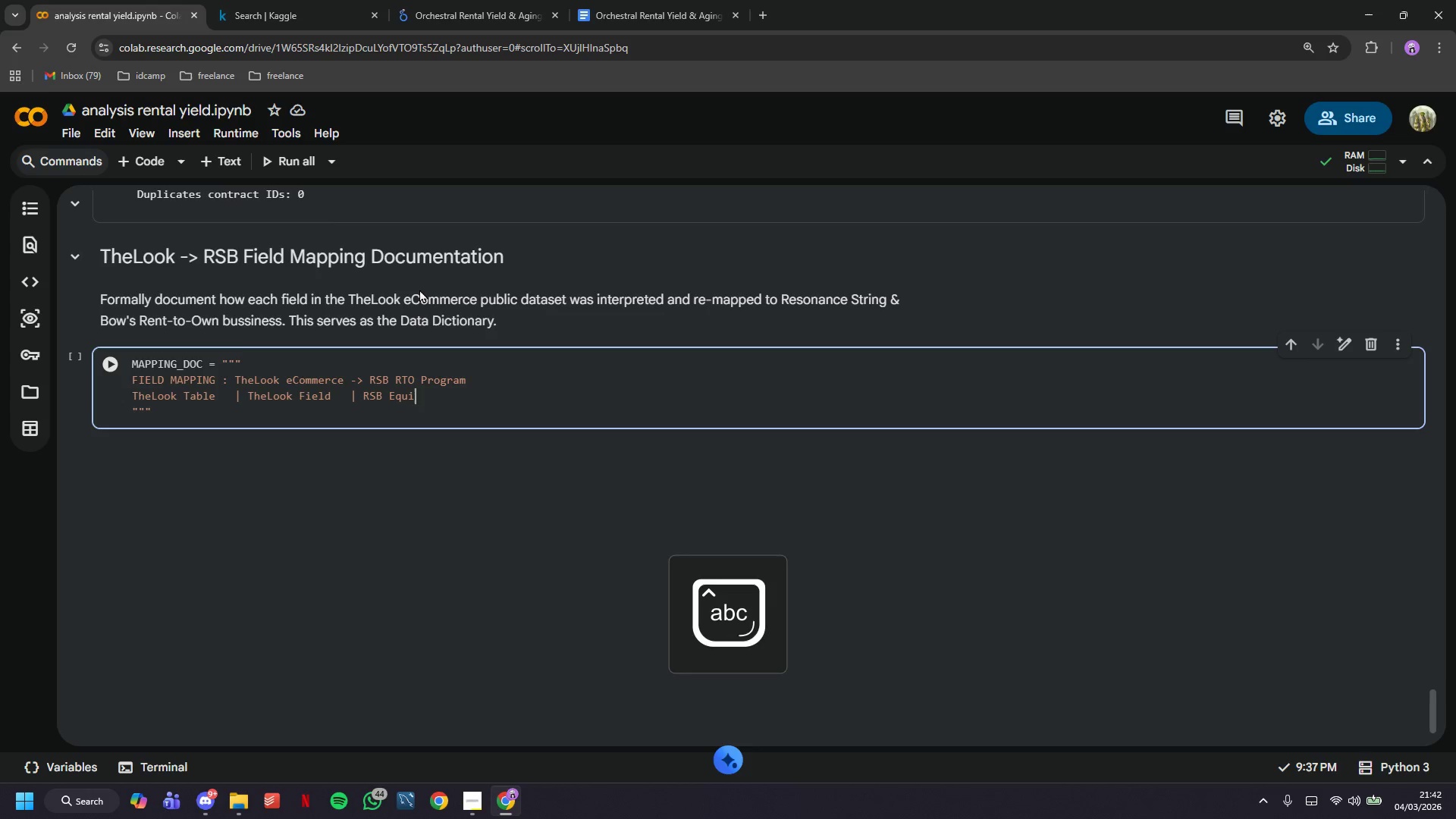 
key(Enter)
 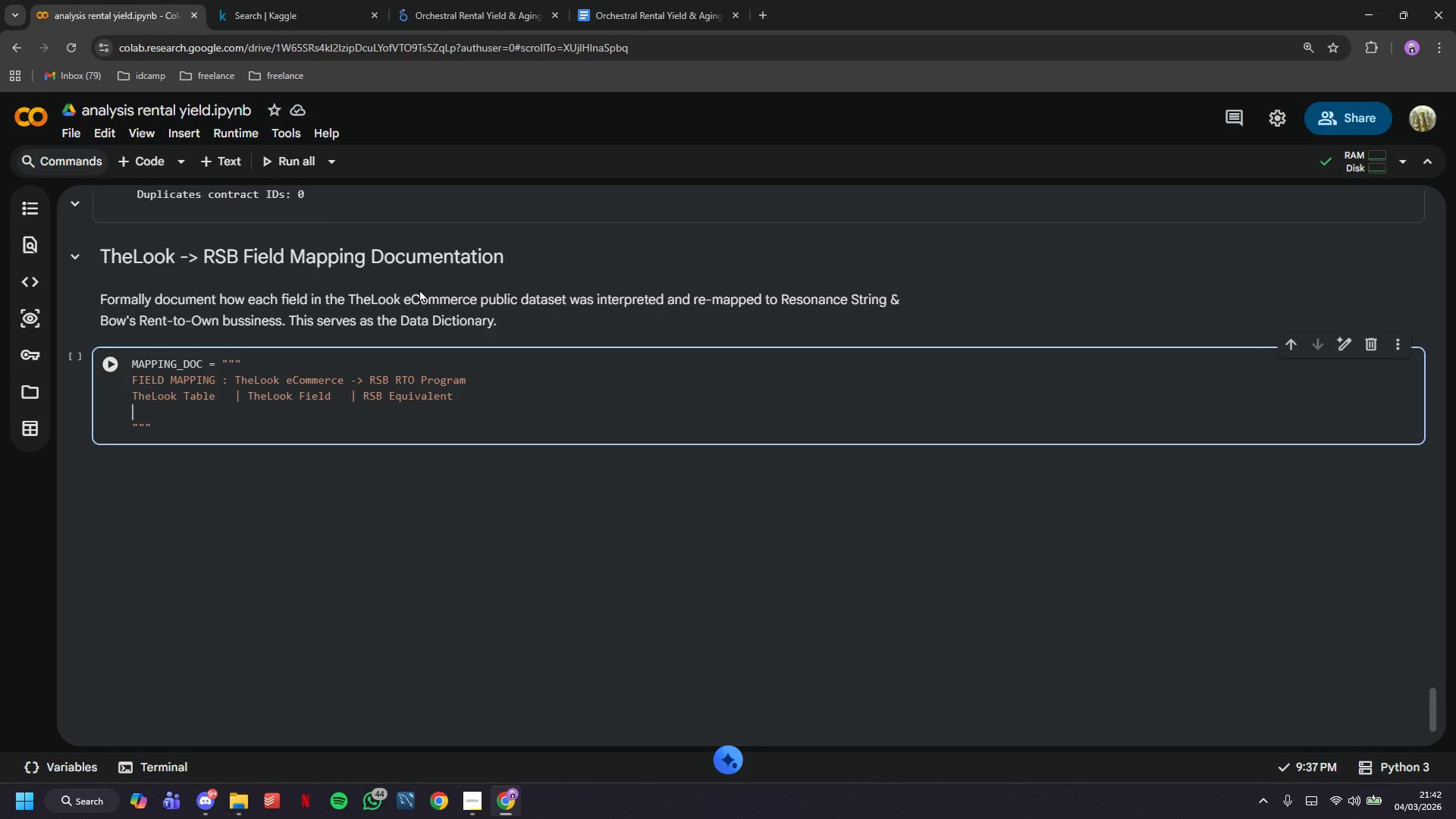 
type(products)
key(Tab)
key(Tab)
key(Tab)
key(Tab)
type(| id)
key(Tab)
key(Tab)
key(Tab)
key(Tab)
key(Tab)
key(Tab)
key(Tab)
key(Tab)
key(Tab)
key(Backspace)
key(Backspace)
key(Backspace)
key(Backspace)
type(| instrument_id)
 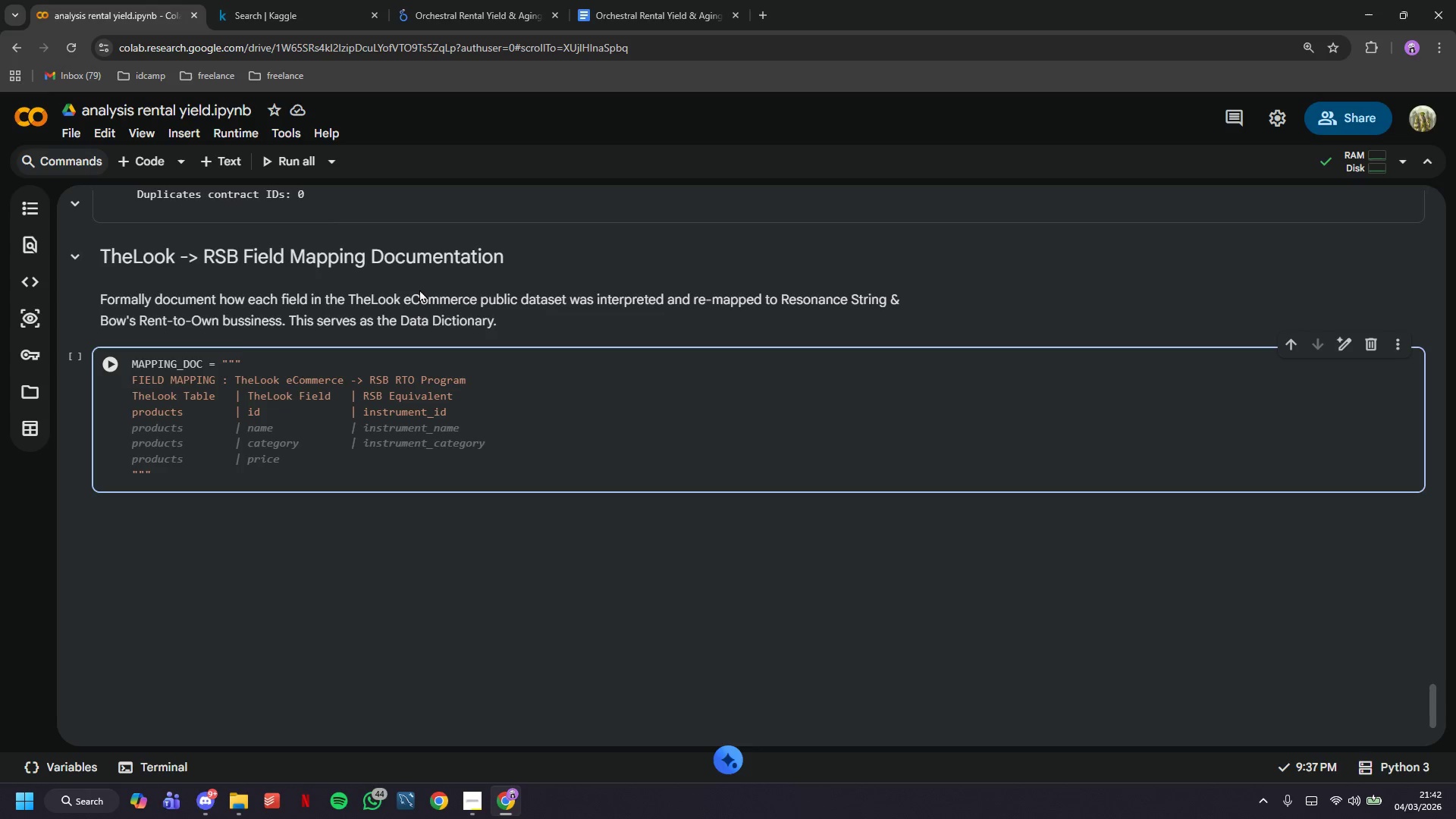 
key(Enter)
 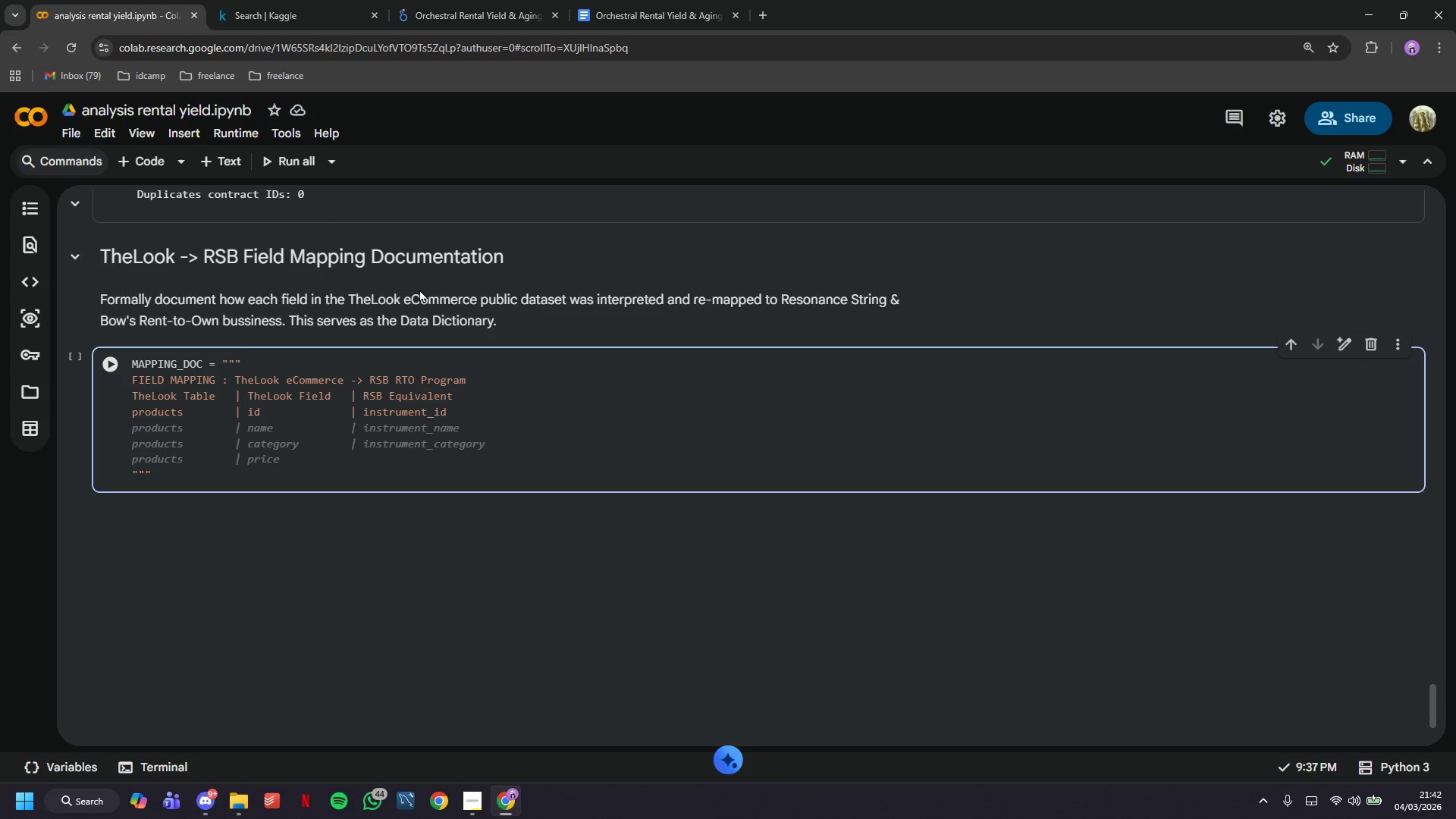 
type(products)
key(Tab)
 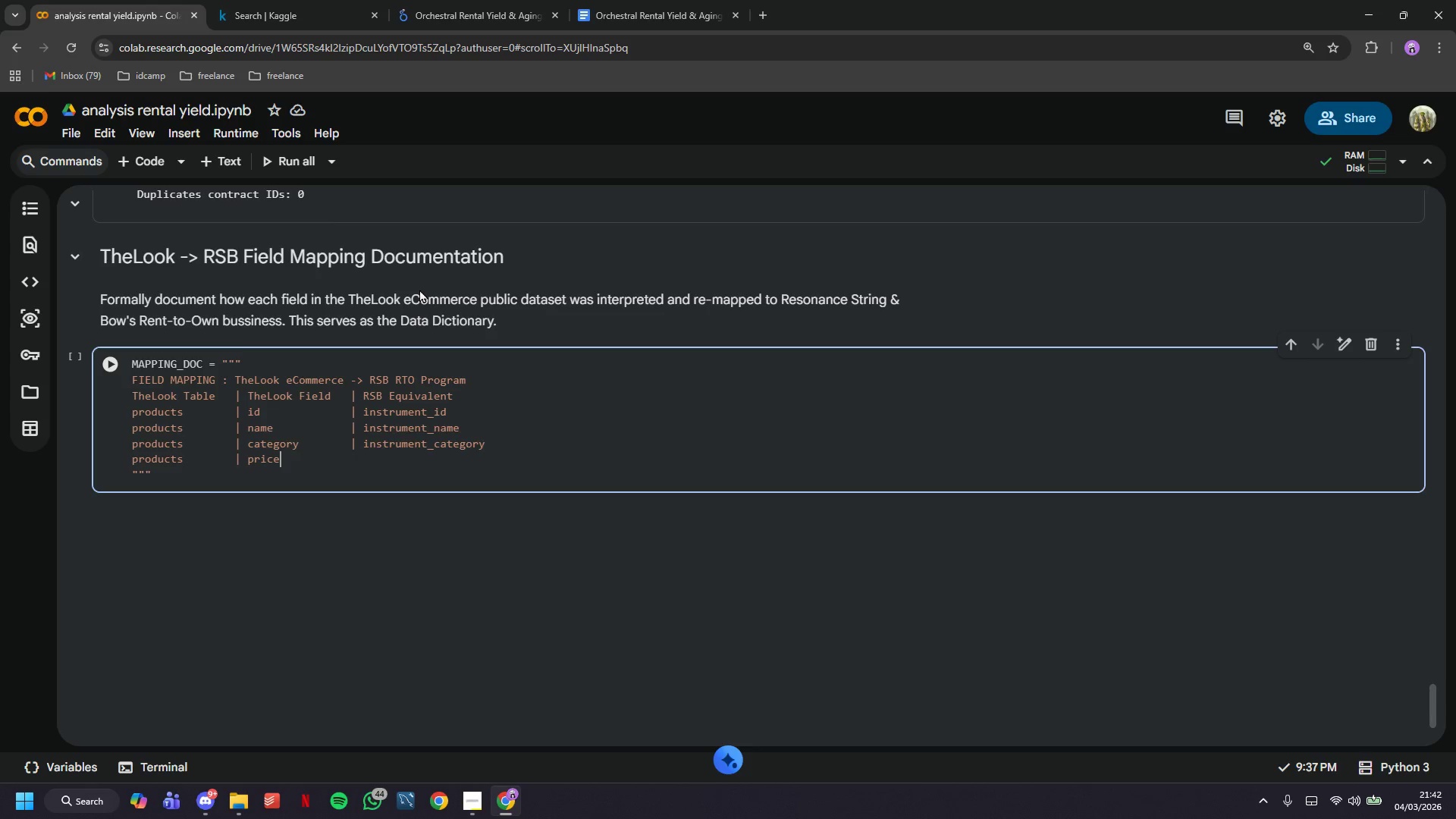 
key(Control+Z)
 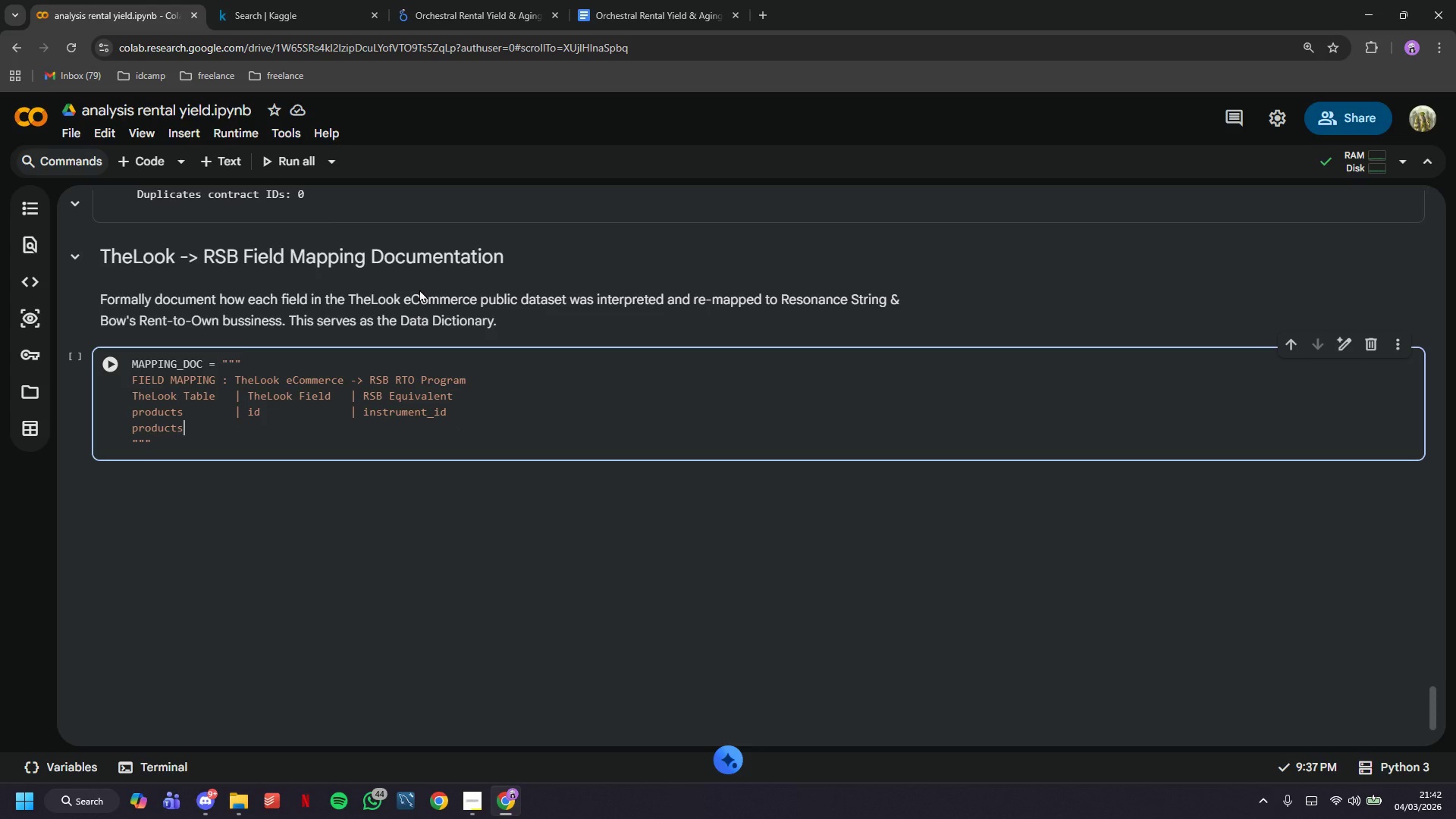 
key(Tab)
 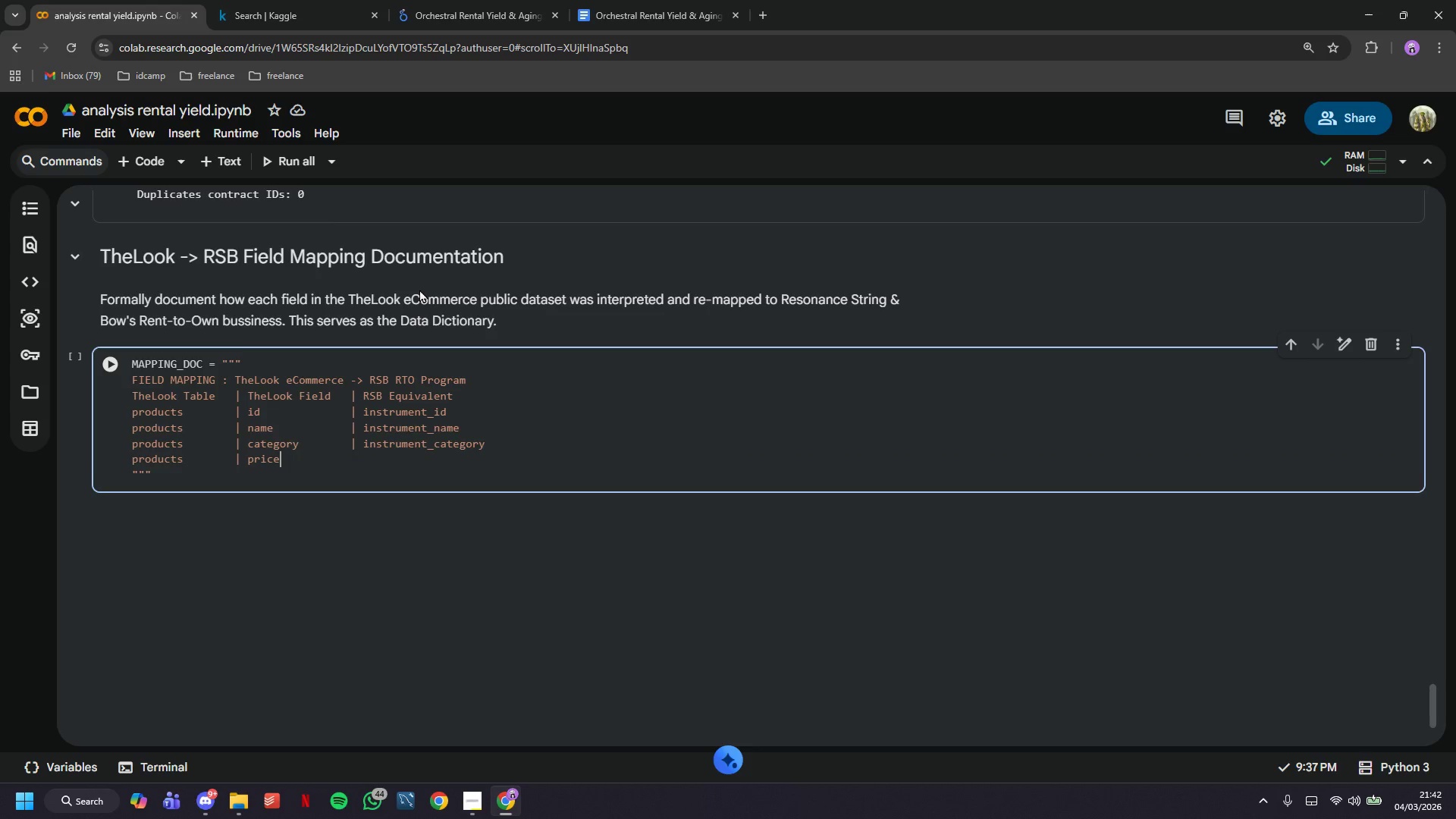 
key(Tab)
 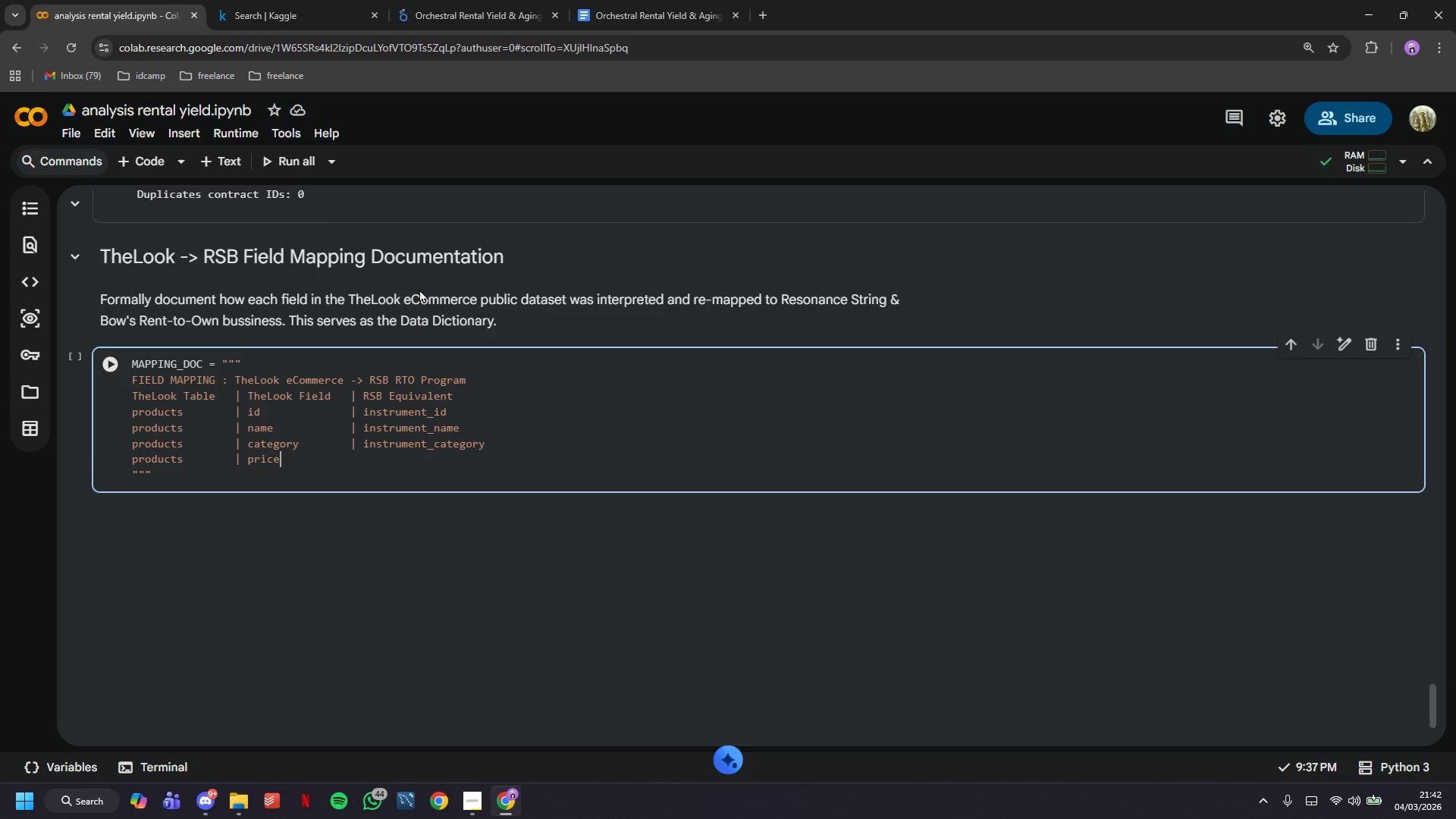 
key(Tab)
 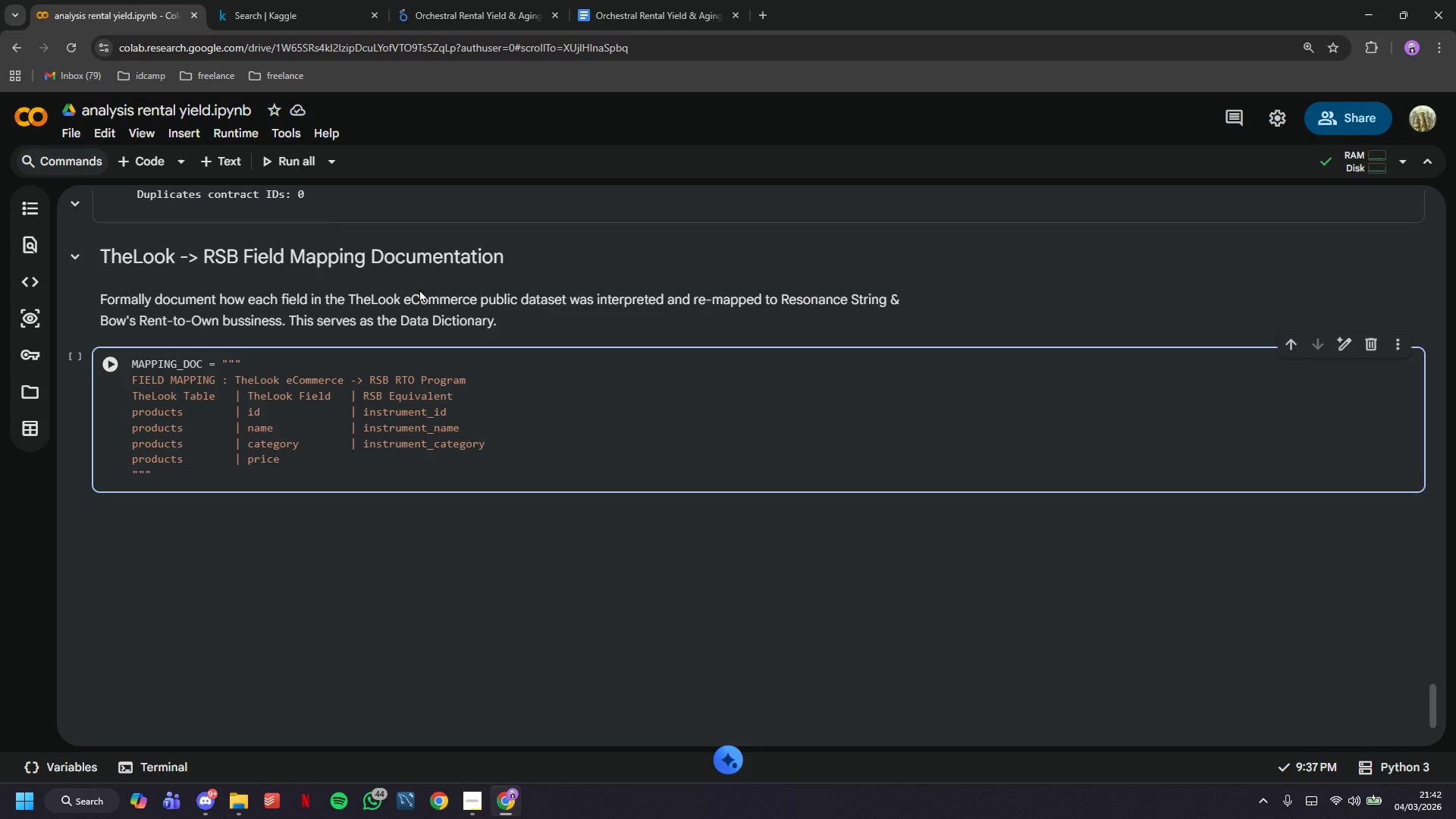 
key(Control+Z)
 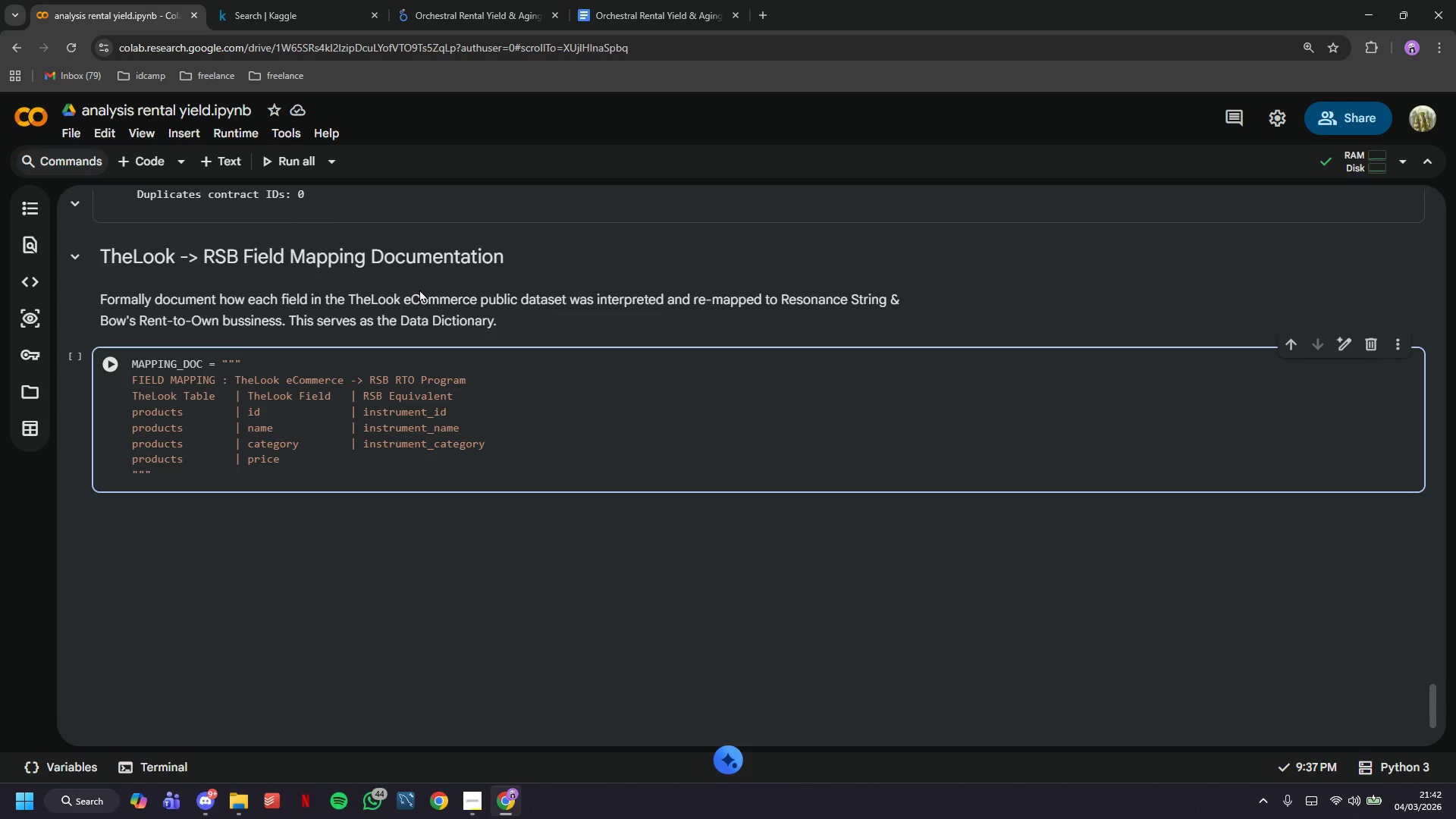 
key(Control+Z)
 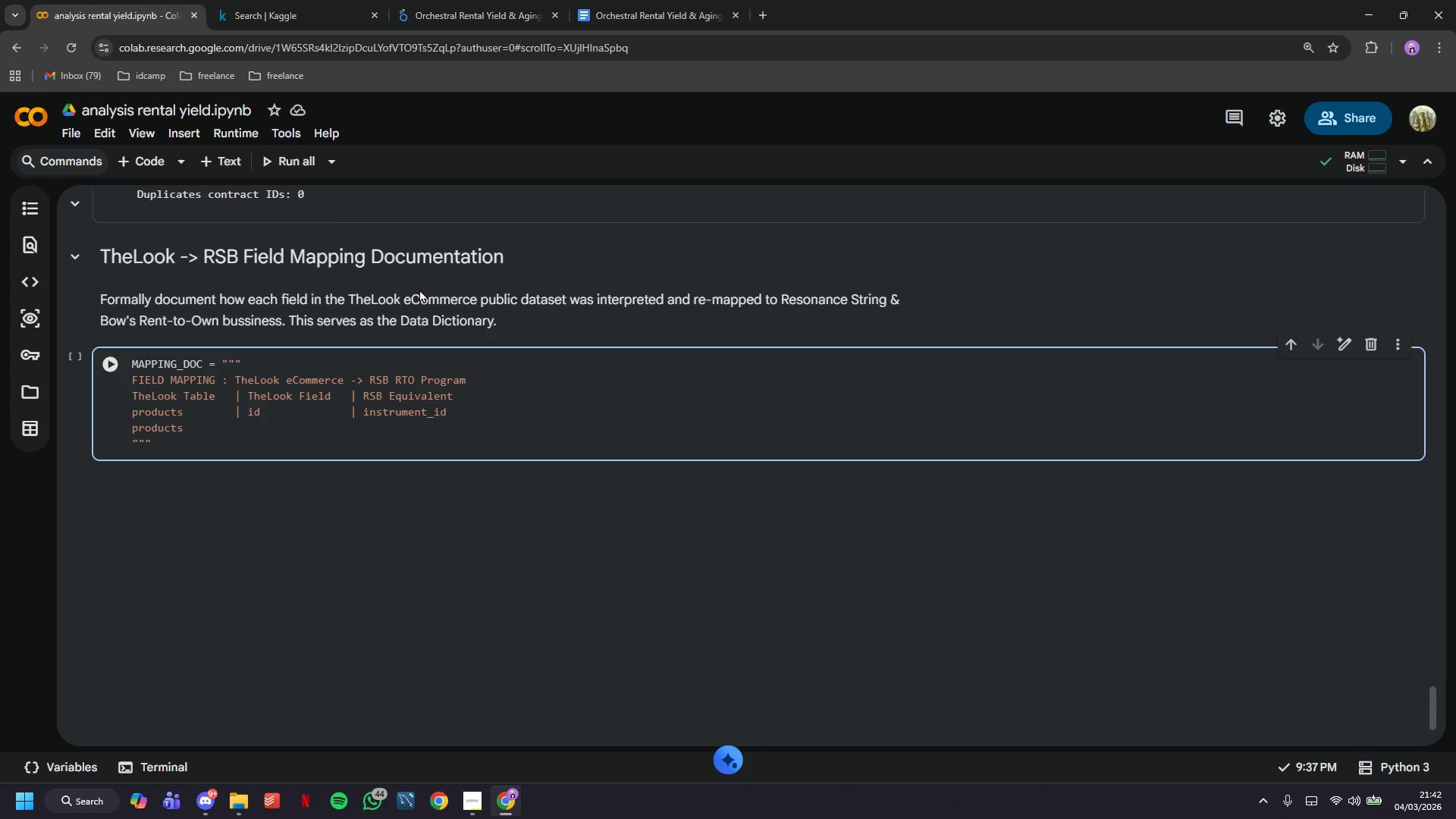 
key(Space)
 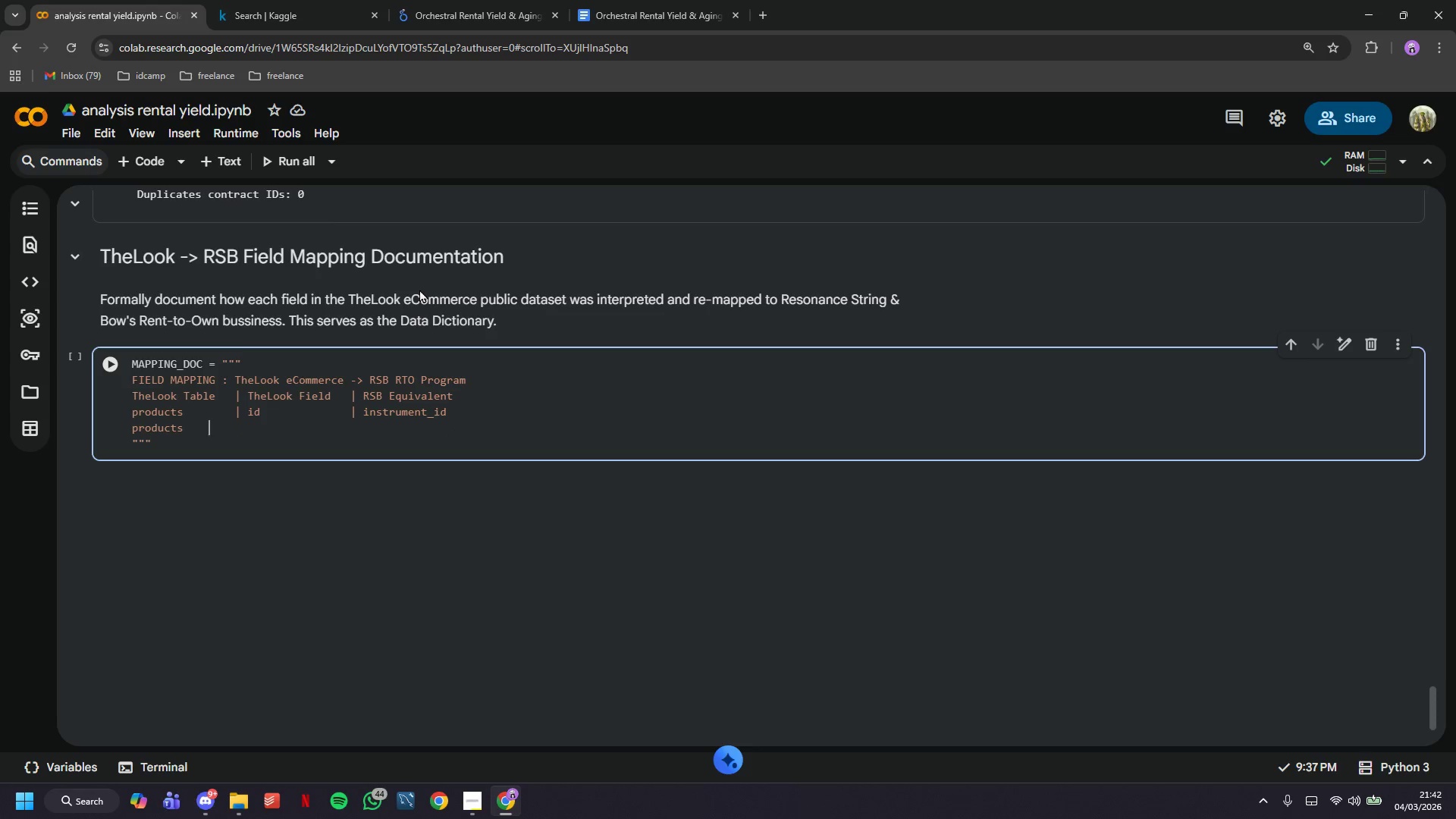 
key(Space)
 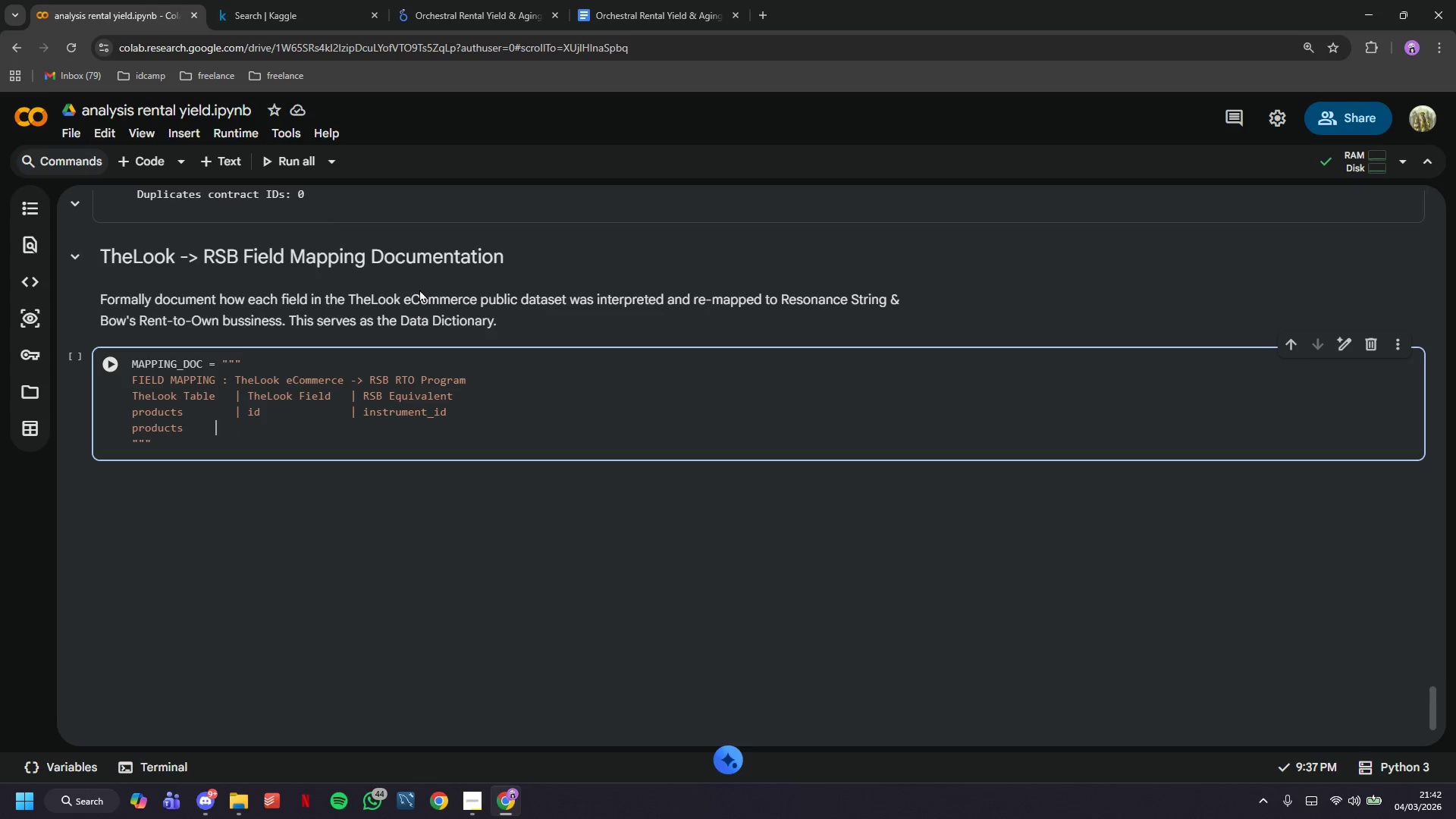 
key(Space)
 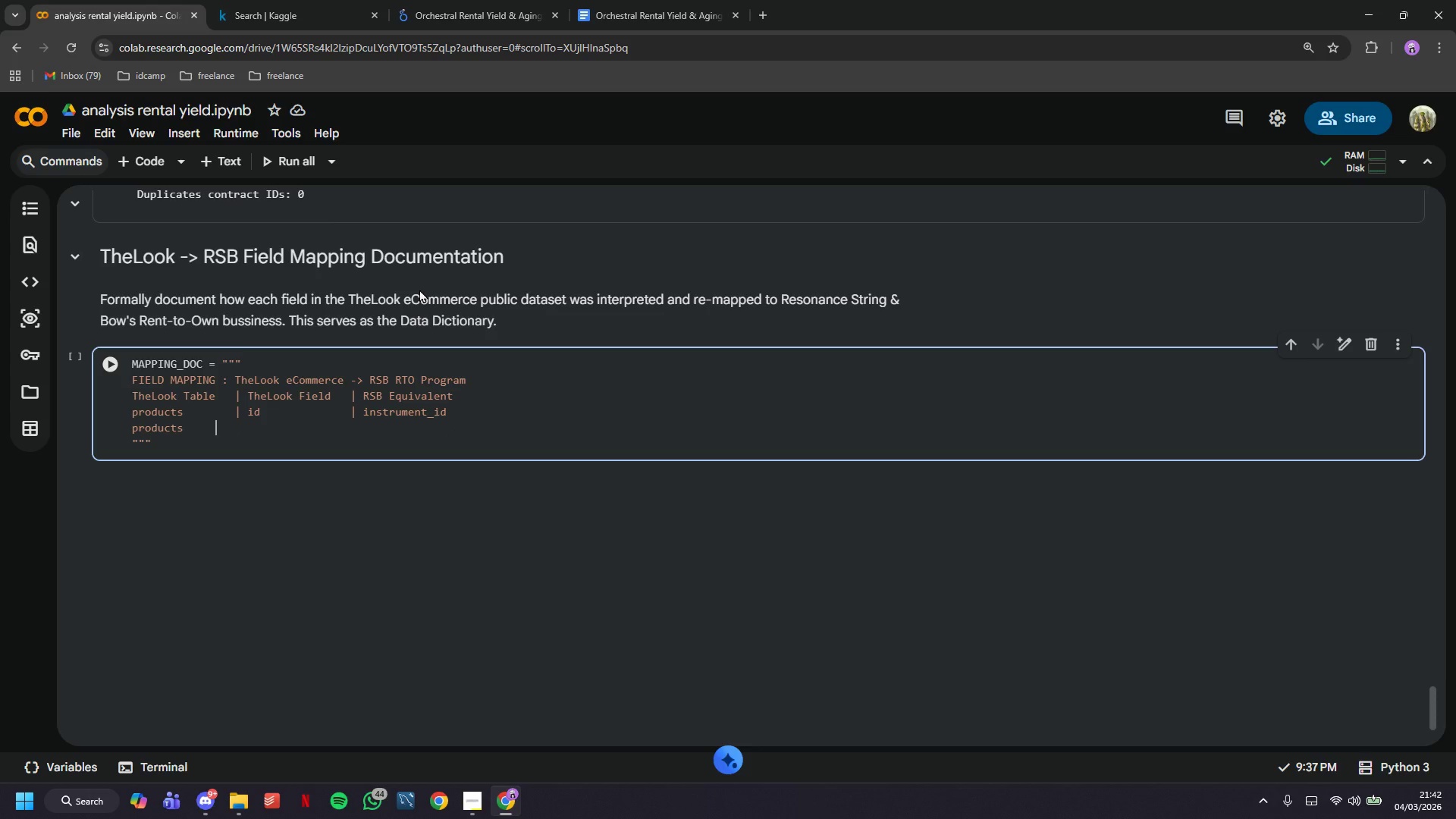 
key(Space)
 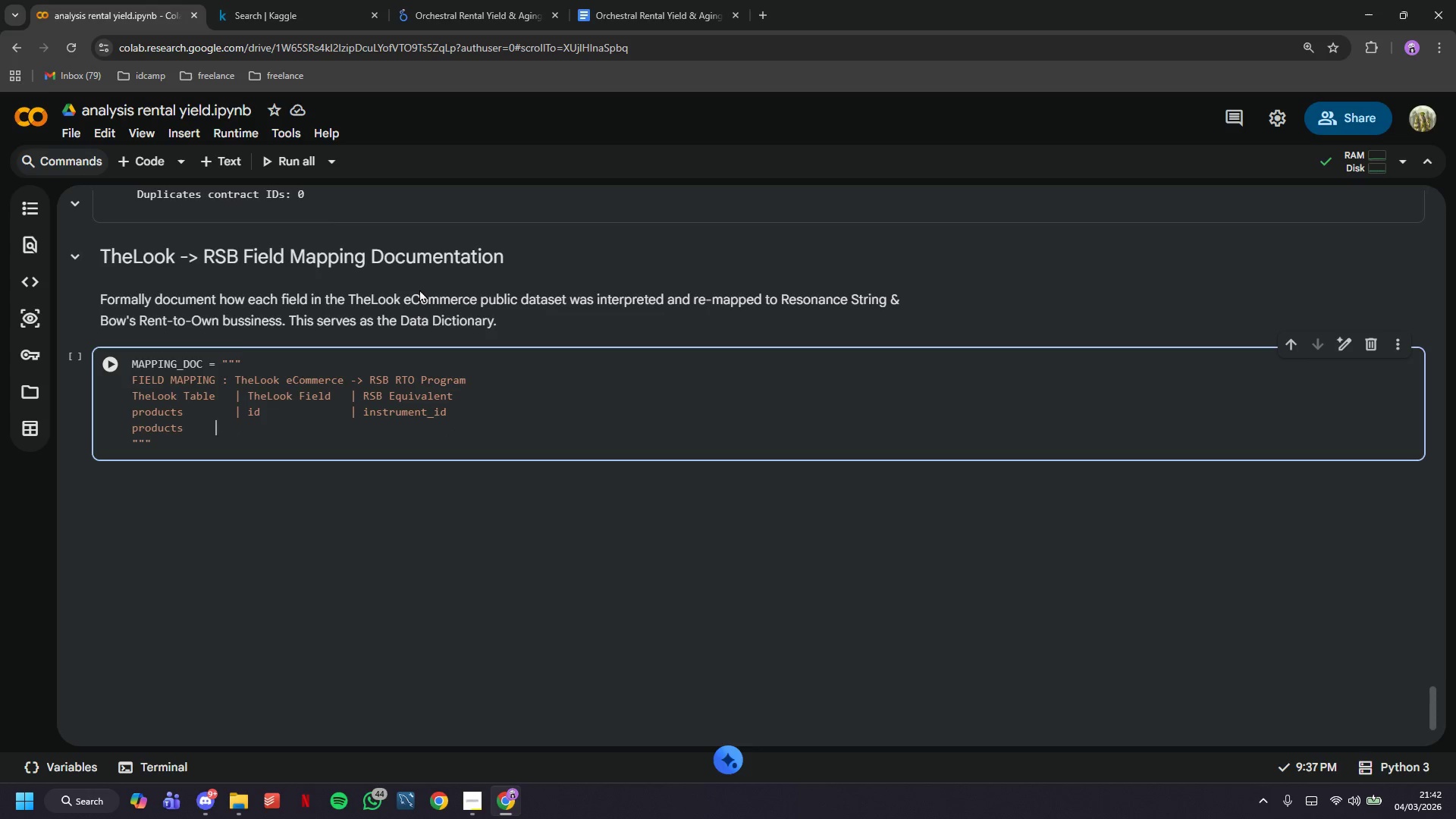 
key(Space)
 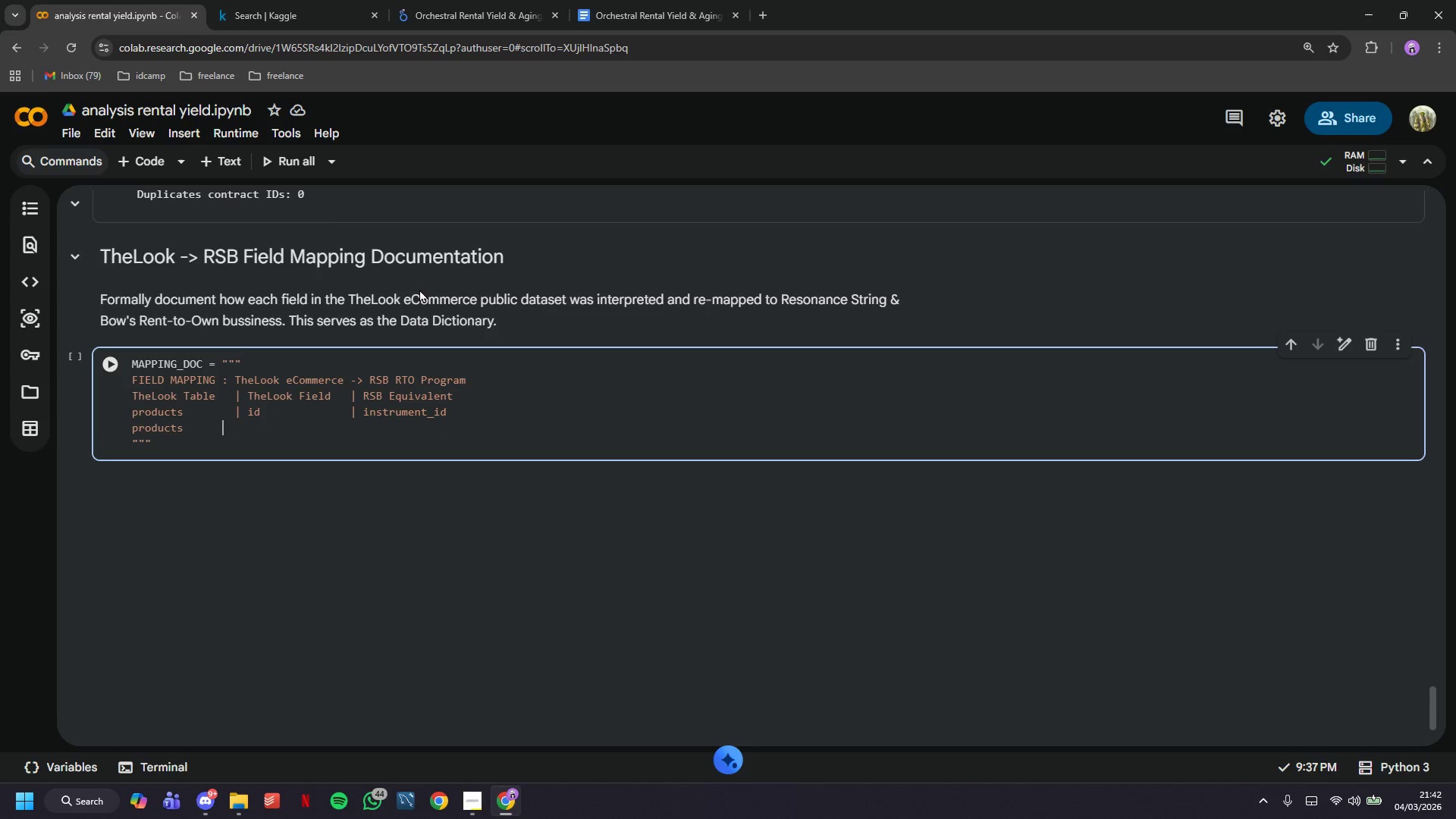 
key(Space)
 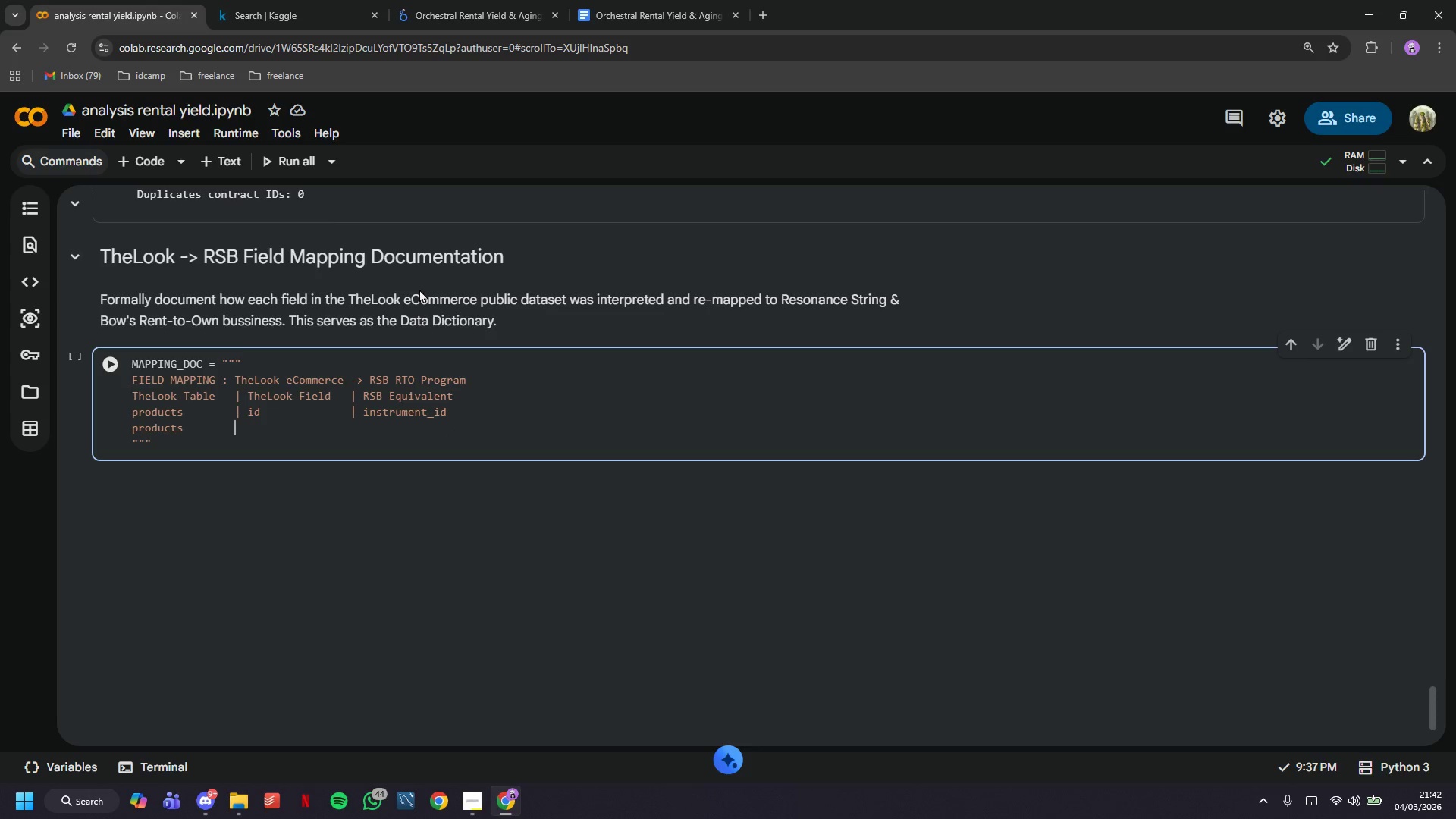 
key(Space)
 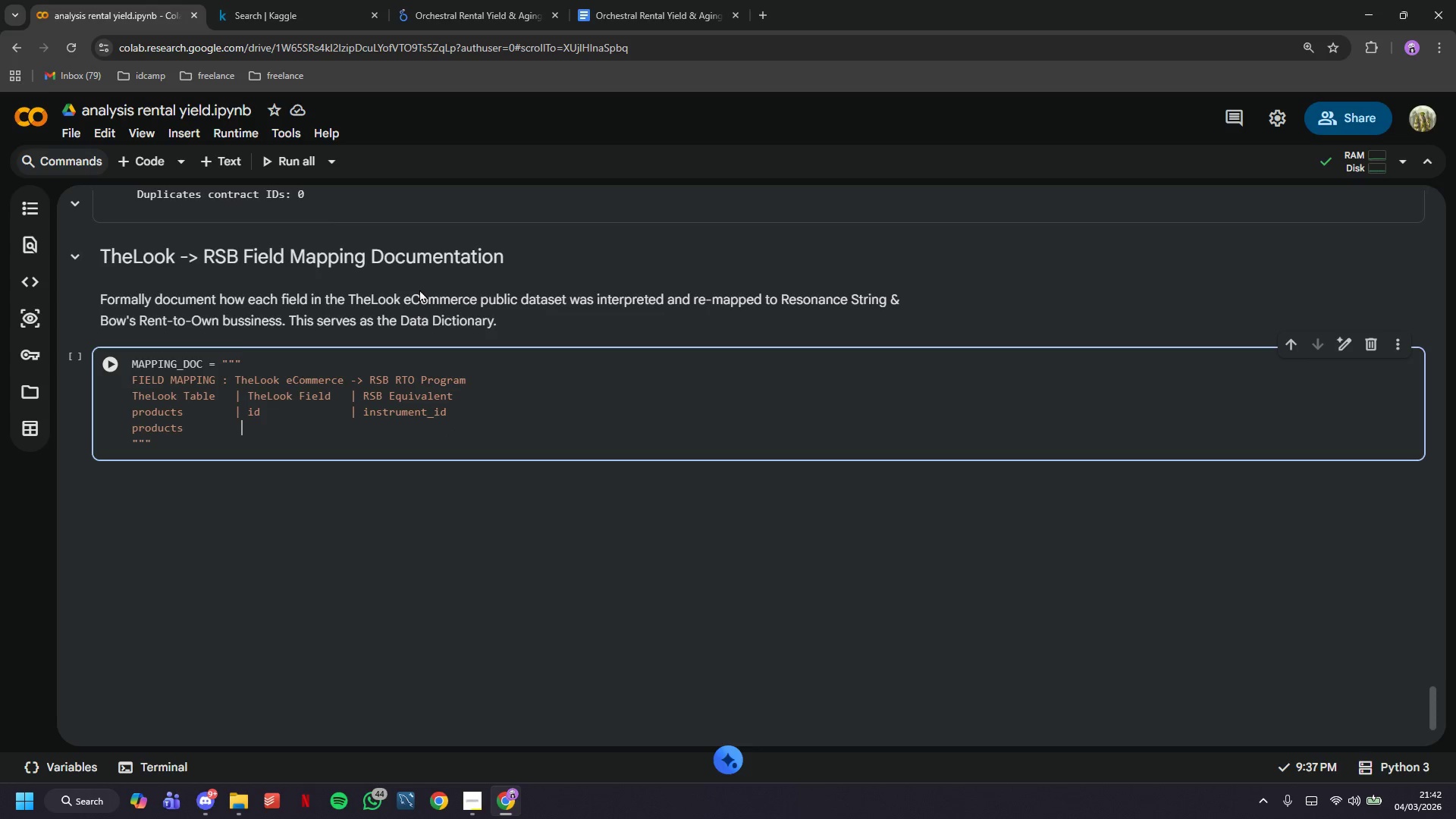 
key(Backspace)
 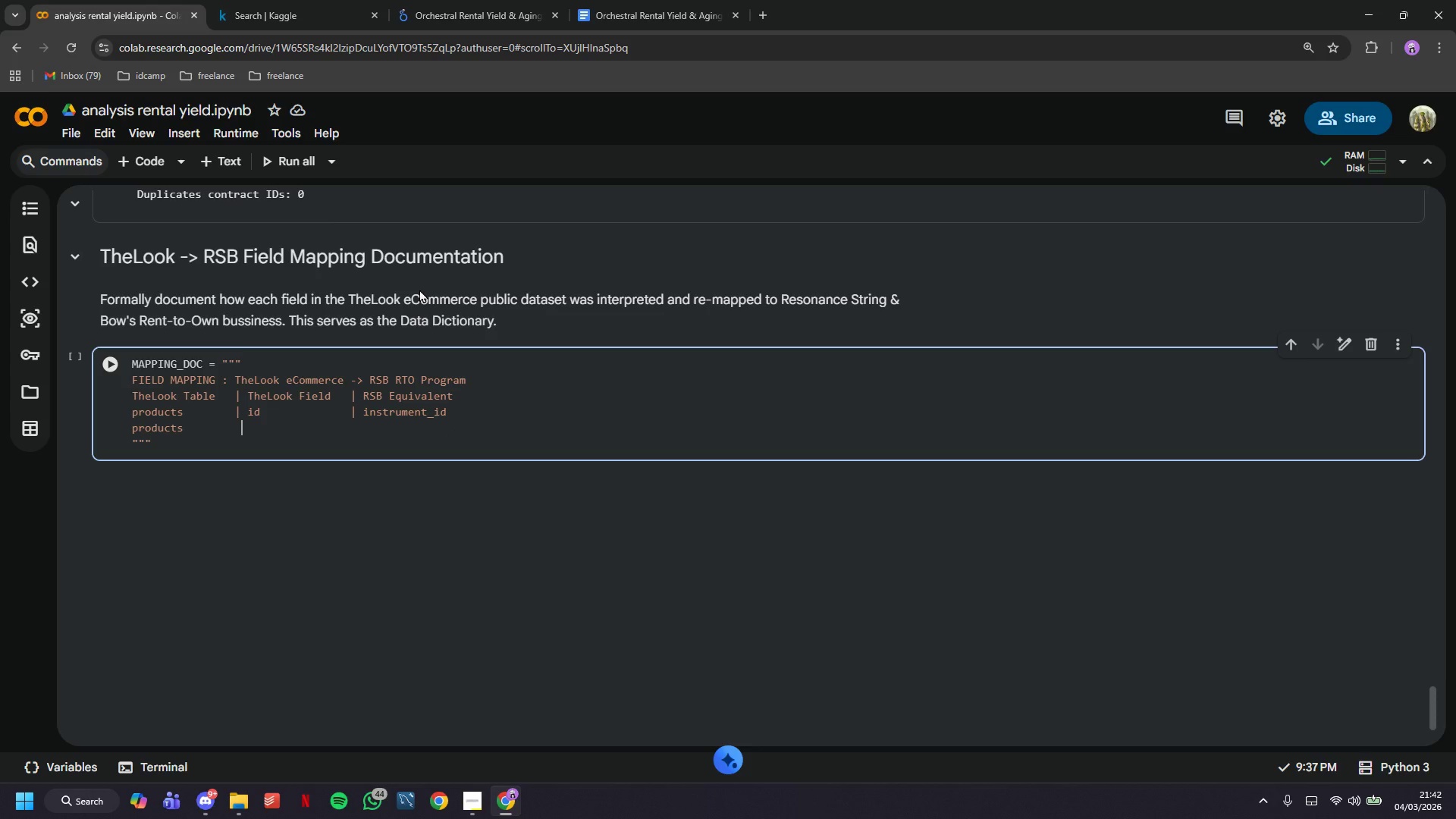 
key(Shift+Backslash)
 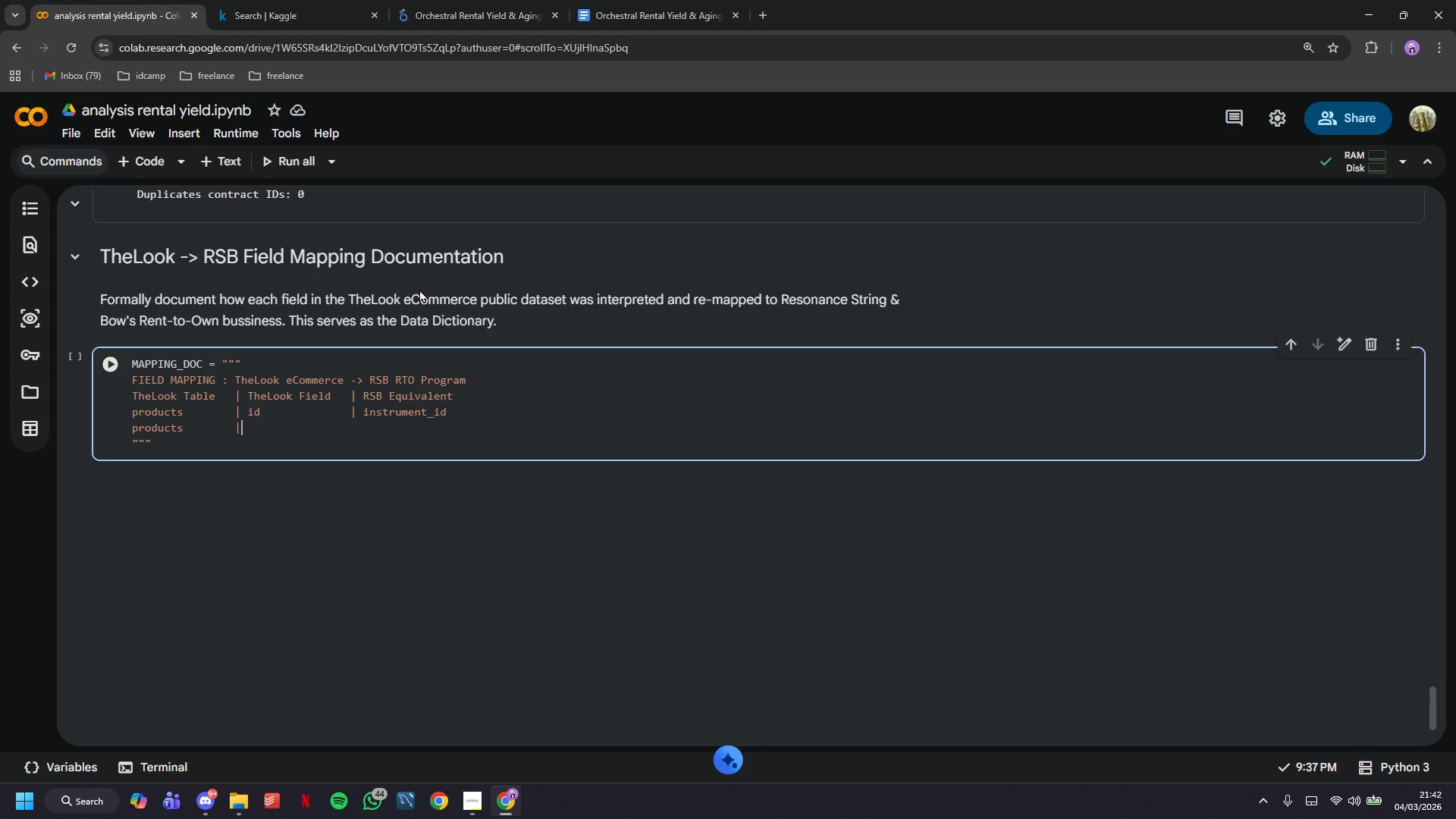 
key(Space)
 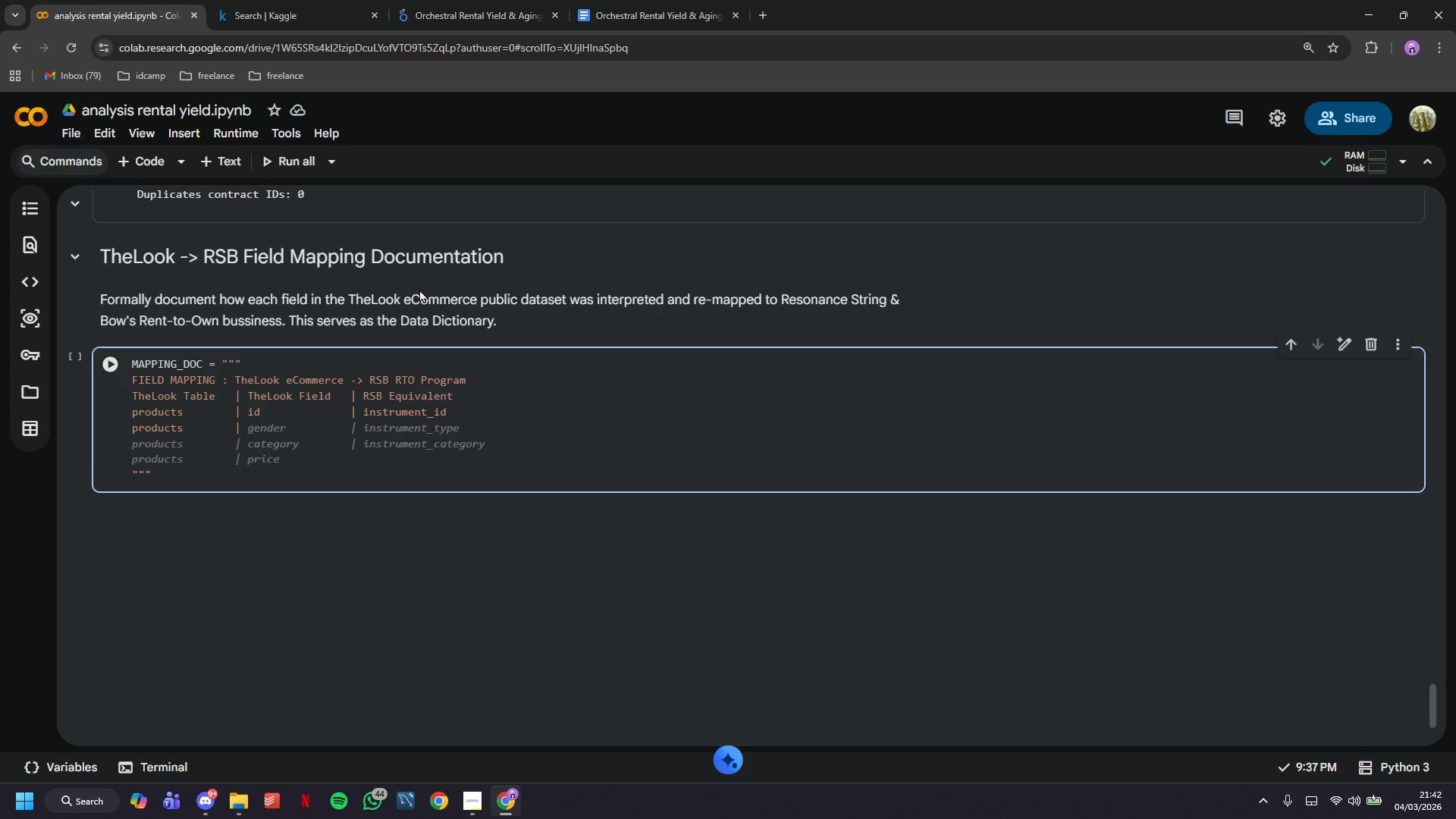 
type(category        | )
 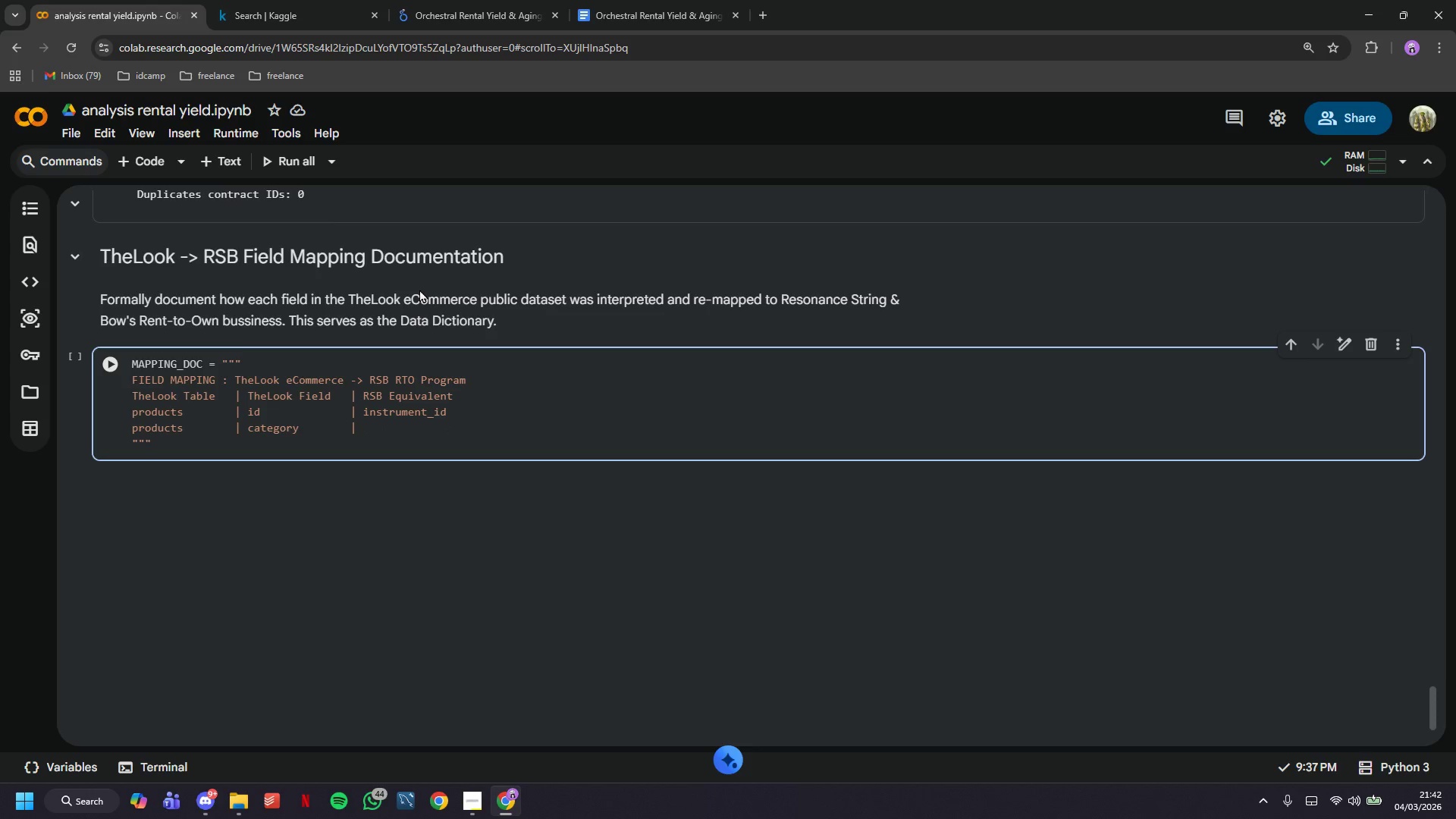 
wait(5.17)
 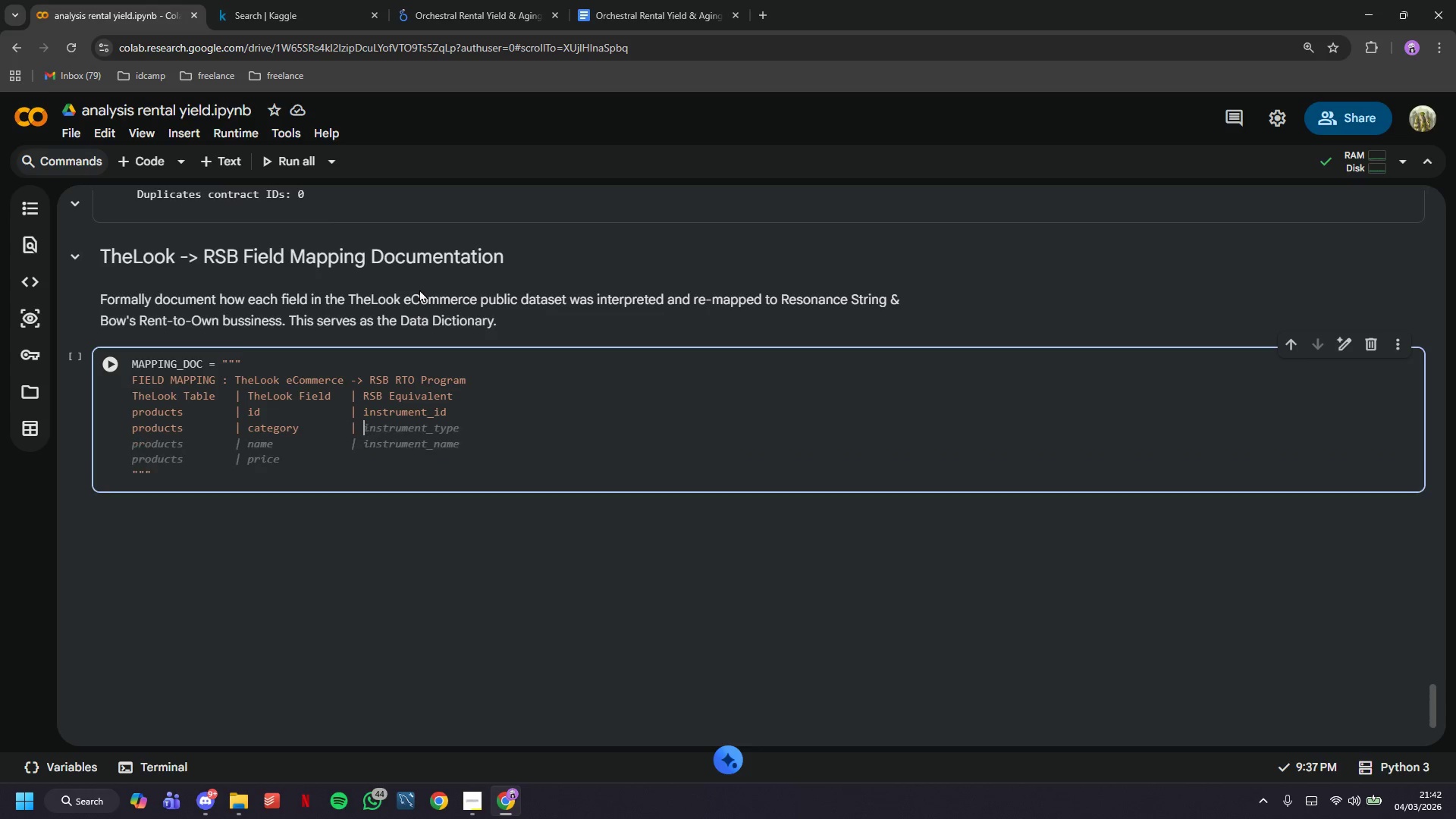 
type(Violib)
key(Backspace)
type(n/Viola)
 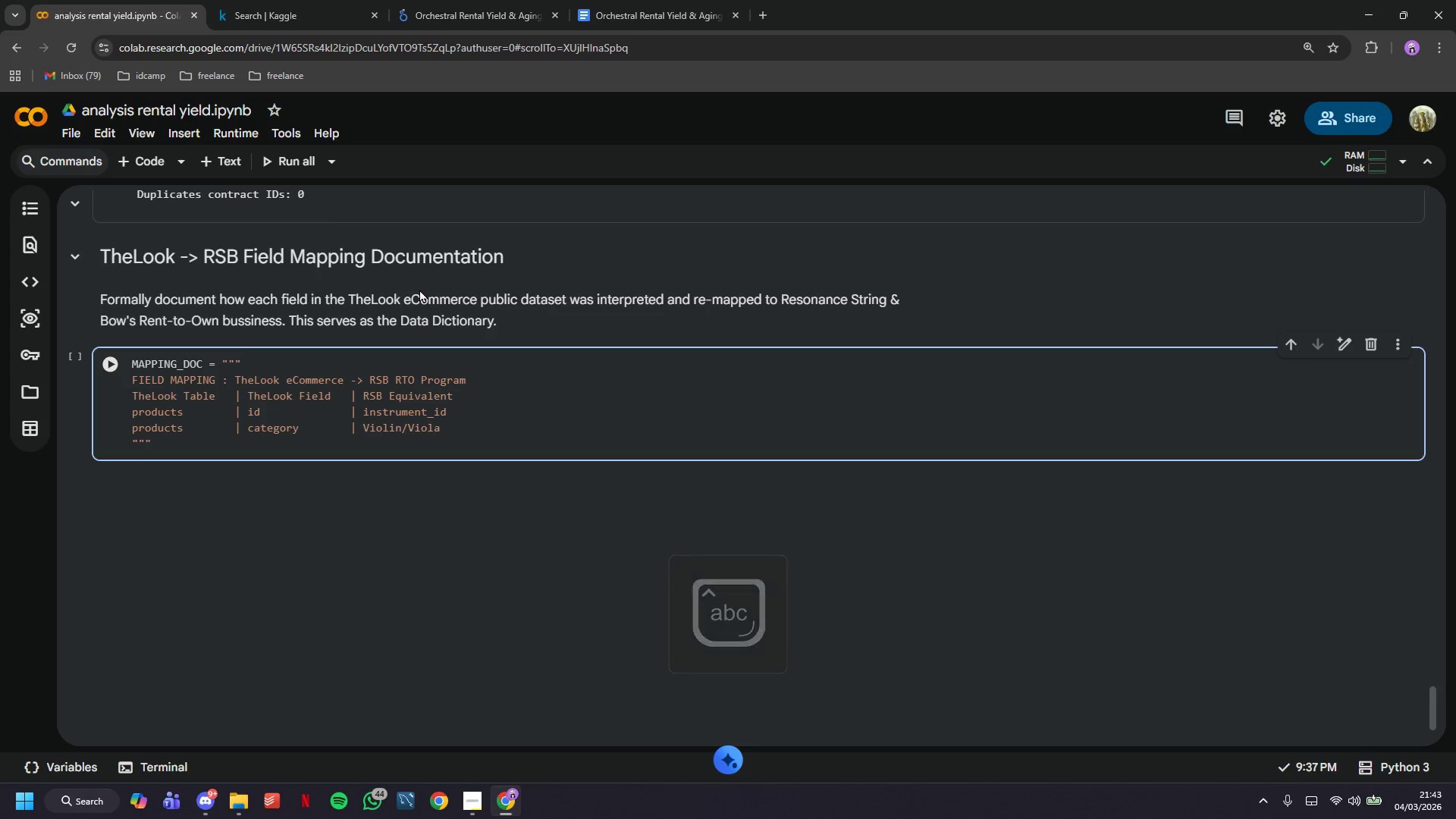 
type(/Cello/Bass)
 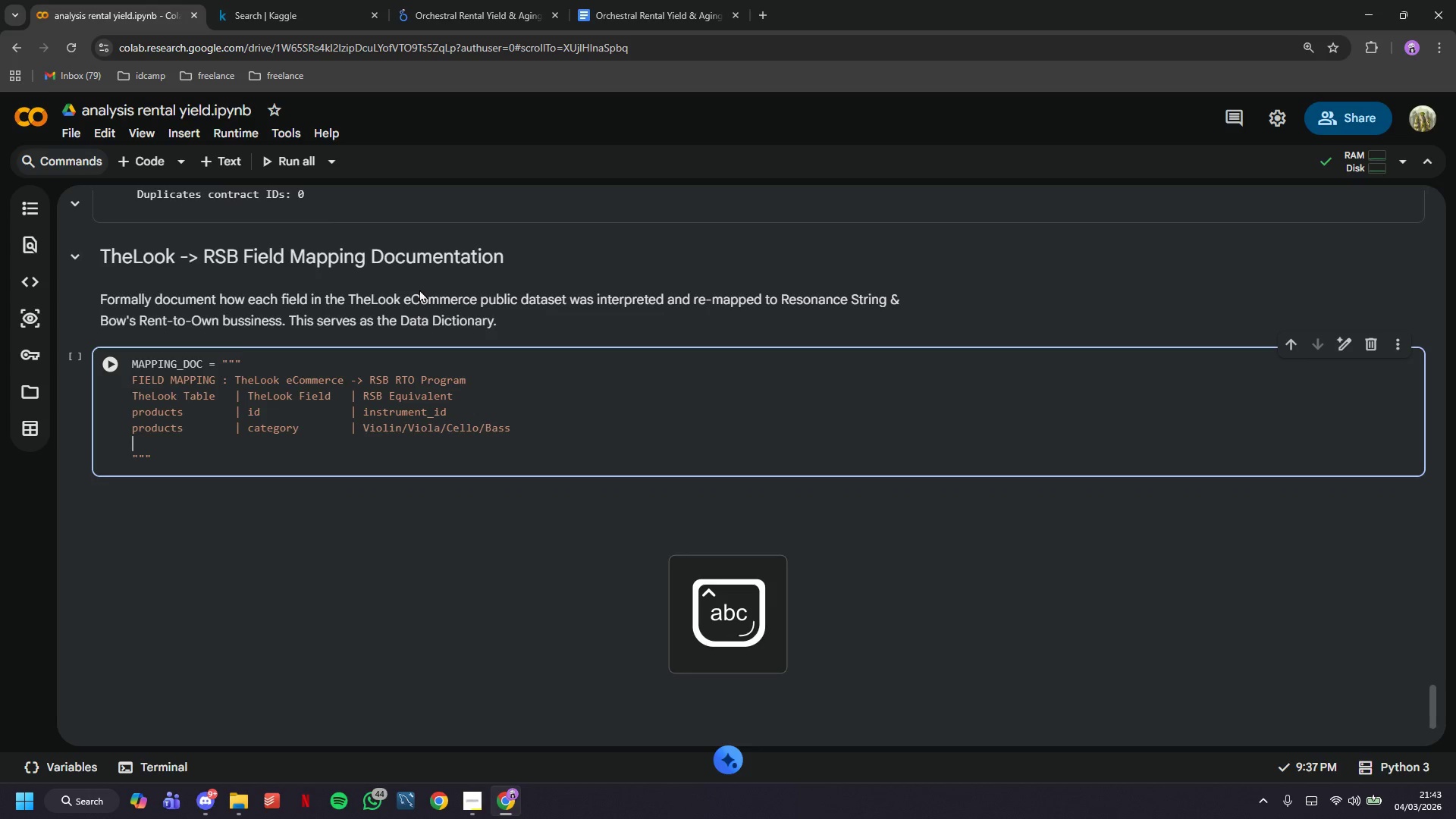 
key(Enter)
 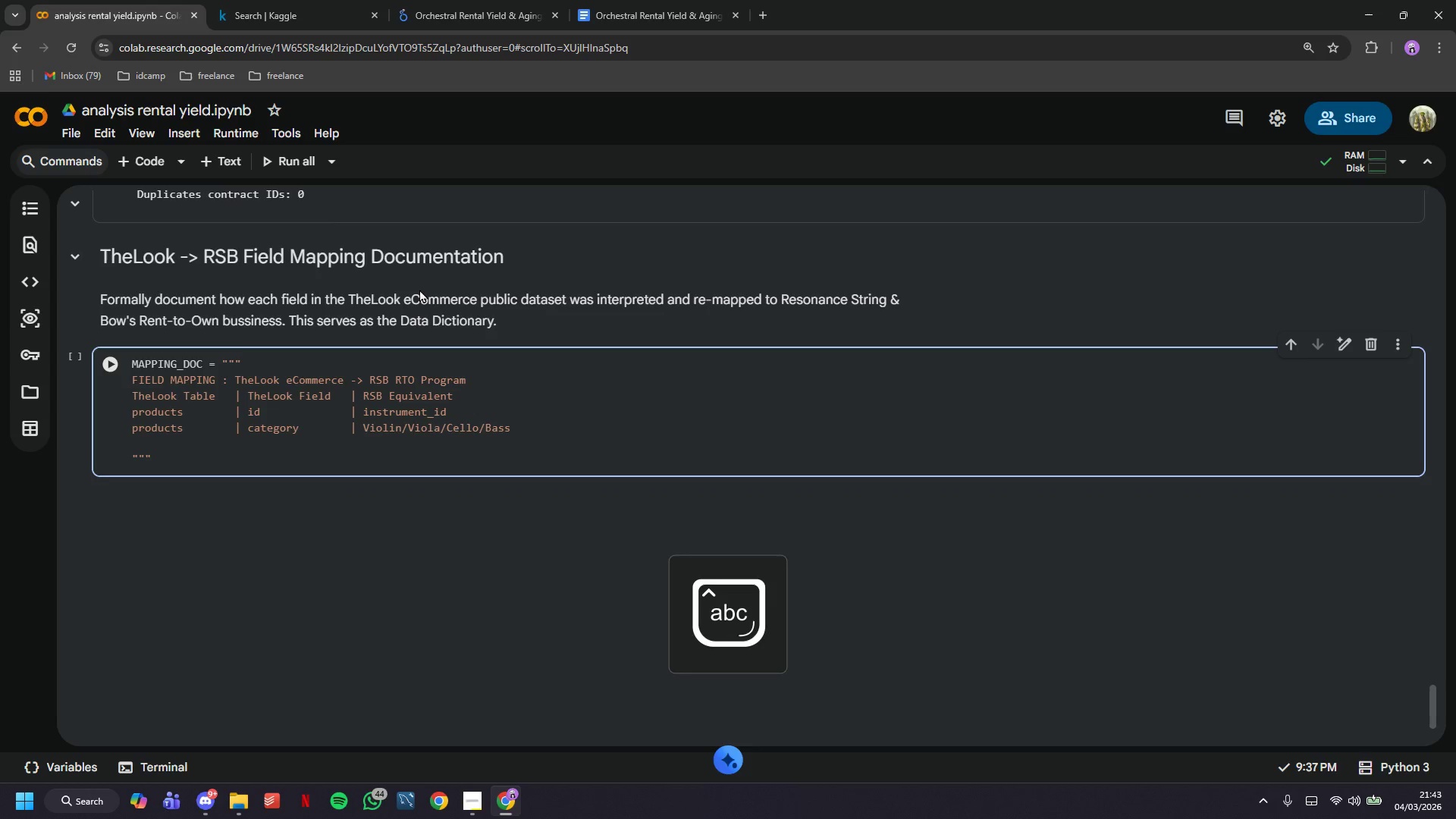 
type(products        | brand  | )
 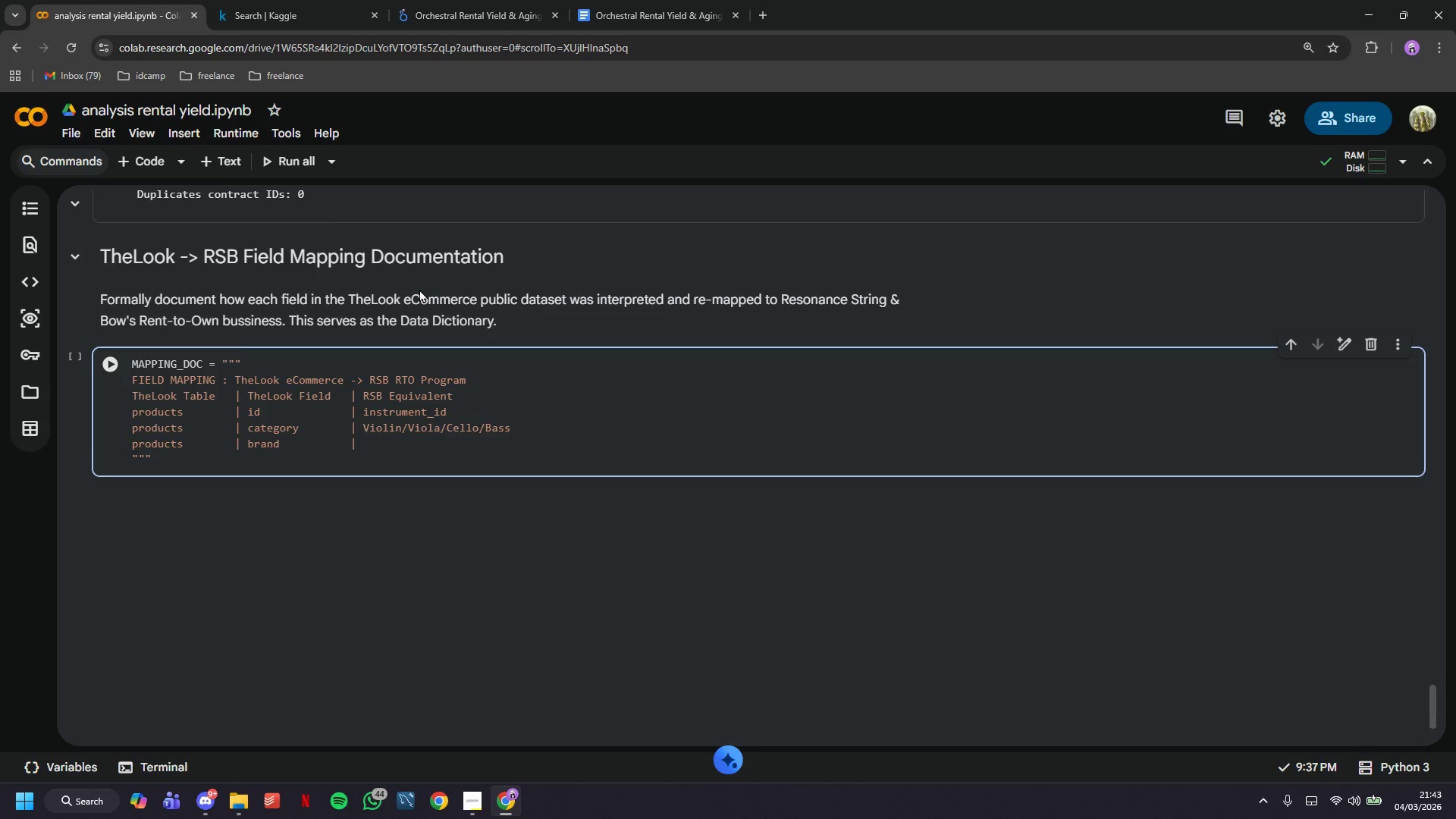 
wait(10.83)
 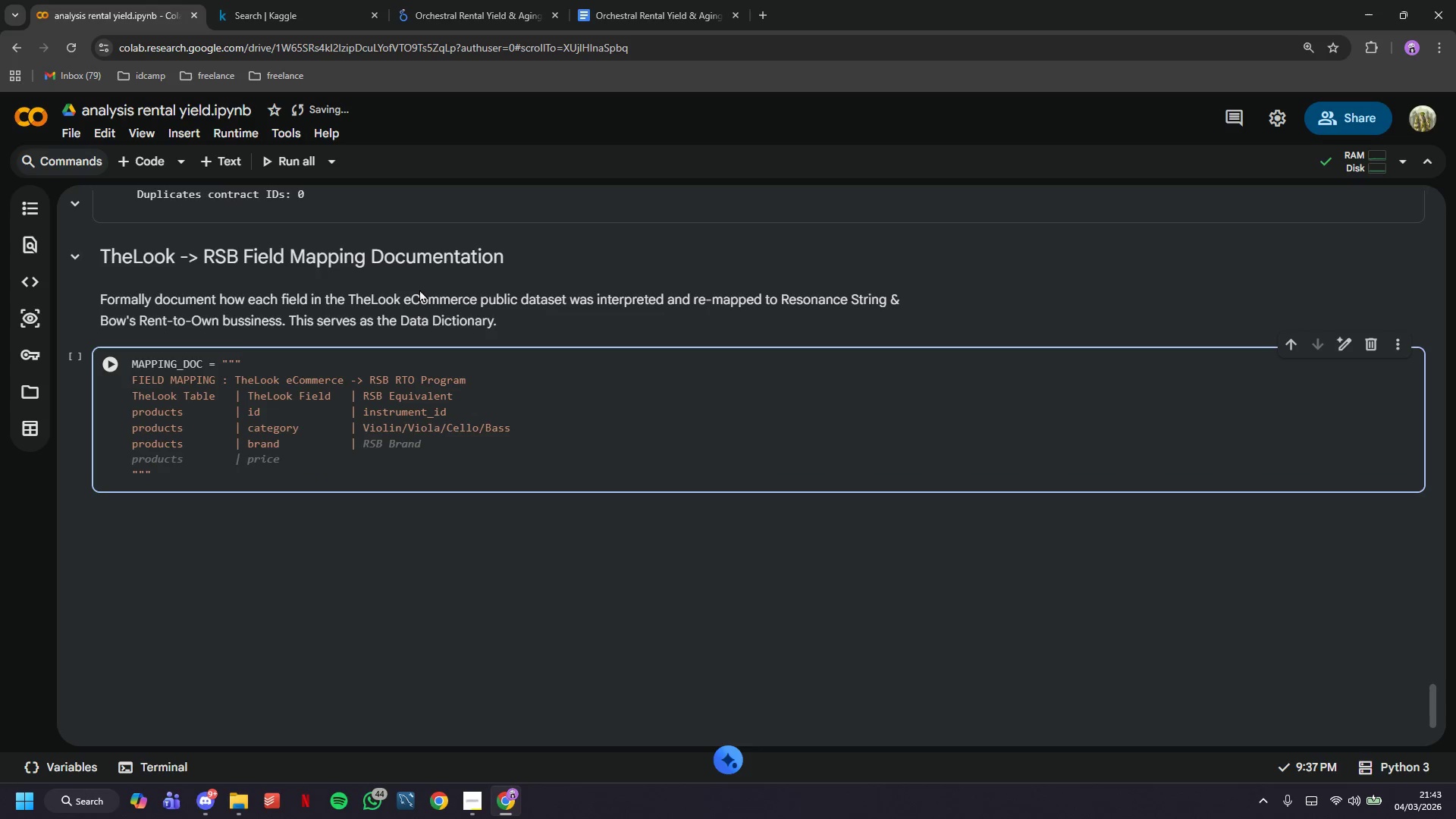 
type(make (Eastman, Jay Haide)
 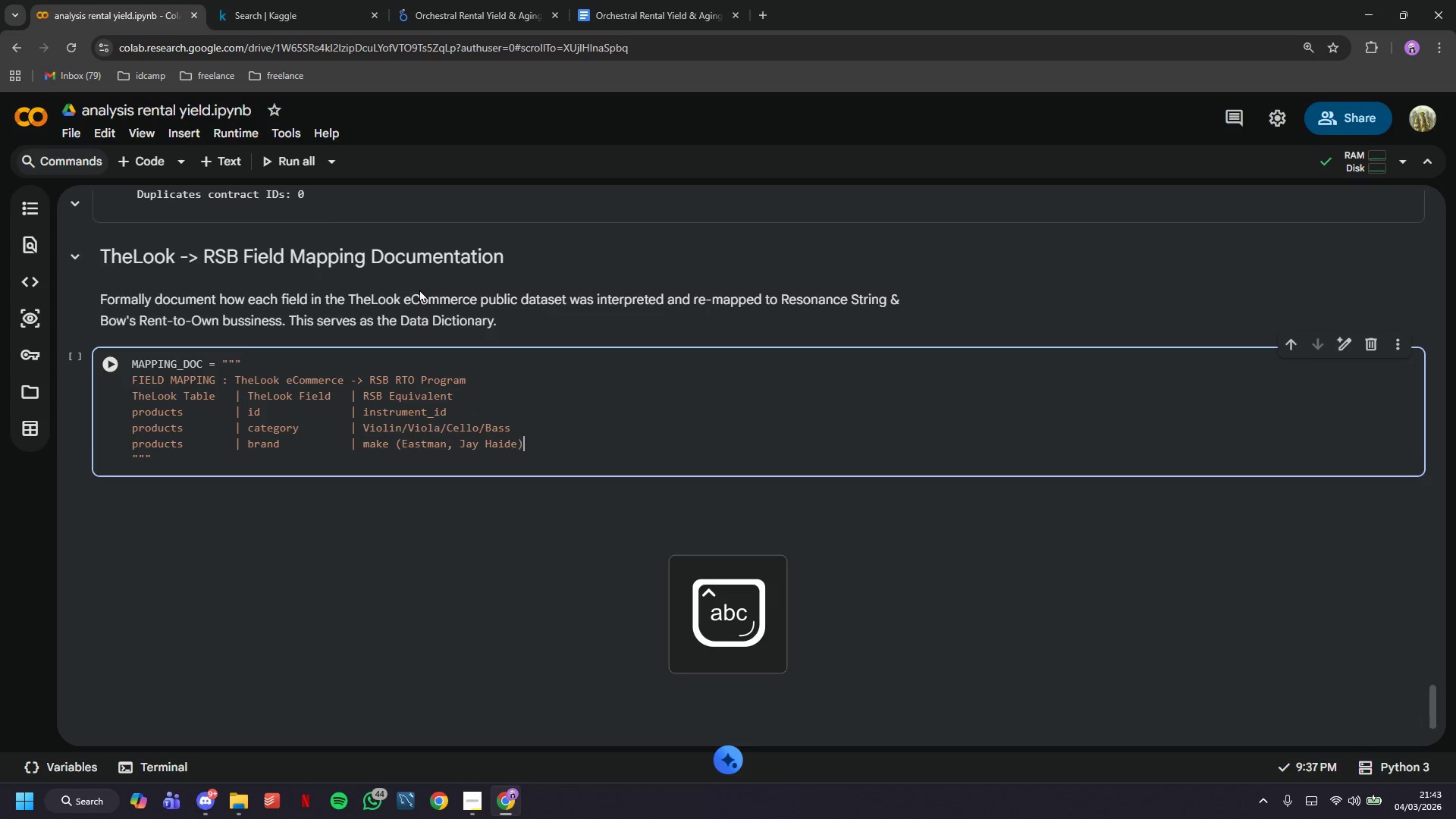 
key(ArrowRight)
 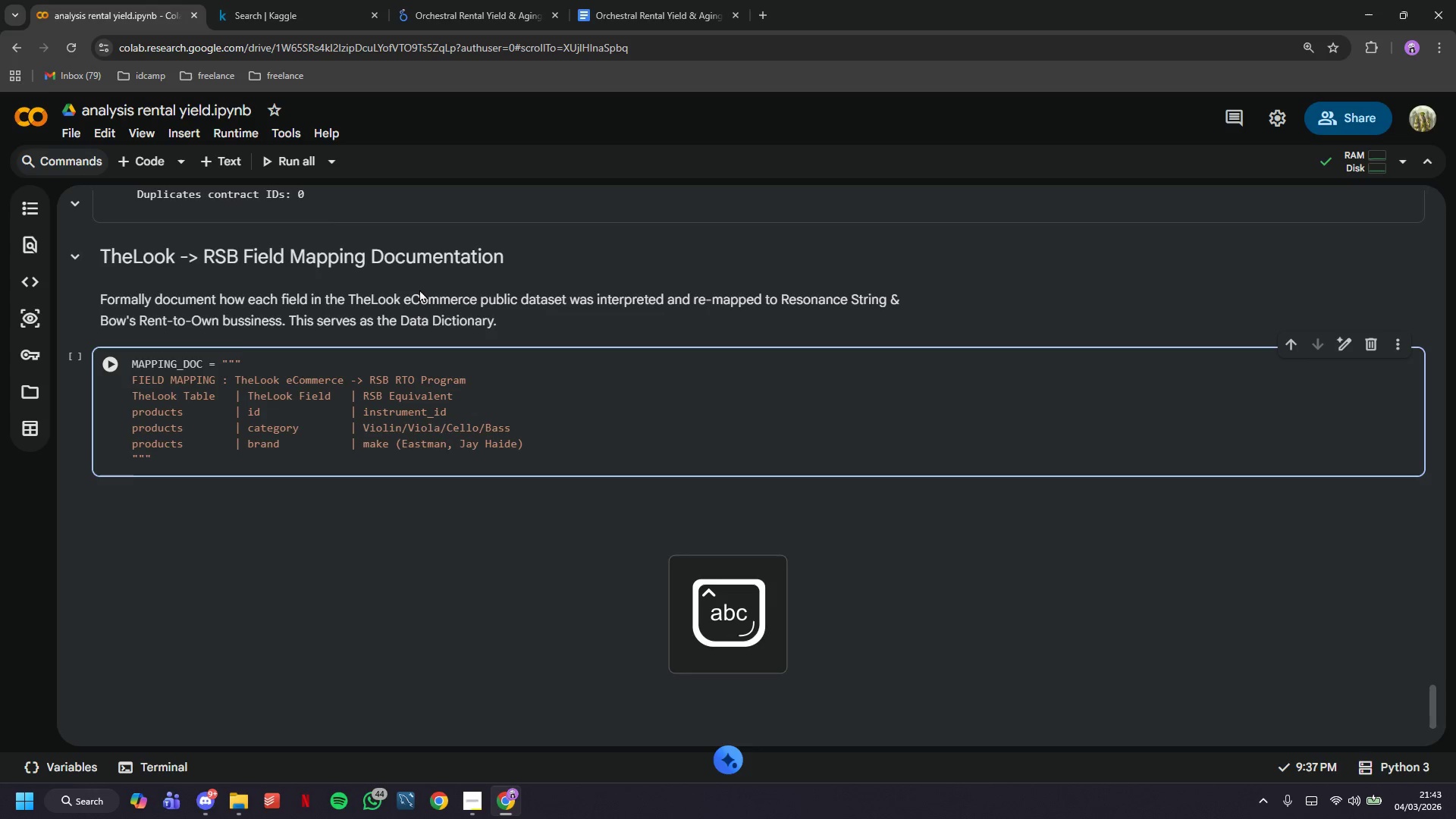 
key(Enter)
 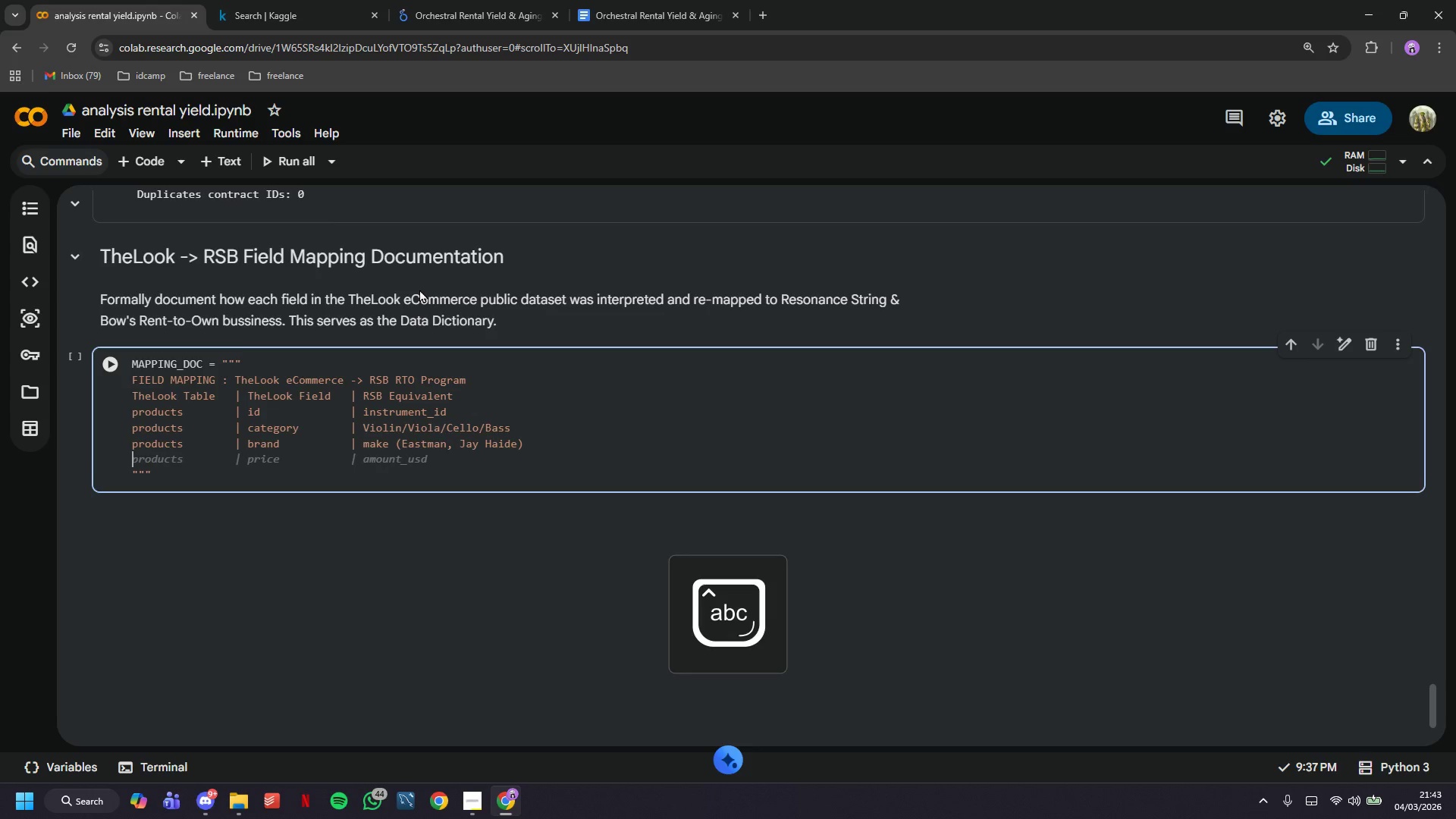 
type(products         )
key(Backspace)
type(| name     | model)
 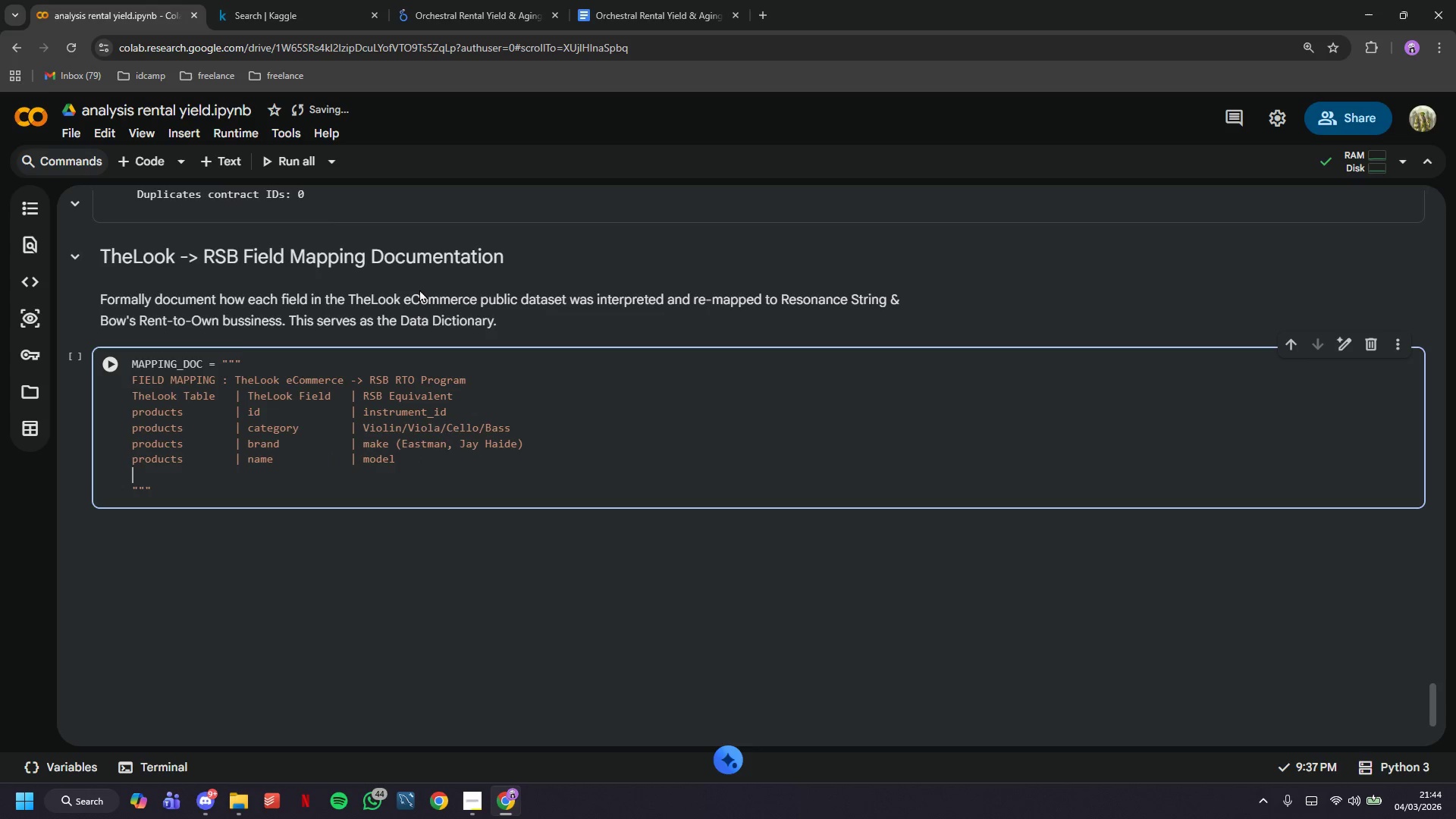 
 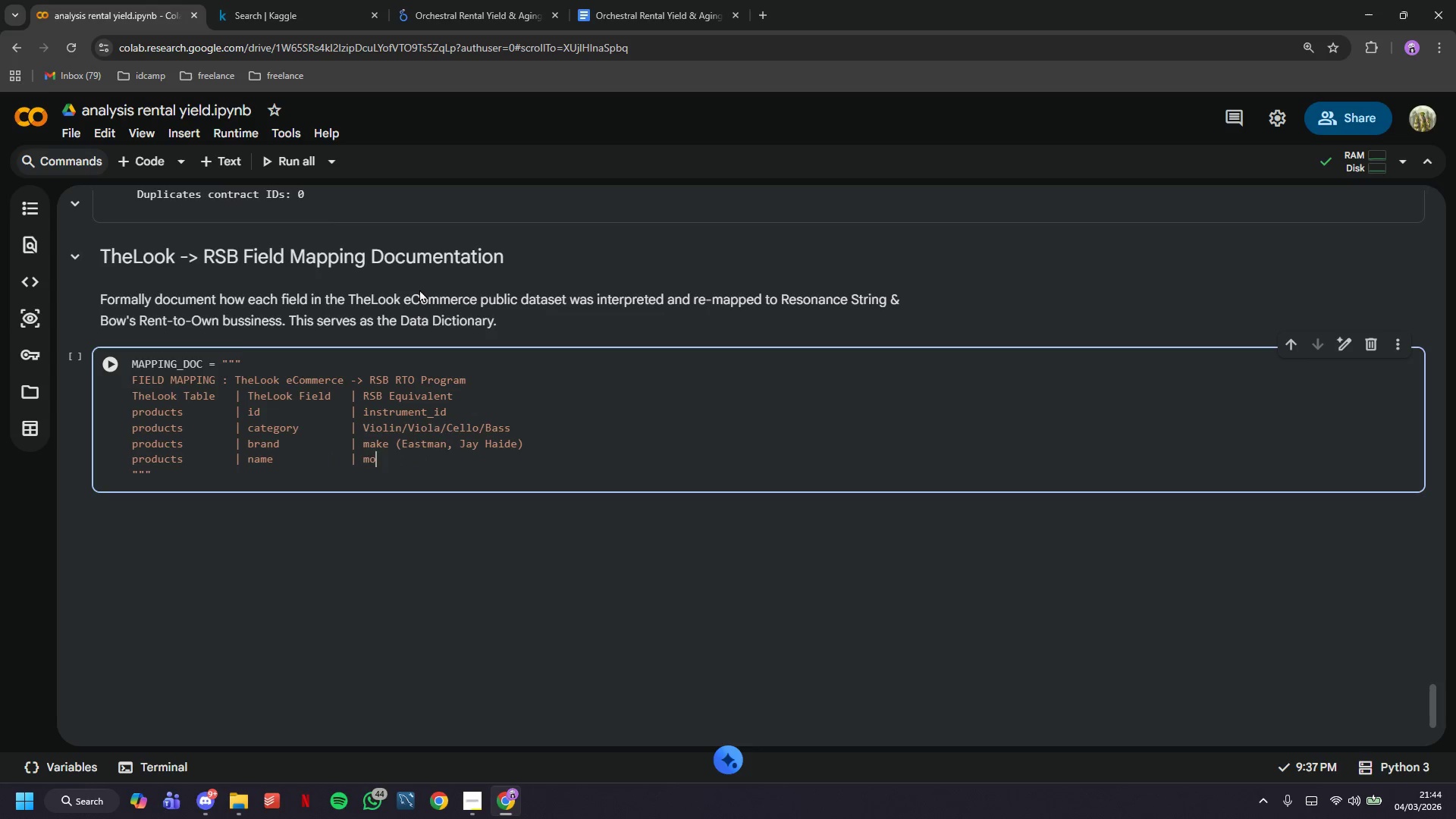 
key(Enter)
 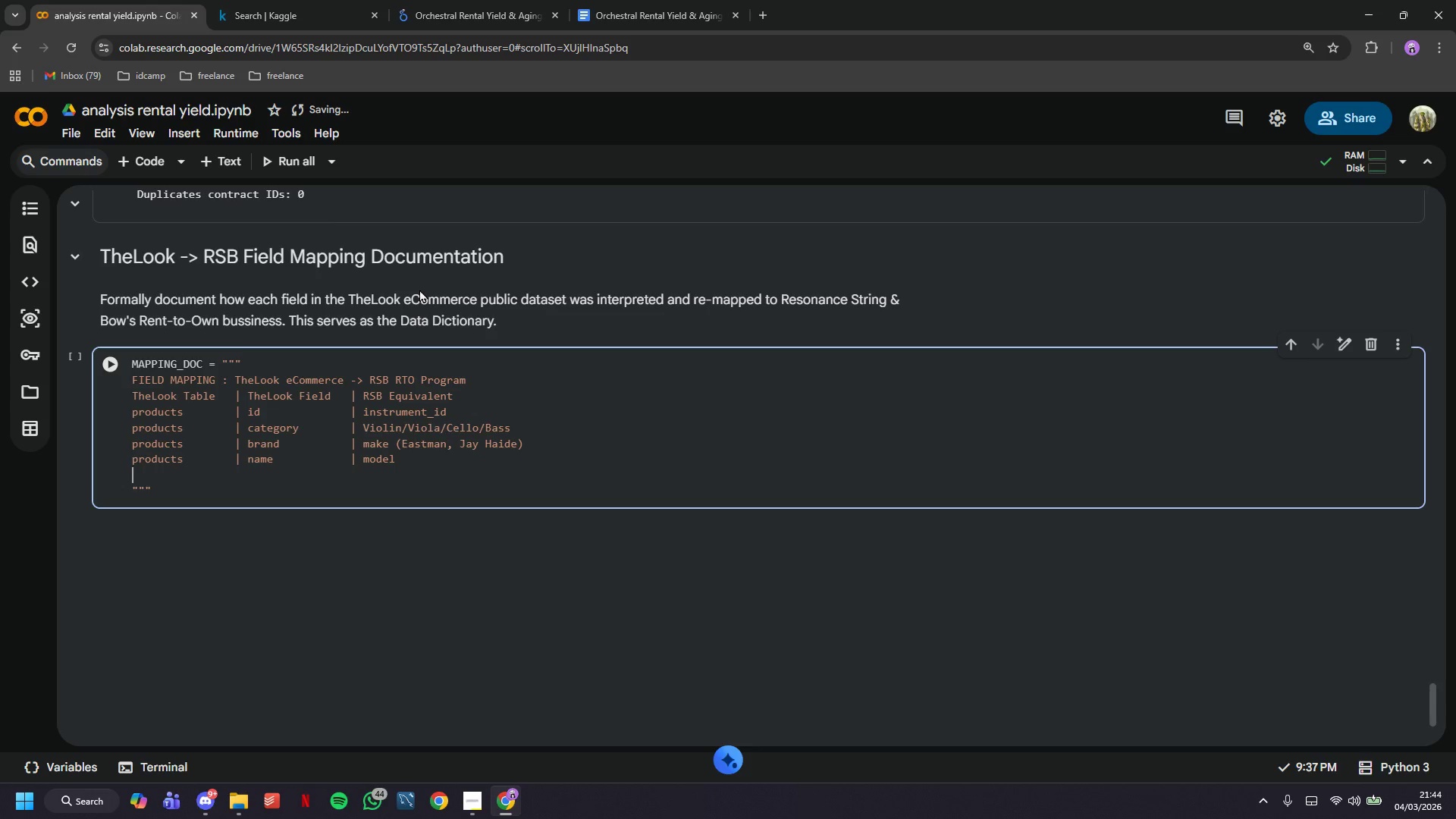 
type(products        | cost| original_asset_cpst)
key(Backspace)
key(Backspace)
key(Backspace)
type(oc)
key(Backspace)
type(st_ud)
 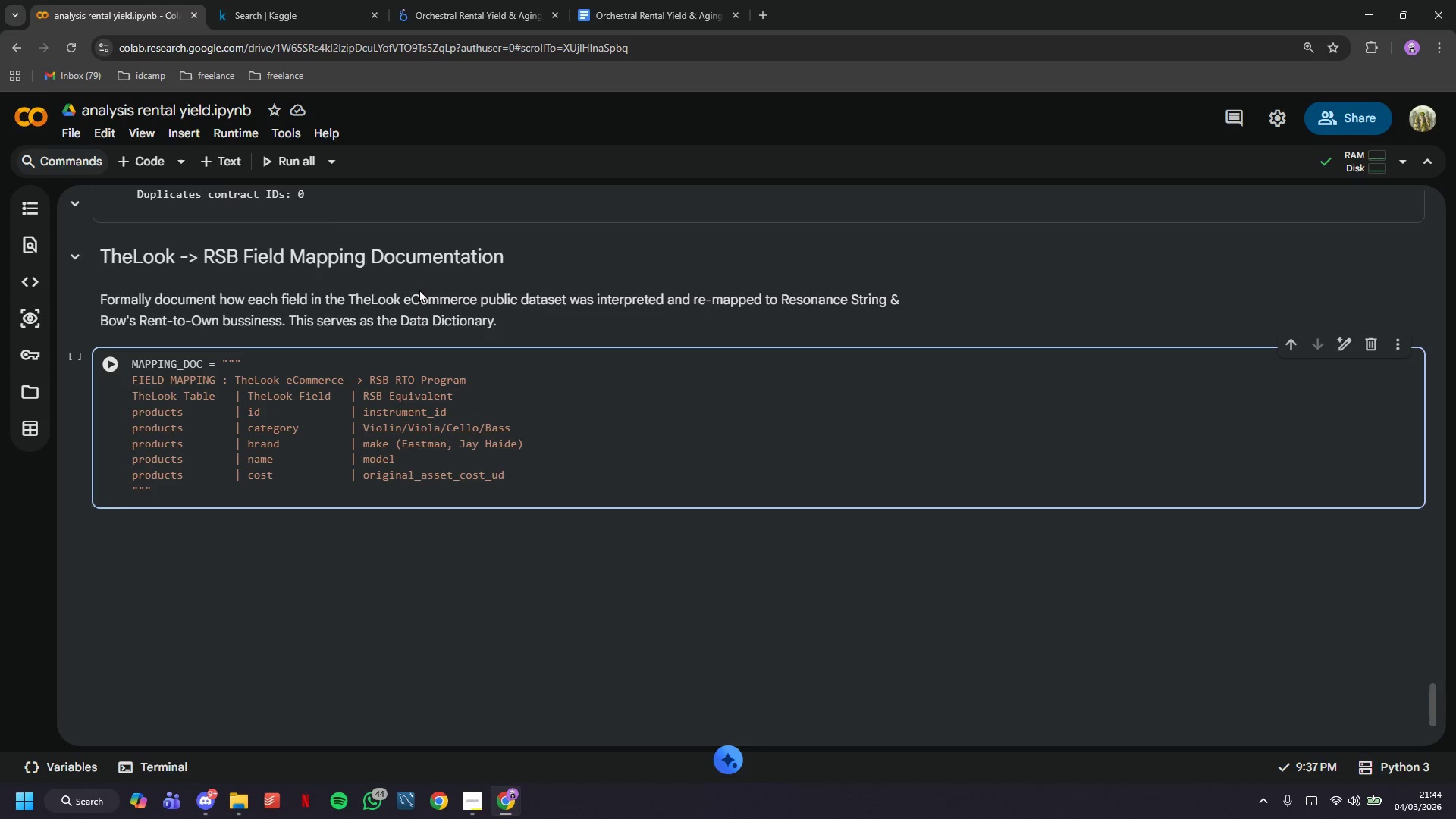 
 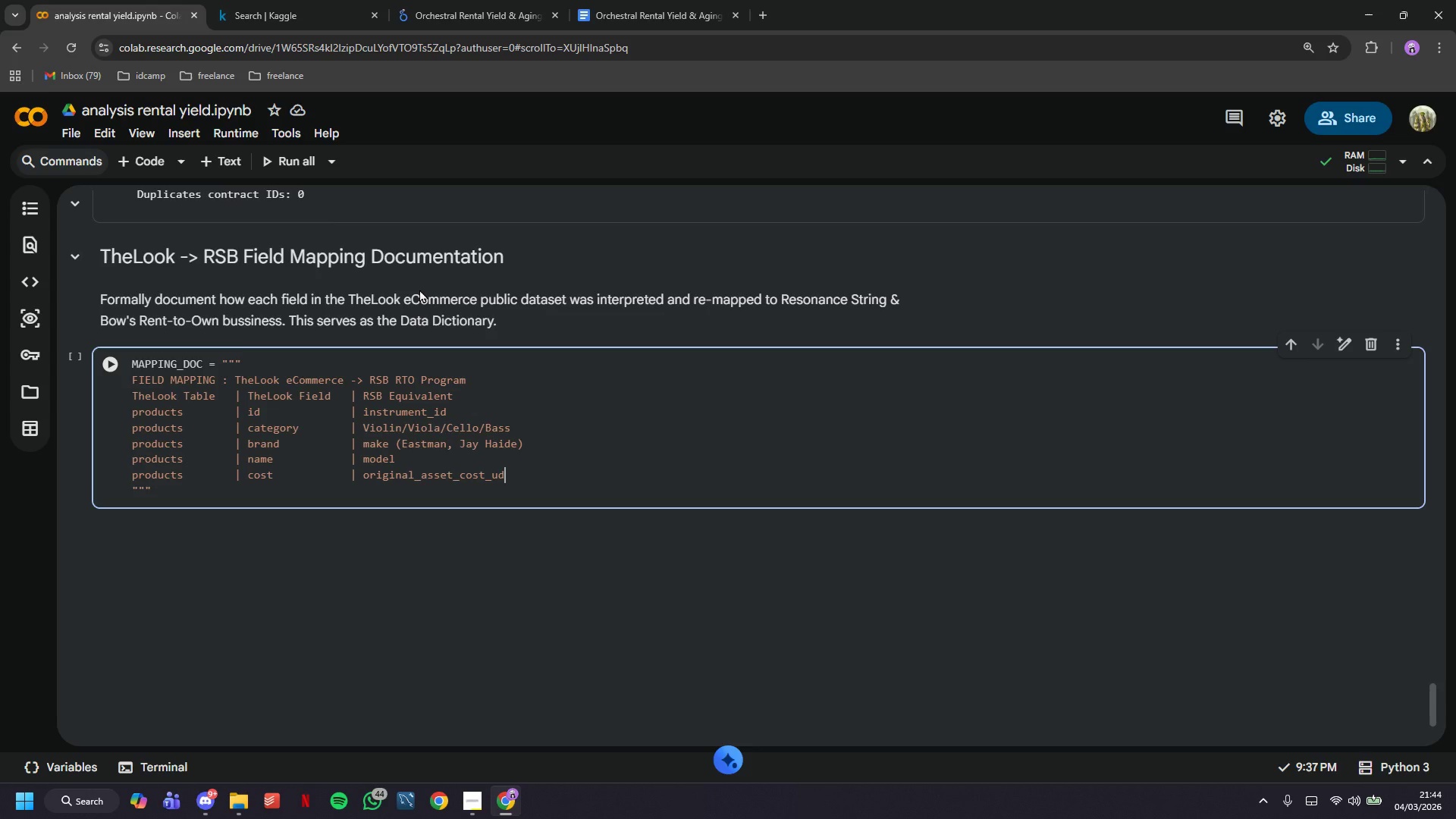 
key(Enter)
 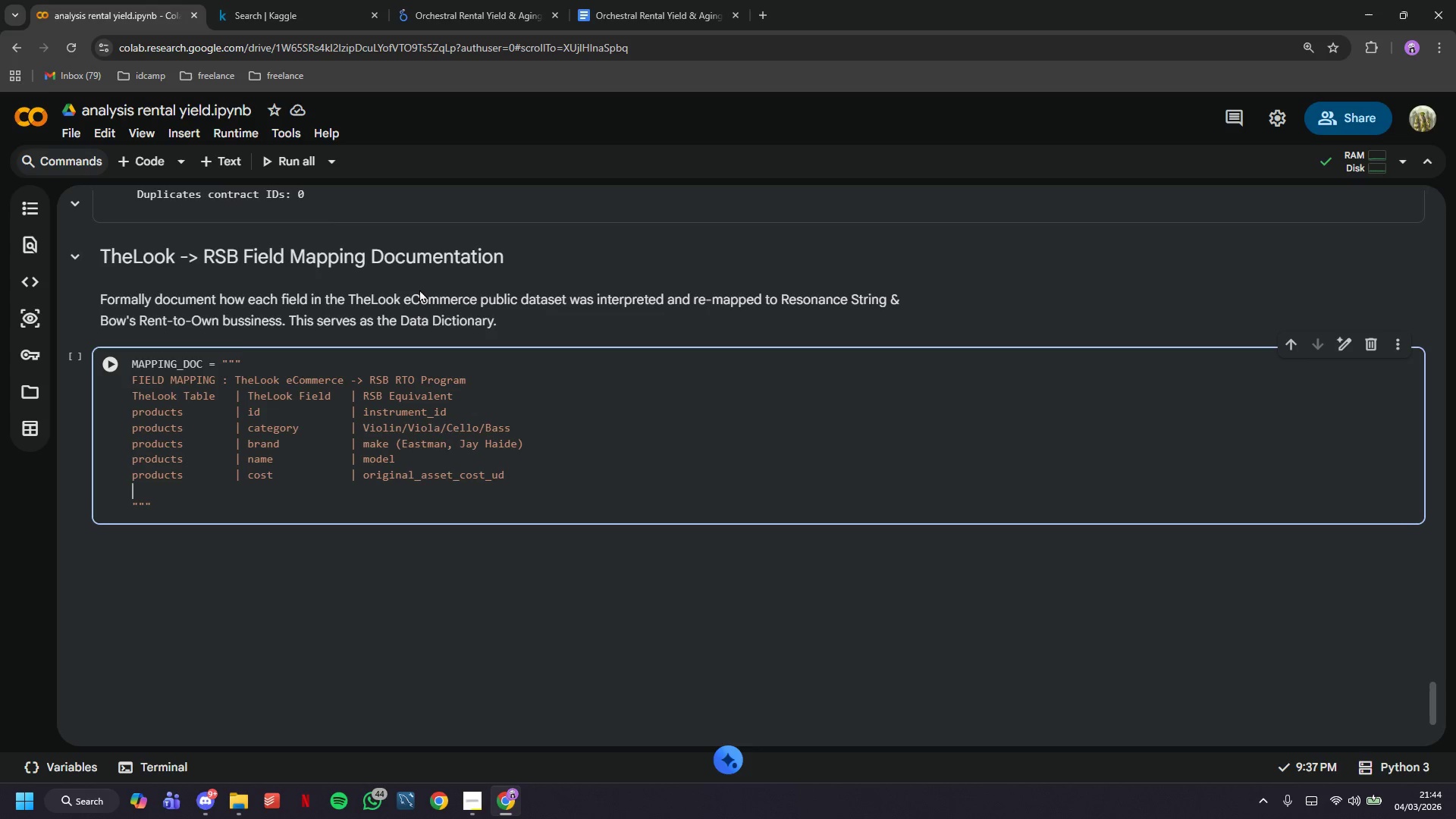 
wait(5.48)
 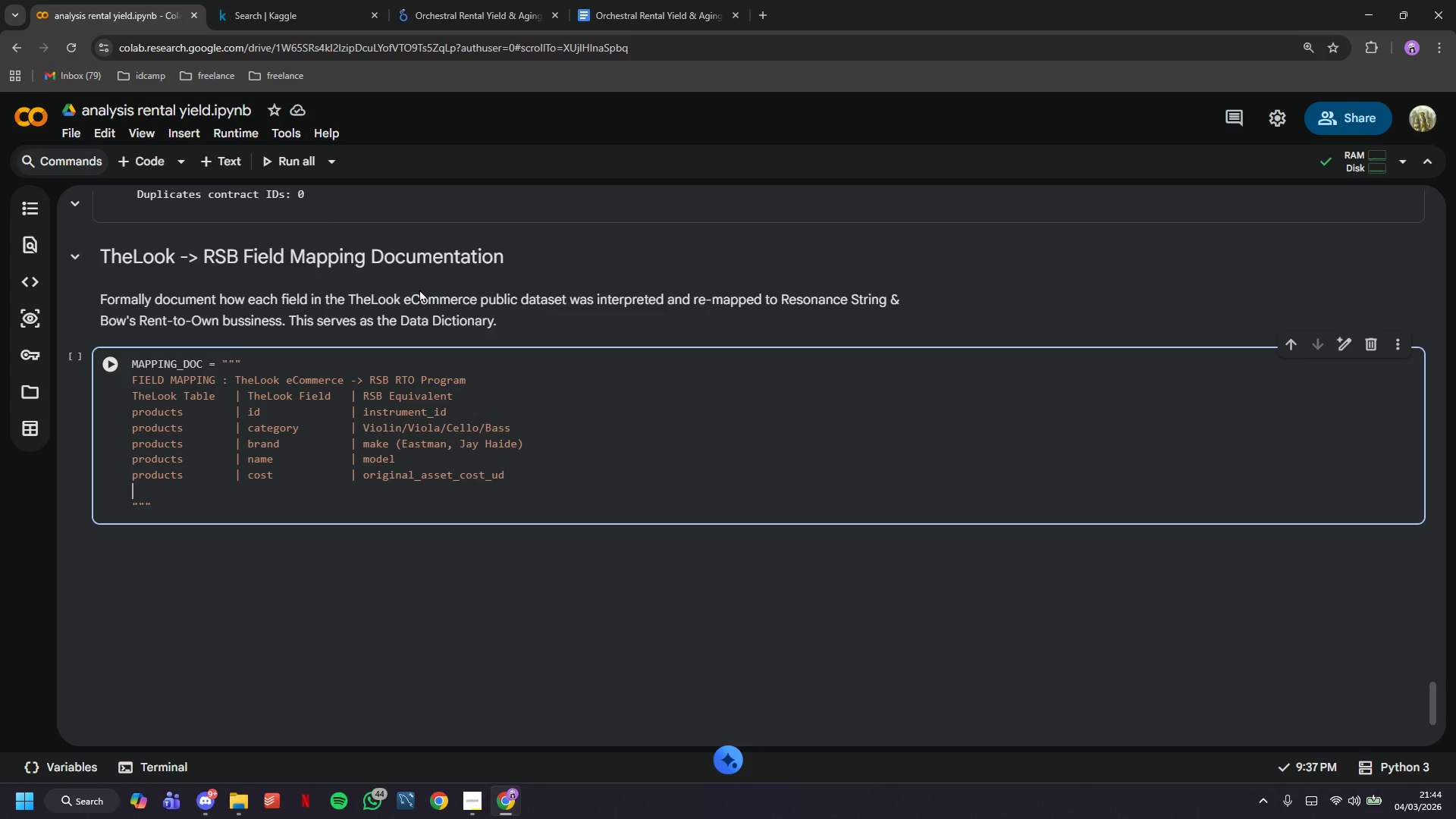 
type(prou)
key(Backspace)
type(ducts        | rental)
key(Backspace)
key(Backspace)
key(Backspace)
key(Backspace)
type(tail_pro)
key(Backspace)
type(ice    | monthly_rate_usd)
 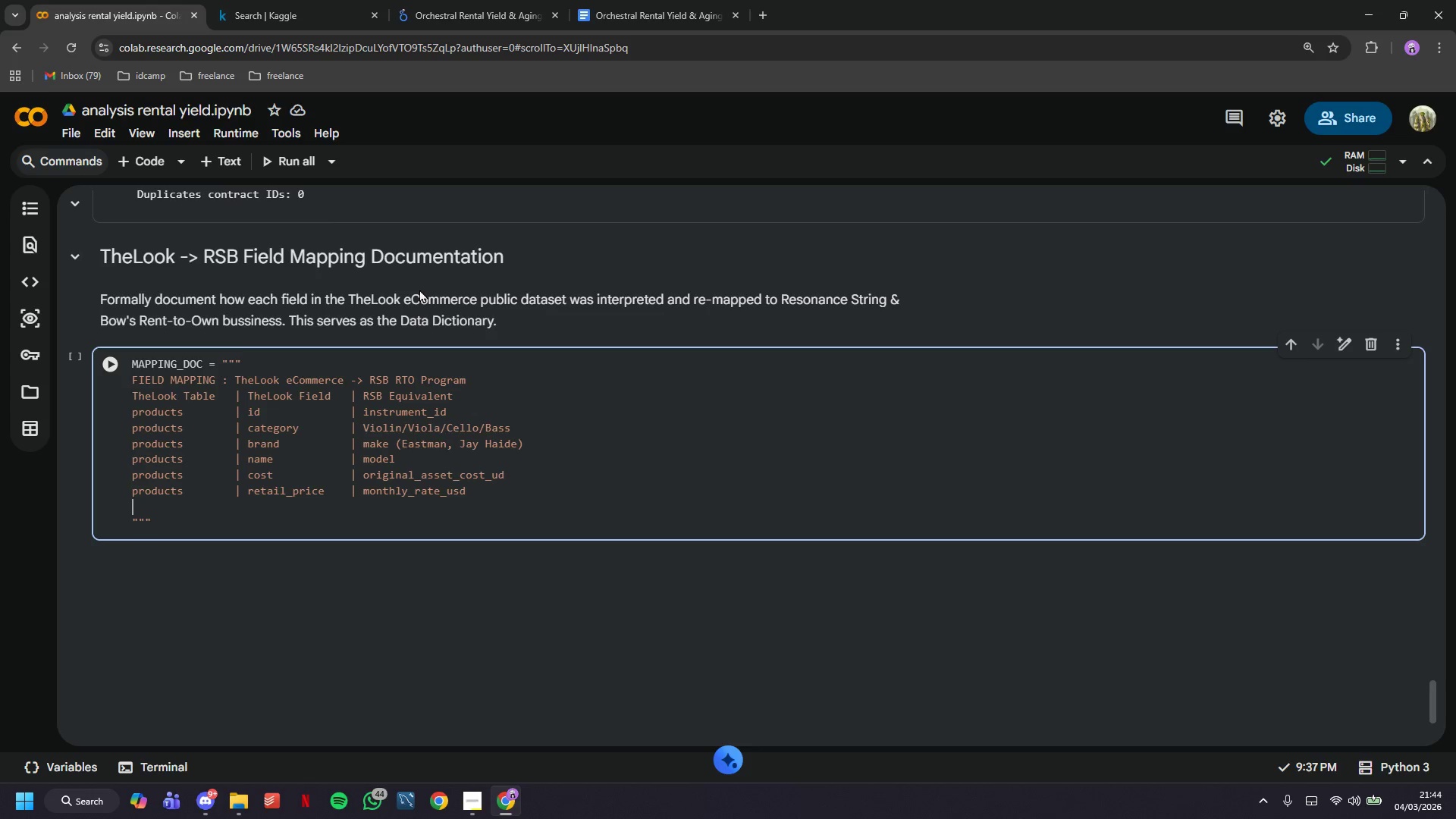 
 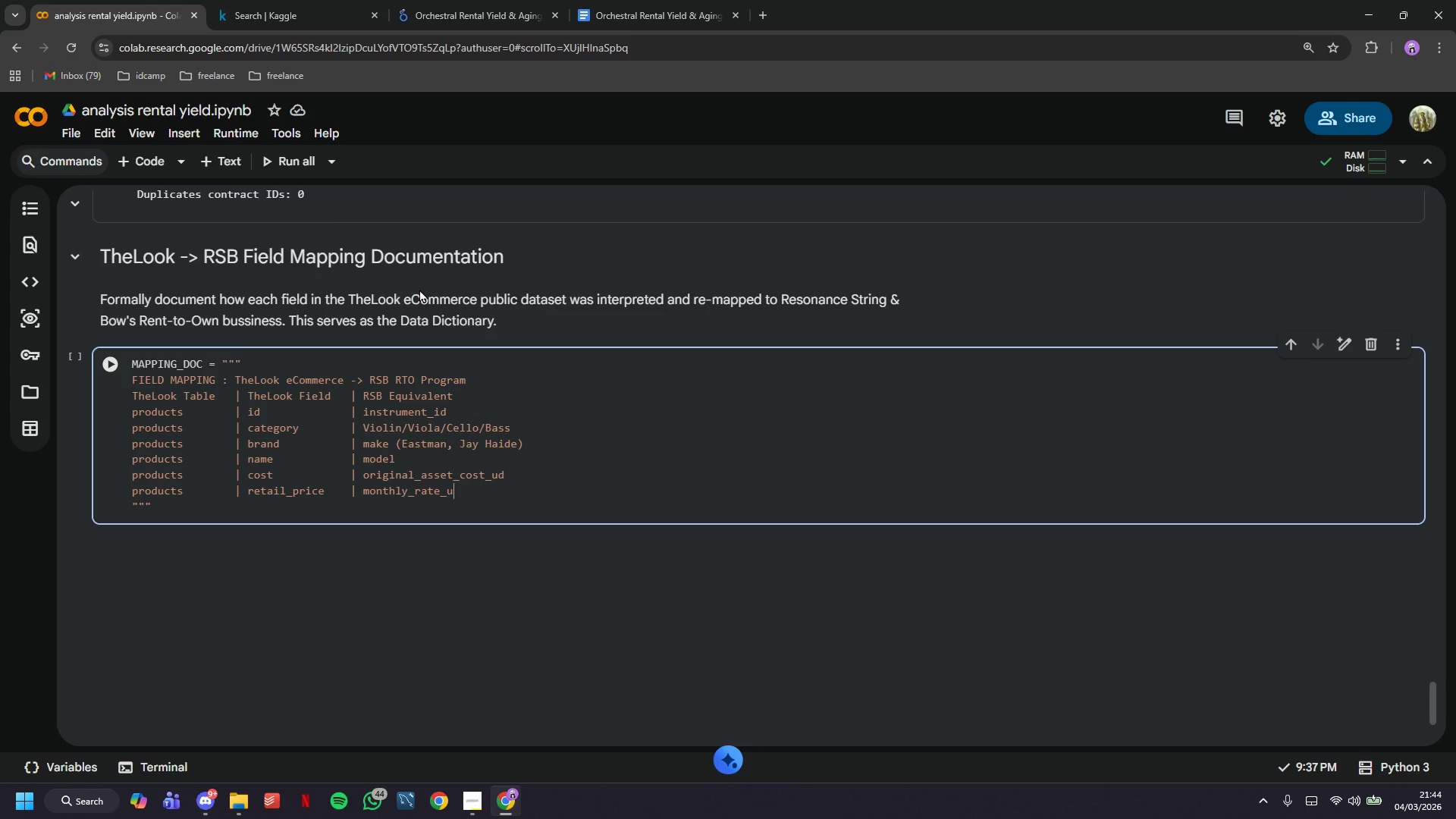 
key(Enter)
 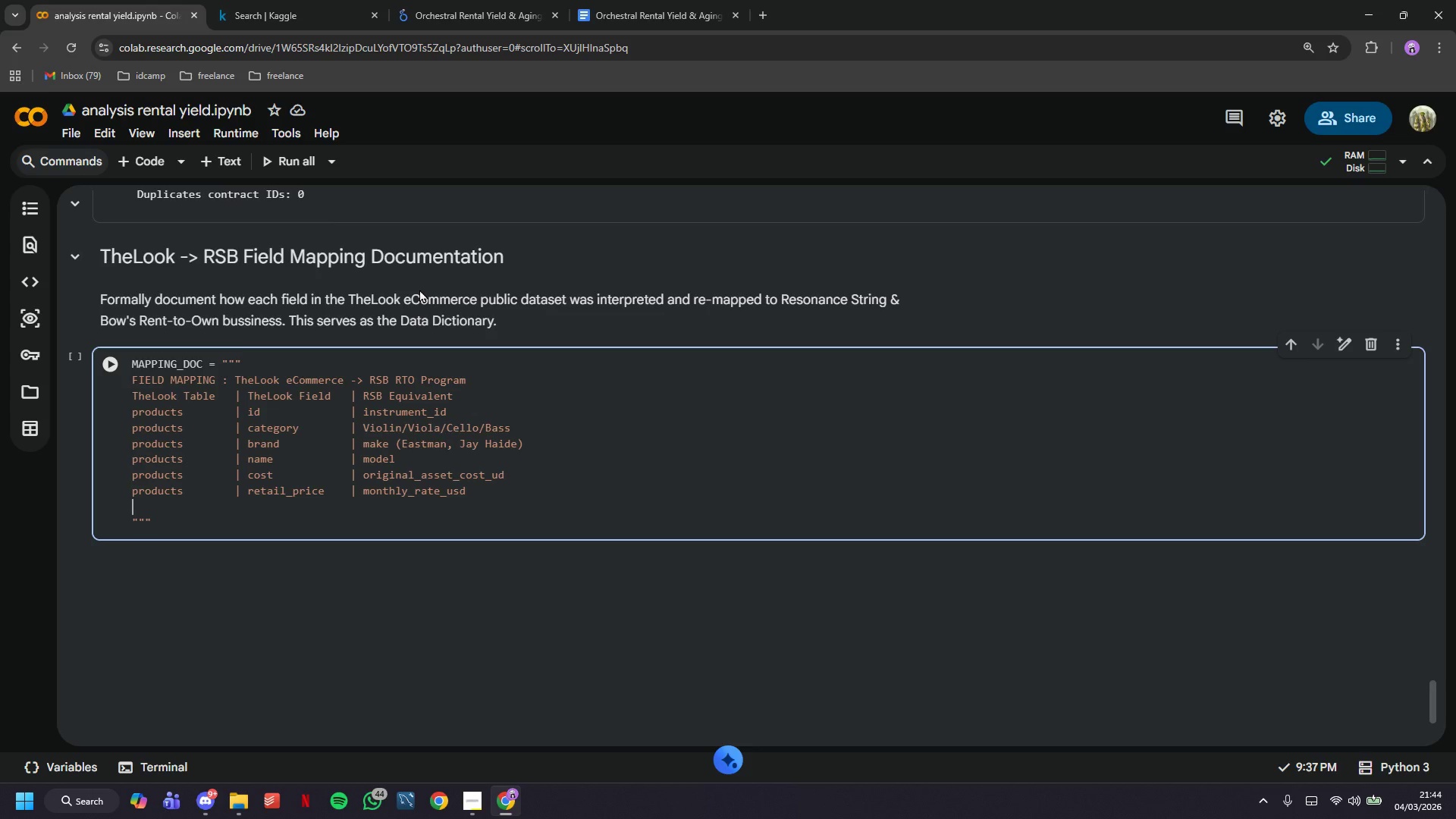 
type(products   | department  | rental_tier (Stu/Pro))
 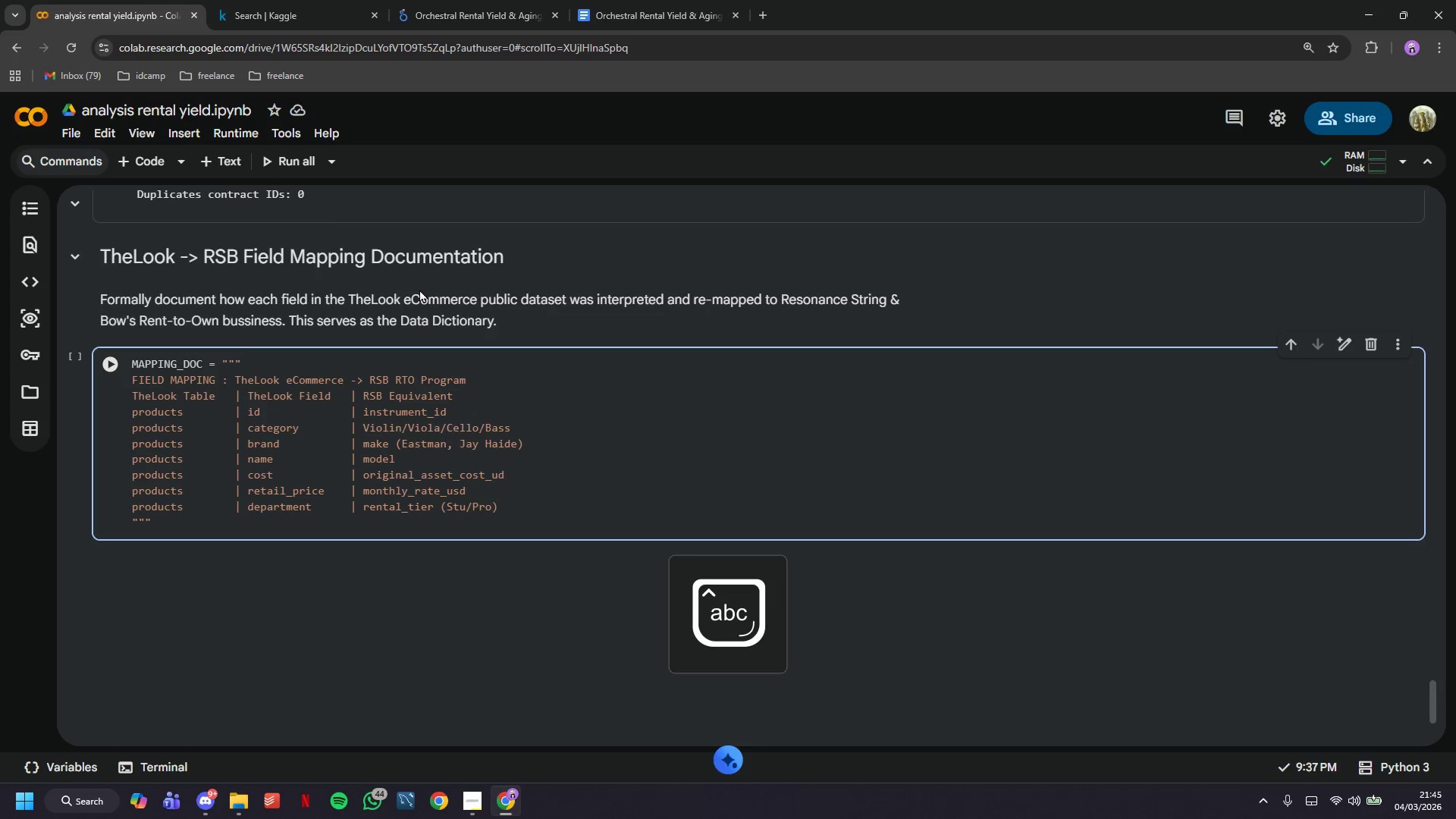 
key(Enter)
 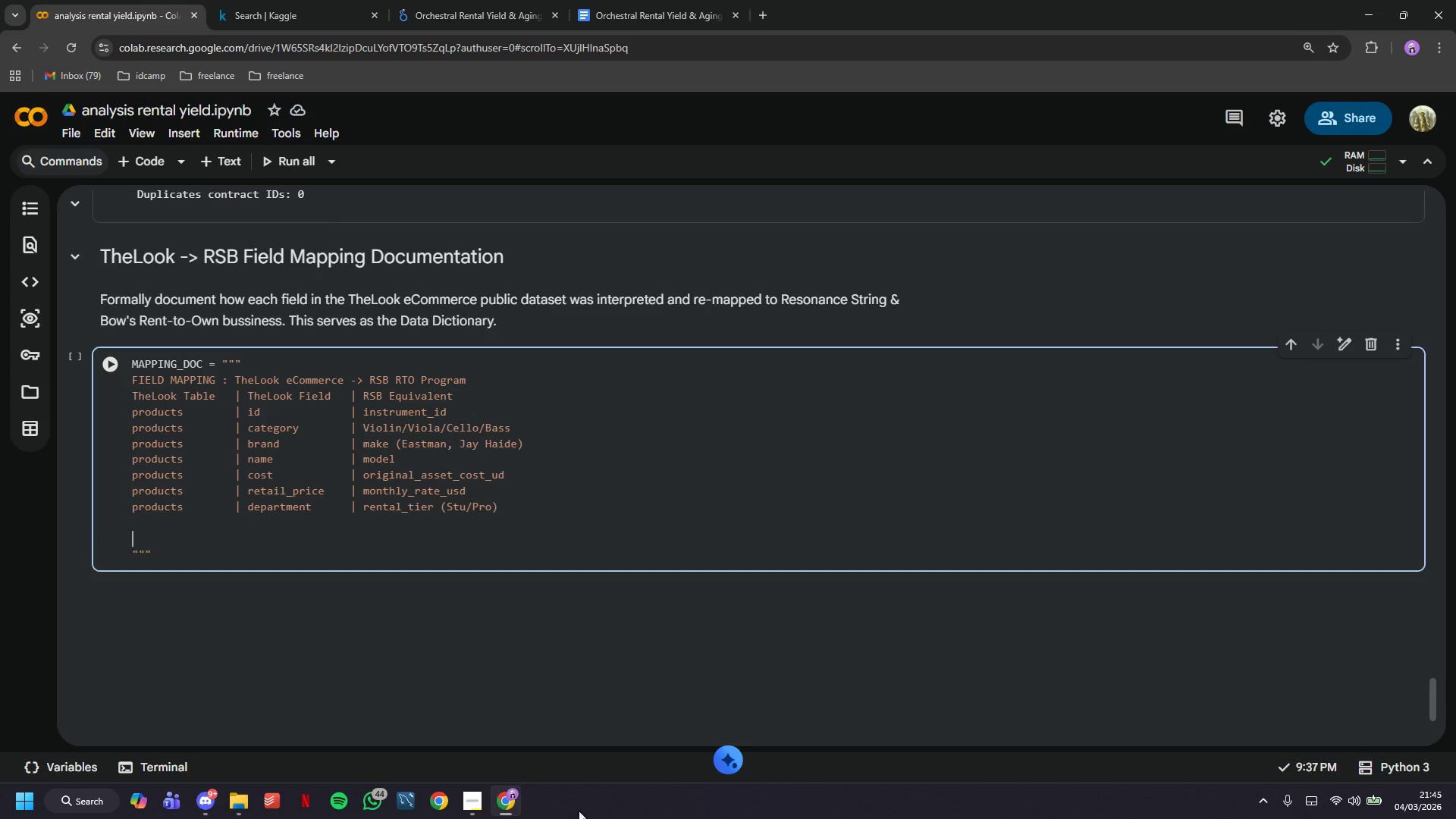 
key(Enter)
 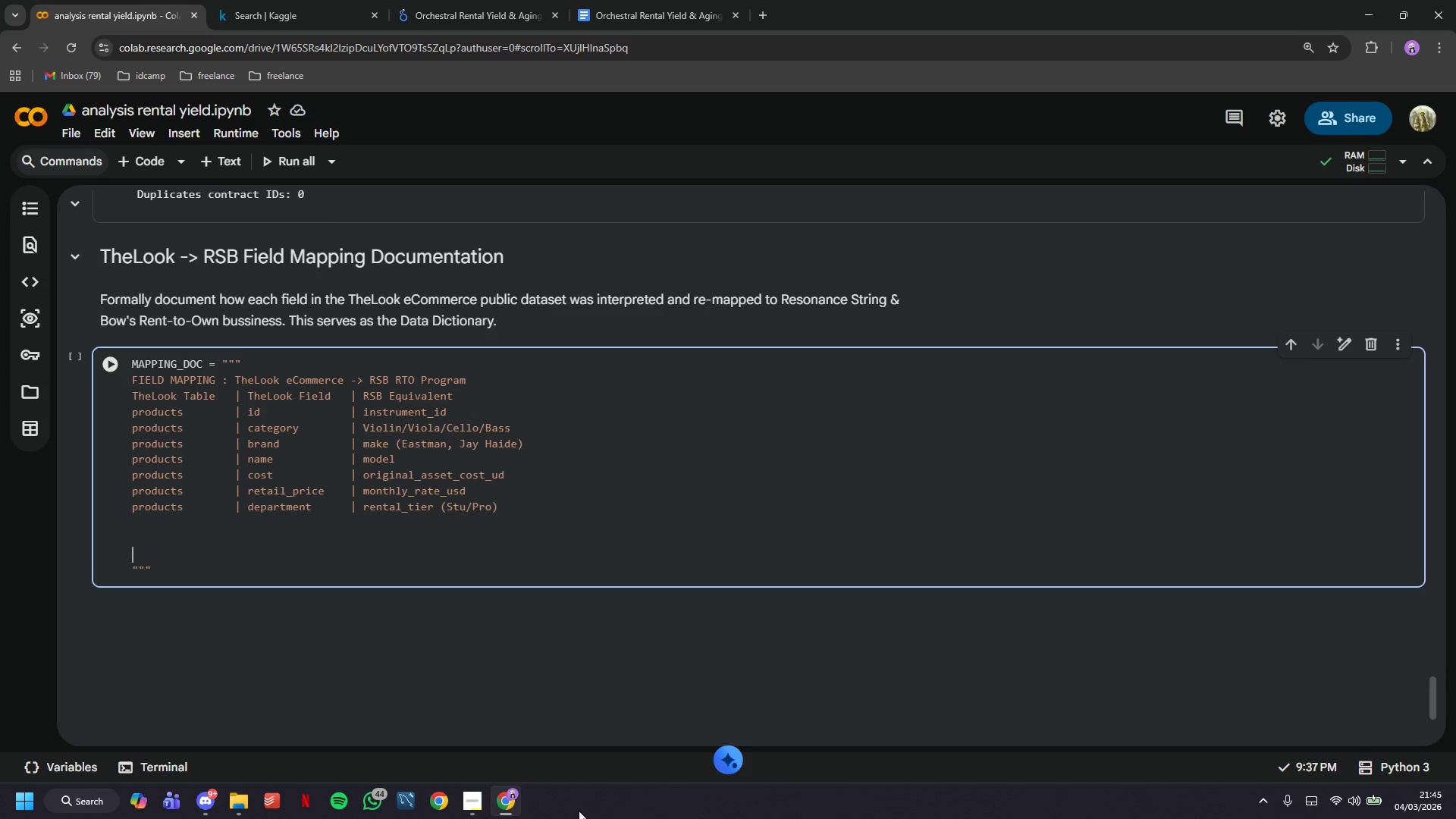 
key(Enter)
 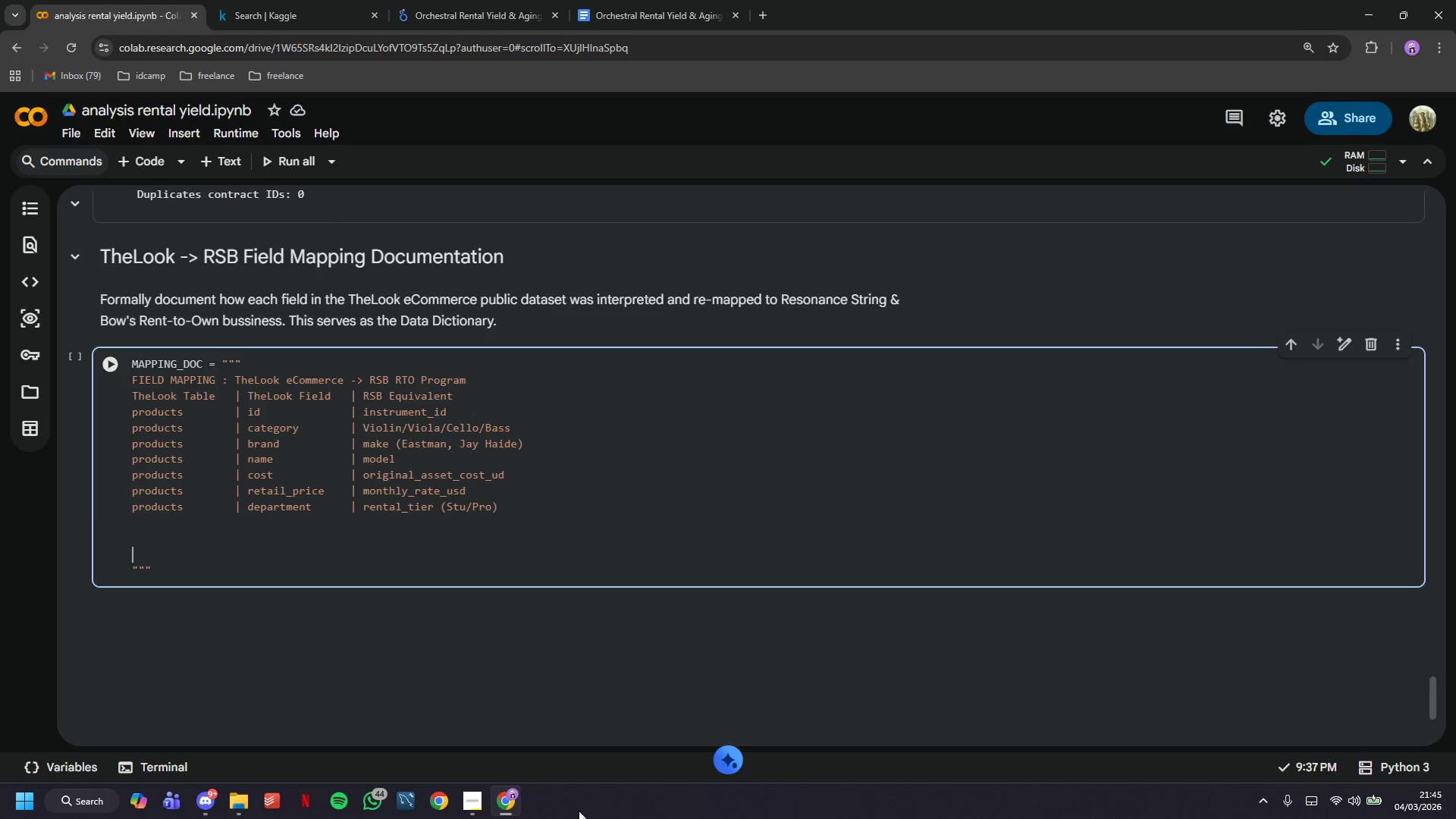 
key(Backspace)
 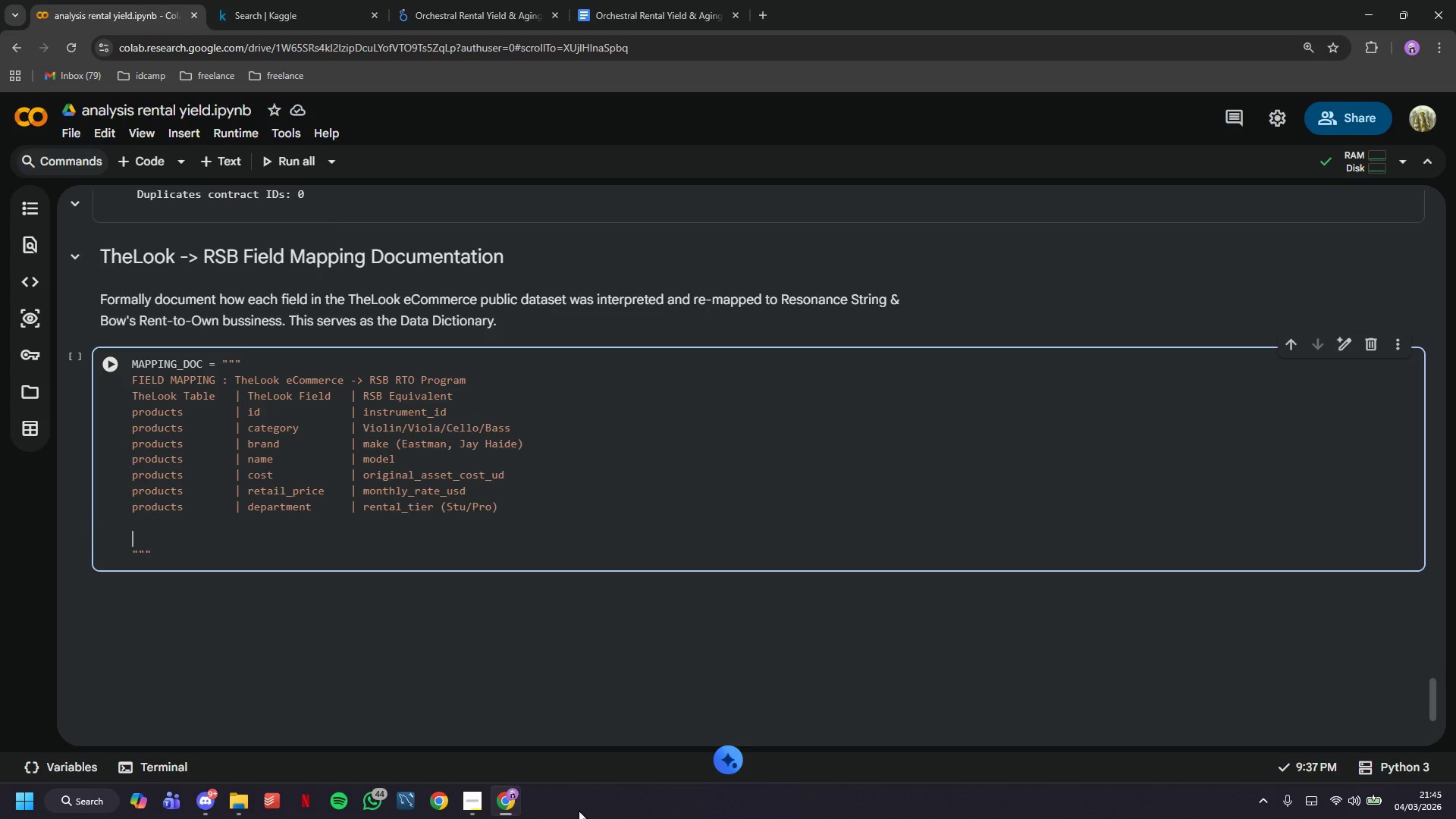 
key(Backspace)
 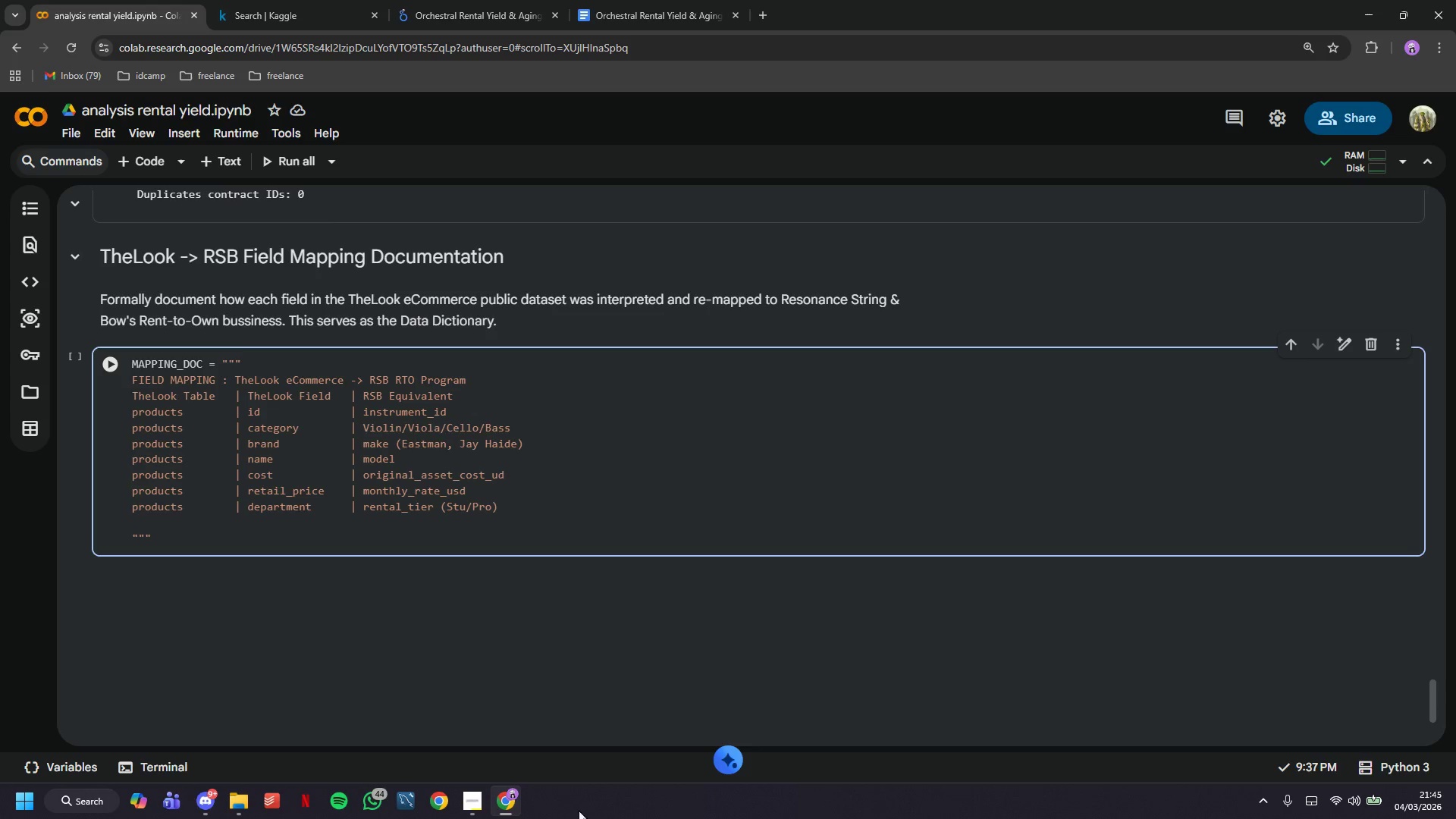 
hold_key(key=Minus, duration=1.5)
 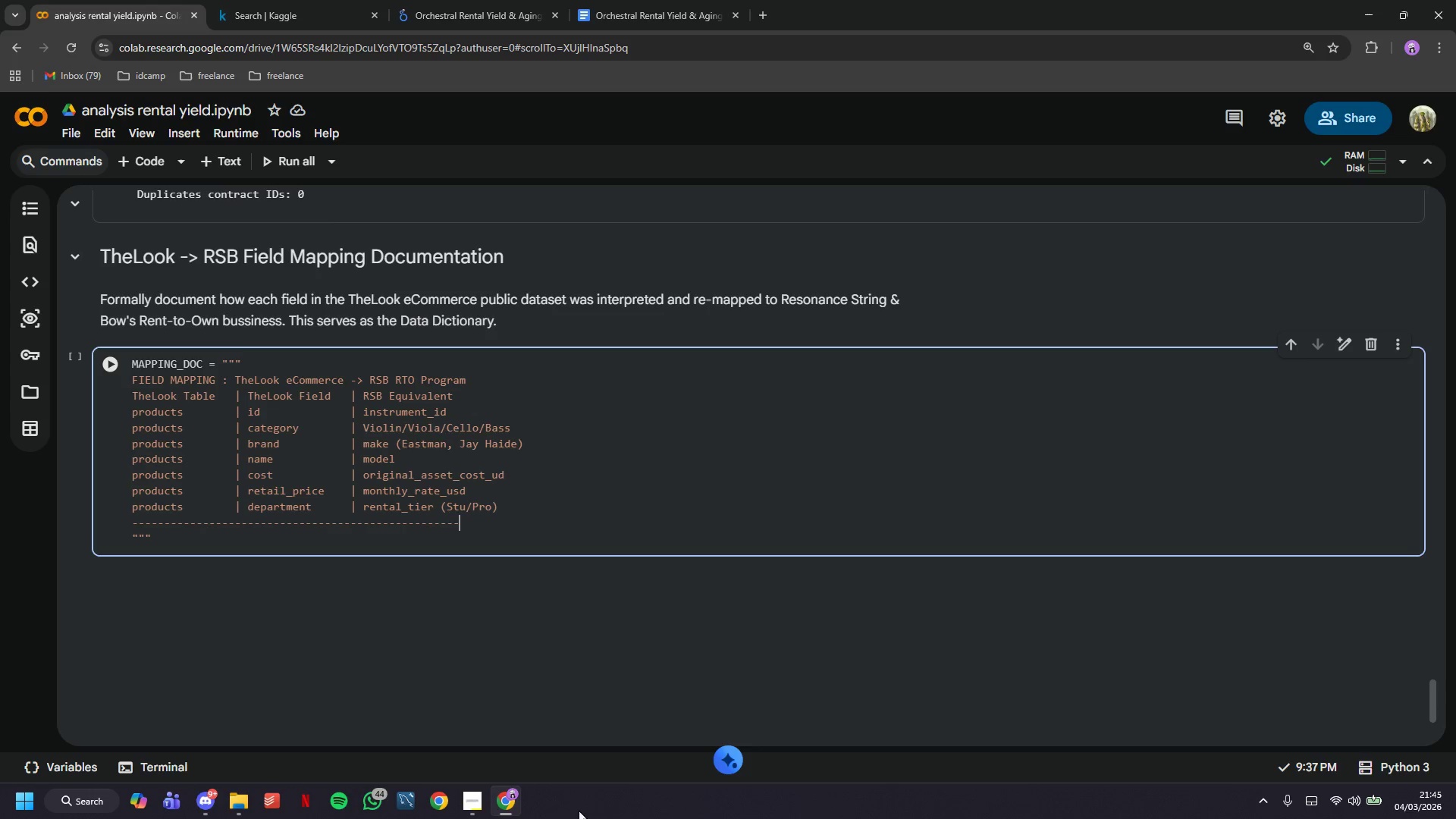 
hold_key(key=Minus, duration=0.98)
 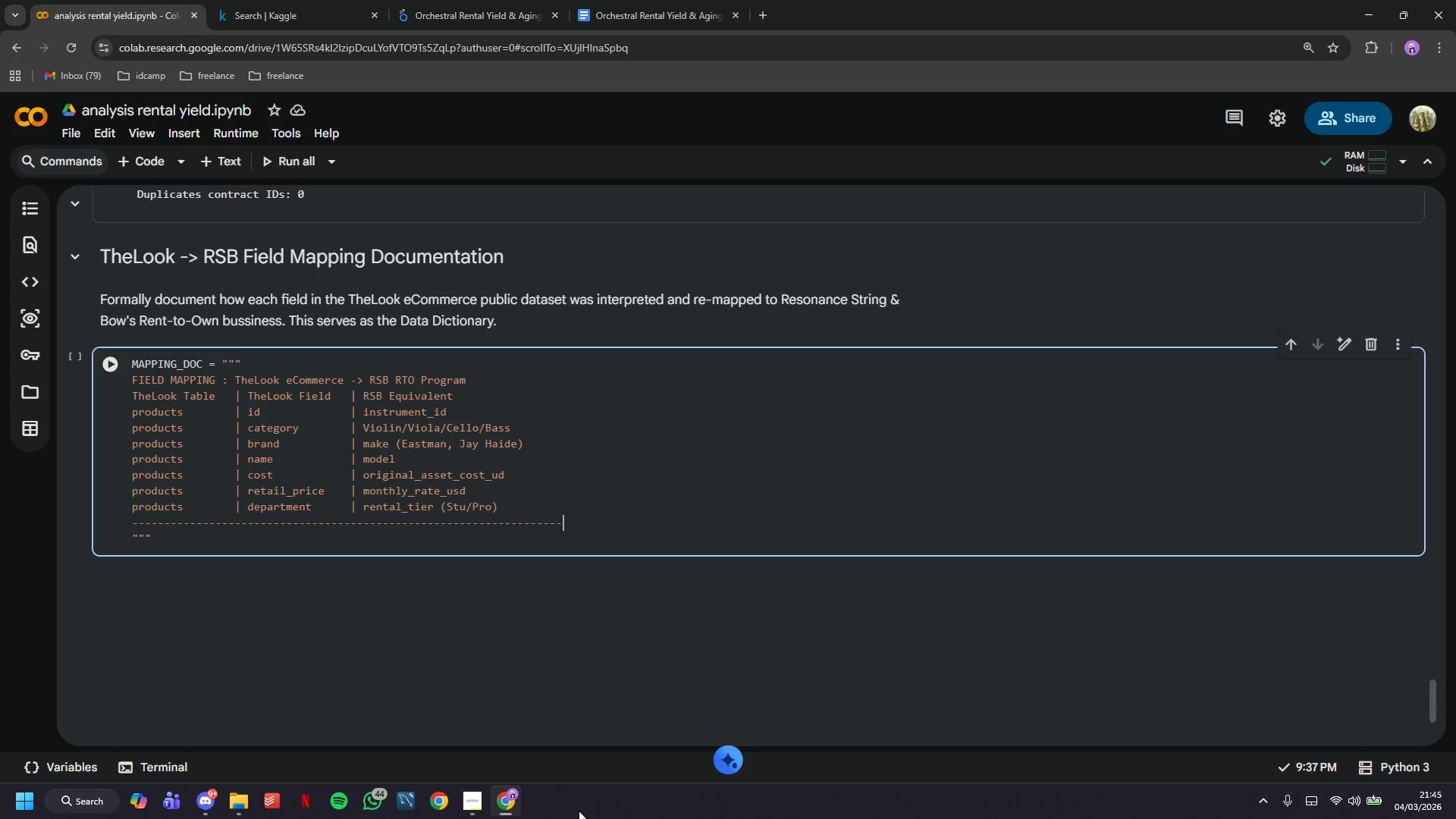 
key(Enter)
 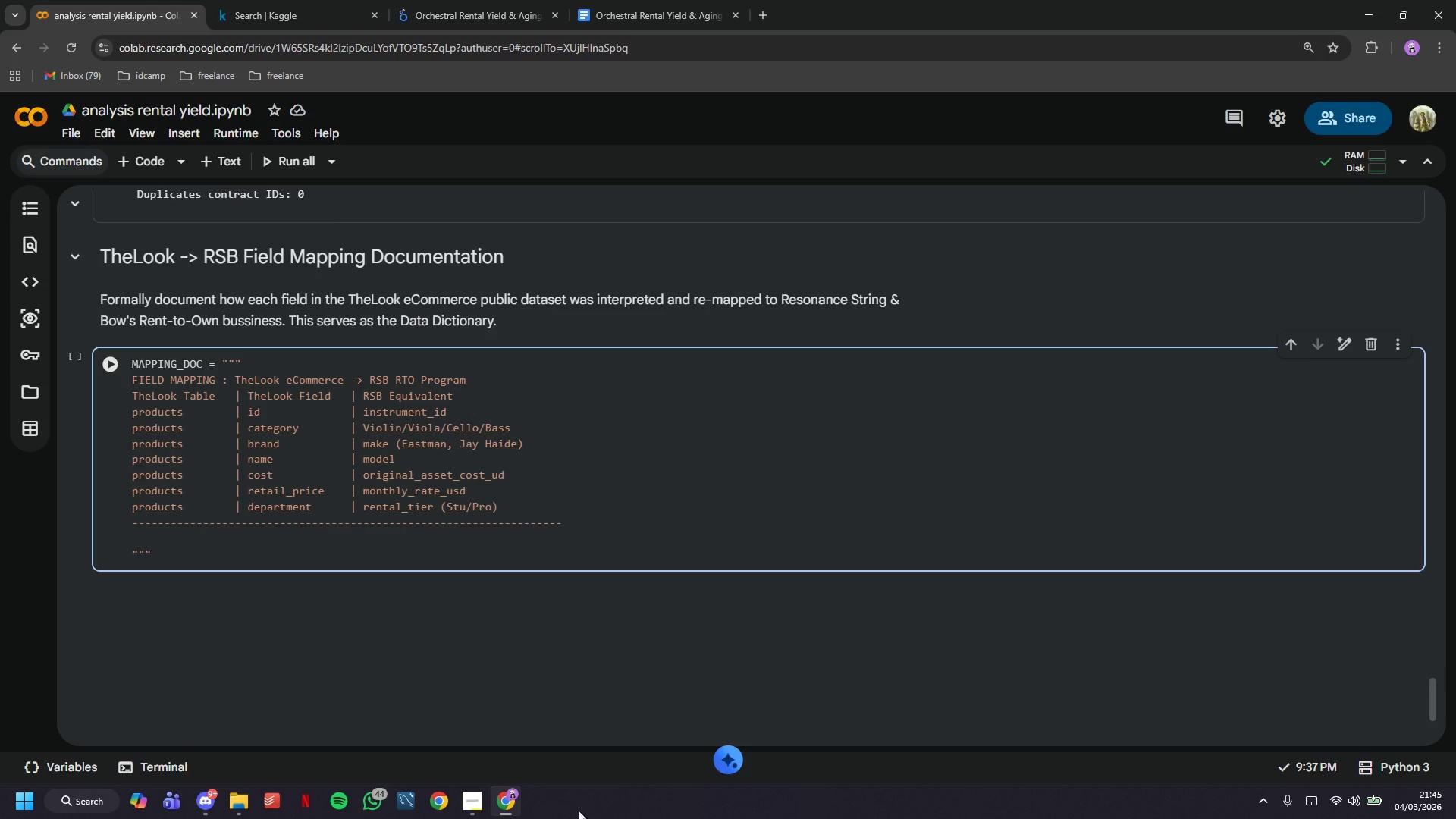 
type(users)
key(Tab)
key(Tab)
key(Tab)
key(Tab)
key(Tab)
key(Tab)
type(| id)
key(Tab)
key(Backspace)
key(Backspace)
key(Backspace)
key(Backspace)
key(Backspace)
key(Backspace)
key(Tab)
key(Tab)
key(Tab)
key(Tab)
key(Tab)
key(Tab)
type(| city)
key(Tab)
key(Tab)
key(Tab)
key(Tab)
key(Tab)
key(Tab)
type(| city)
 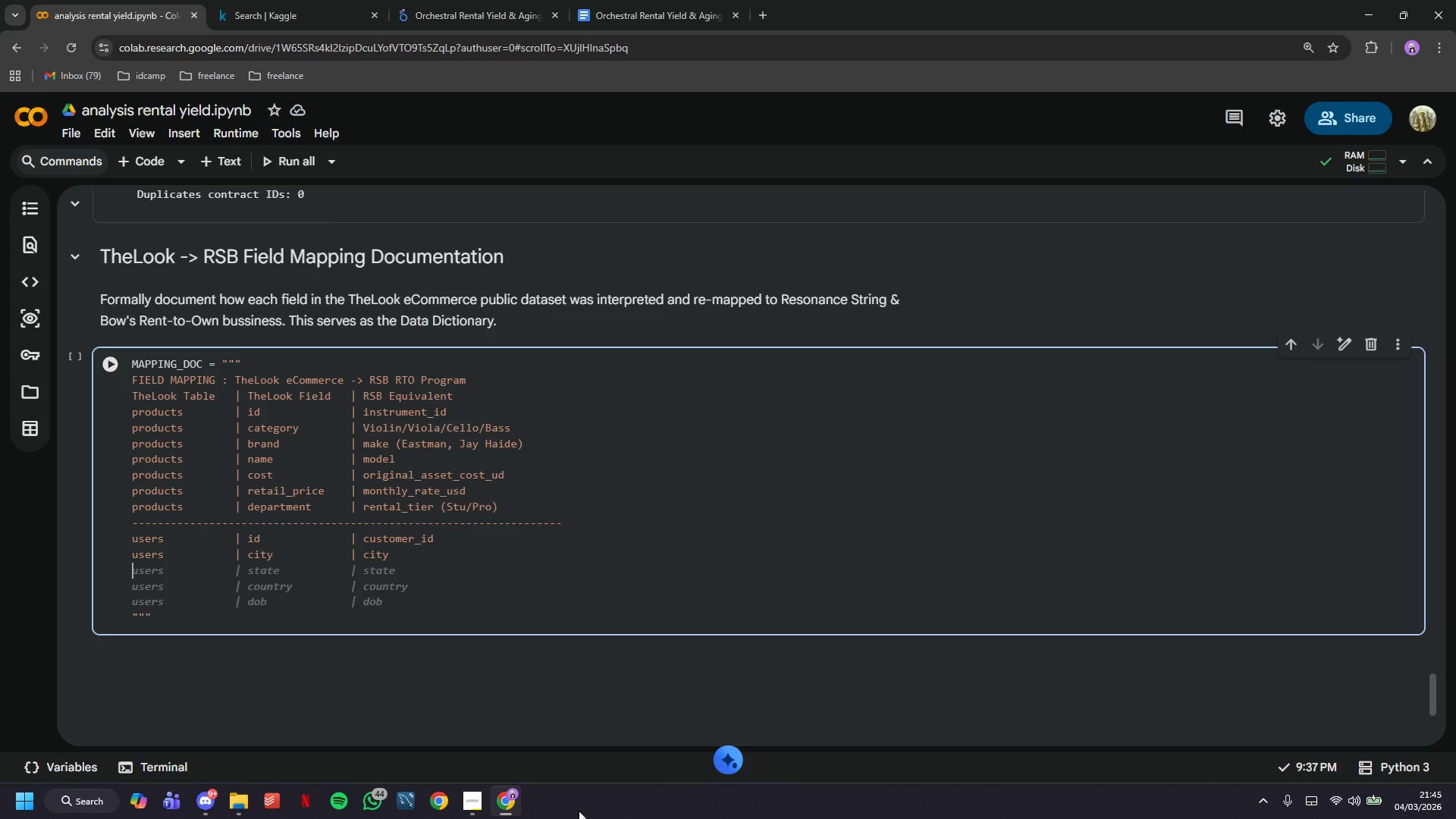 
 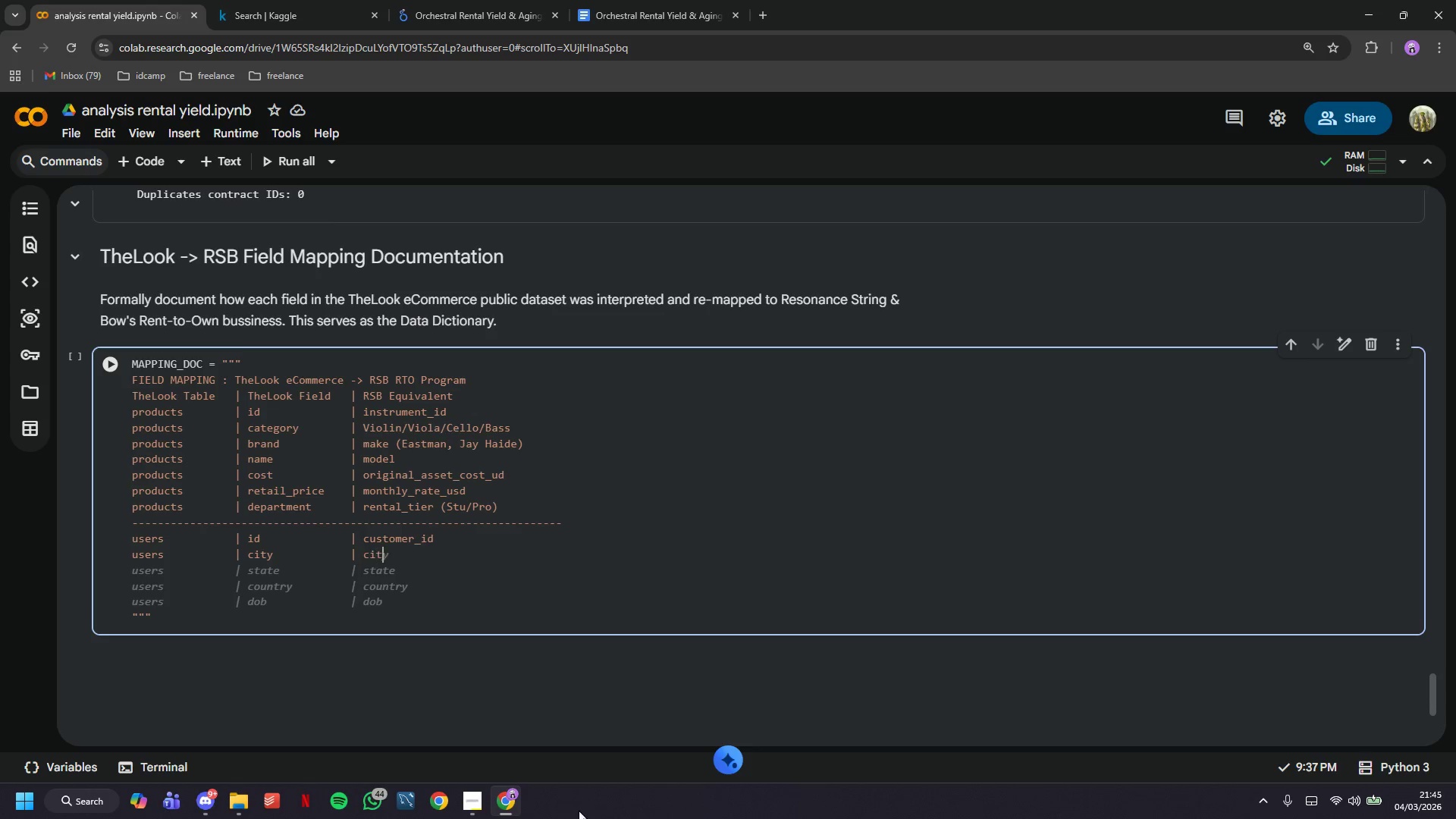 
key(Enter)
 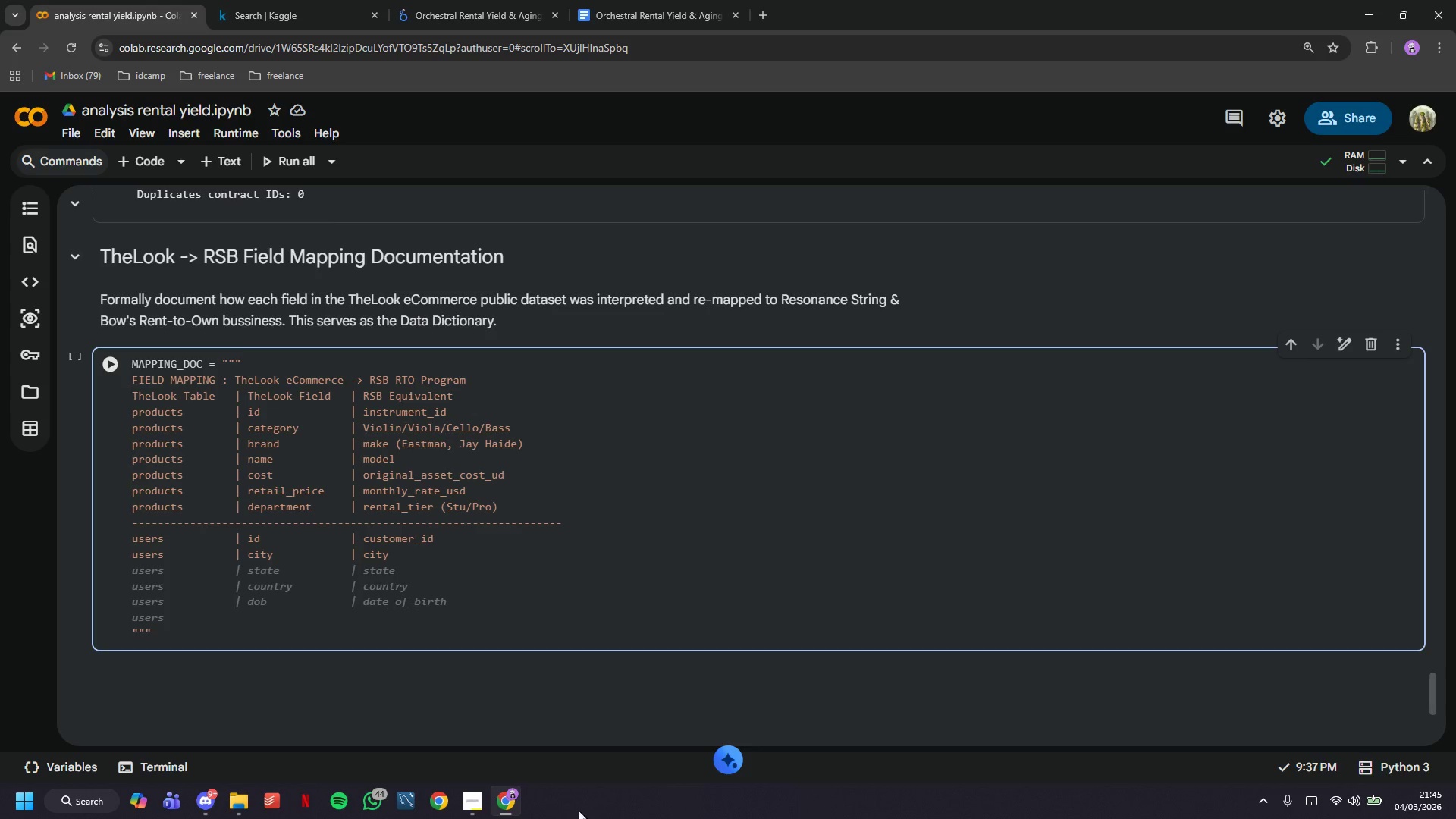 
type(users    | country )
key(Tab)
 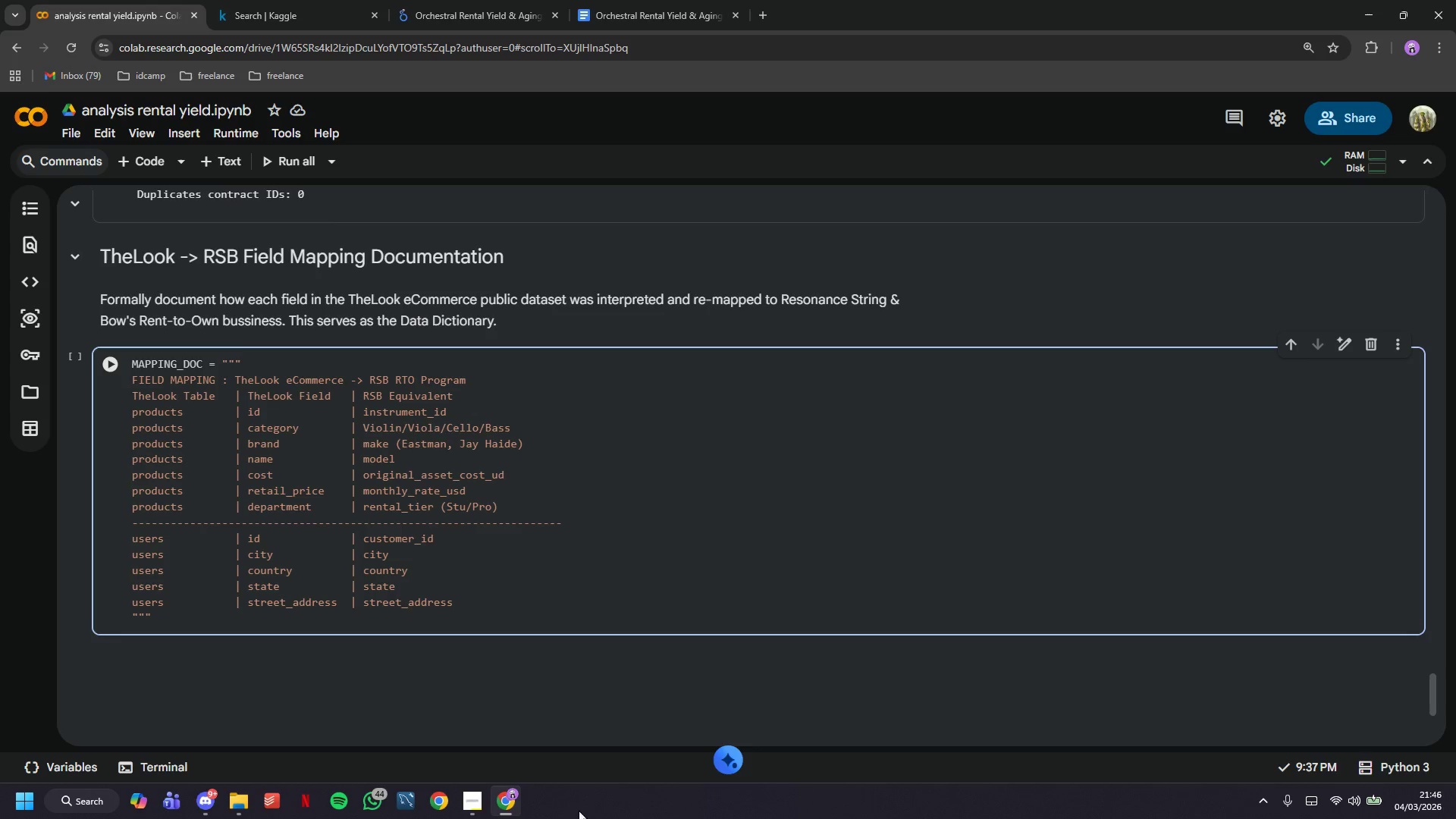 
key(Control+Z)
 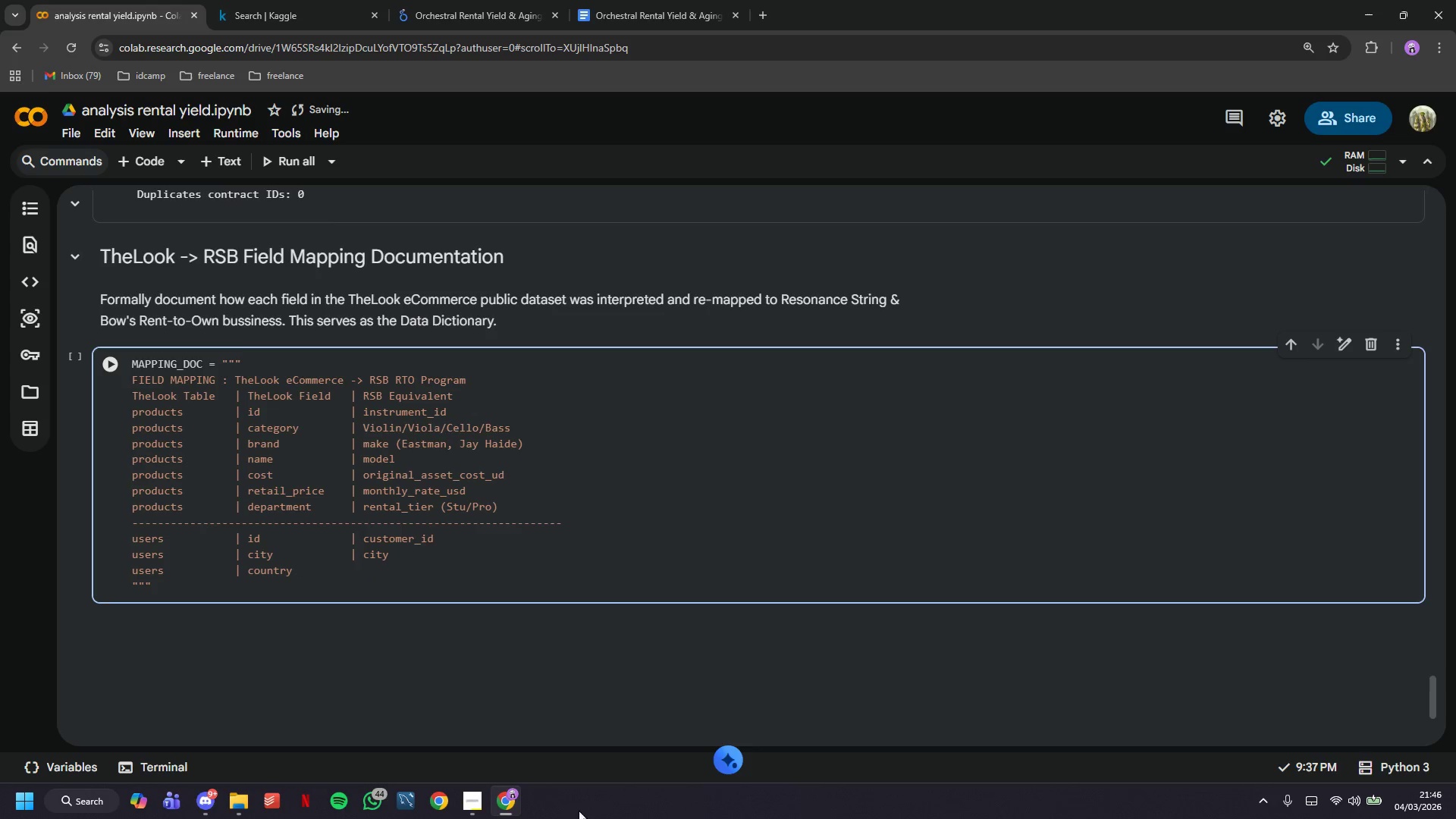 
hold_key(key=Space, duration=0.69)
 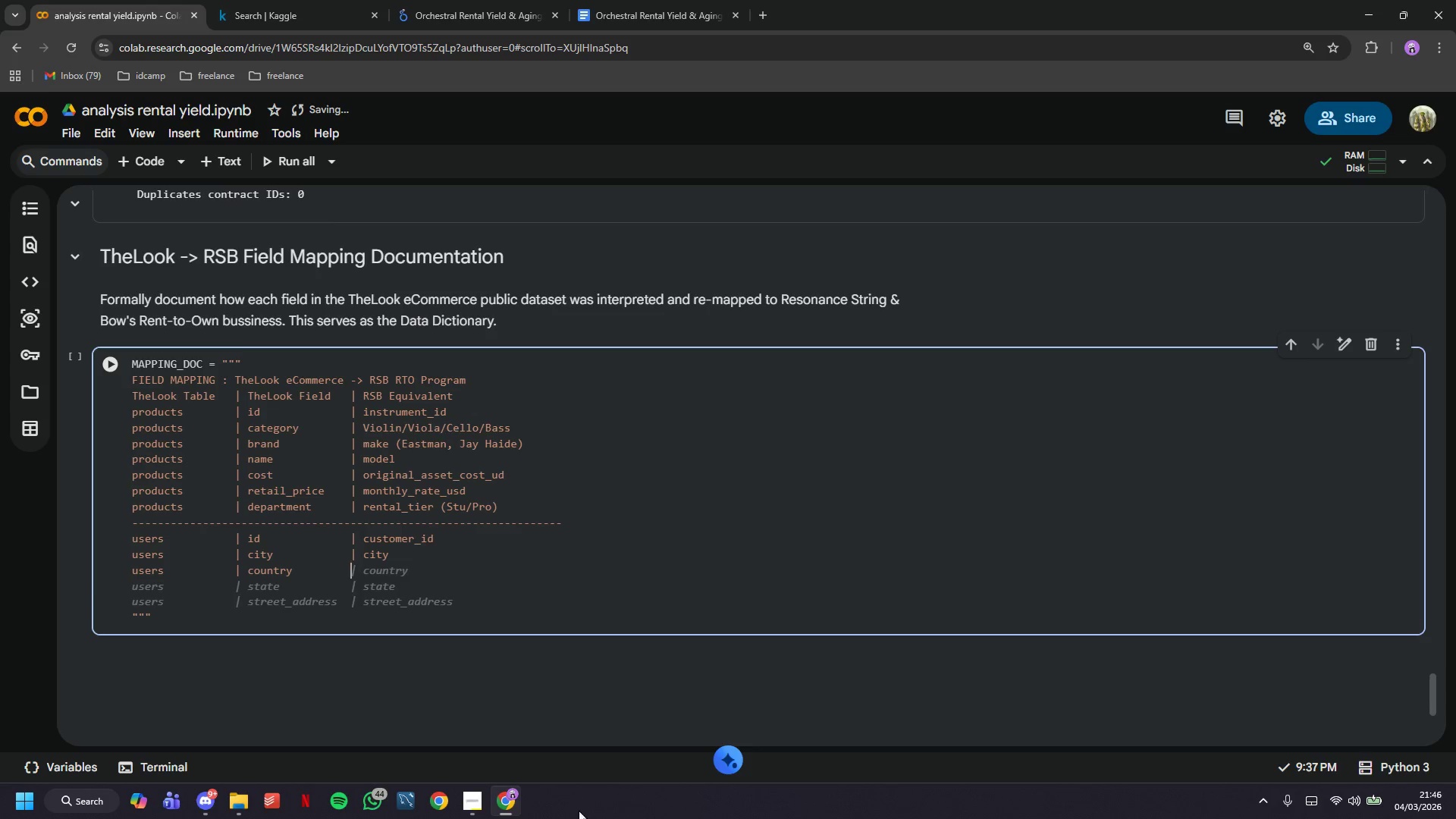 
key(Space)
 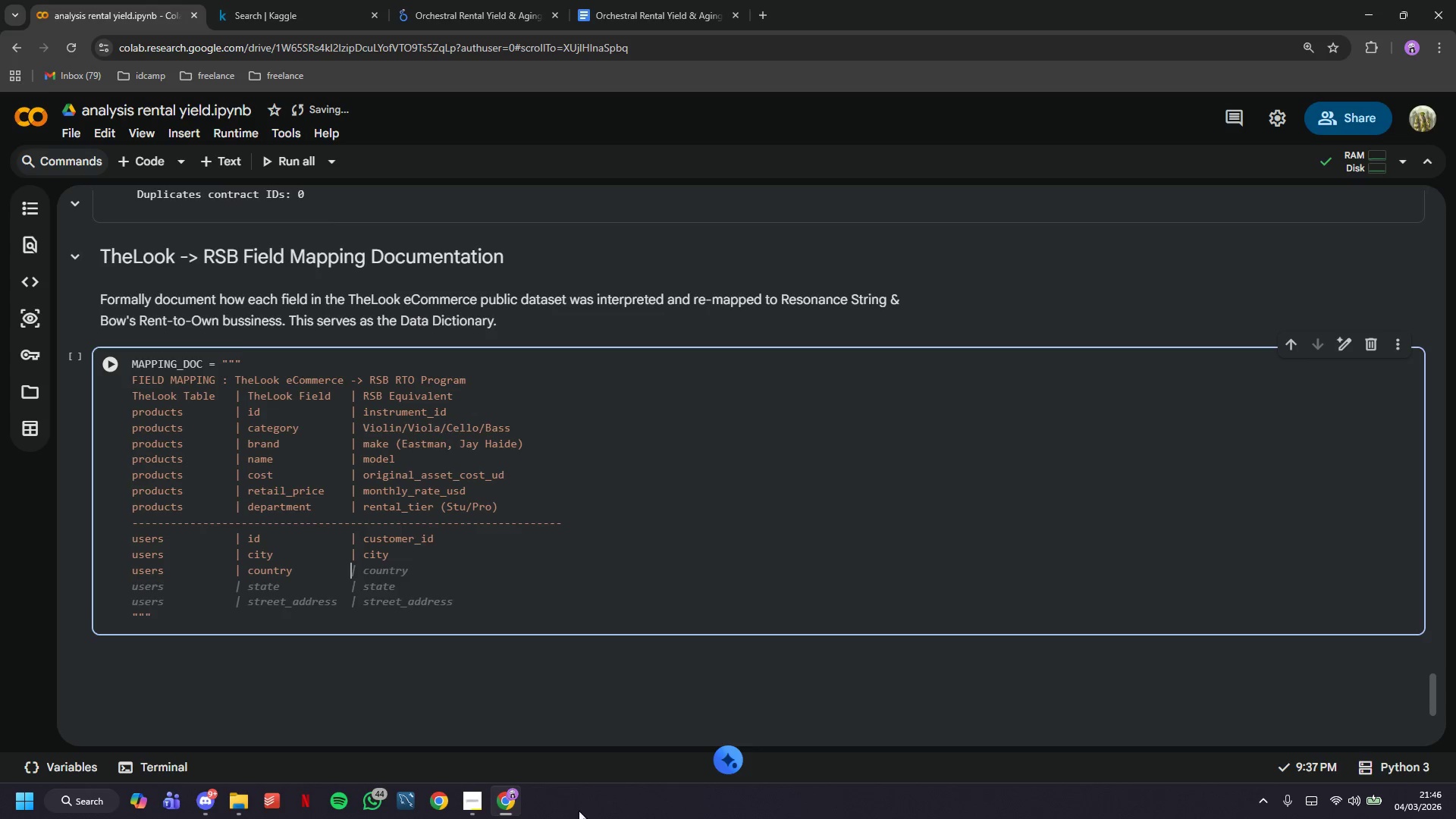 
key(Space)
 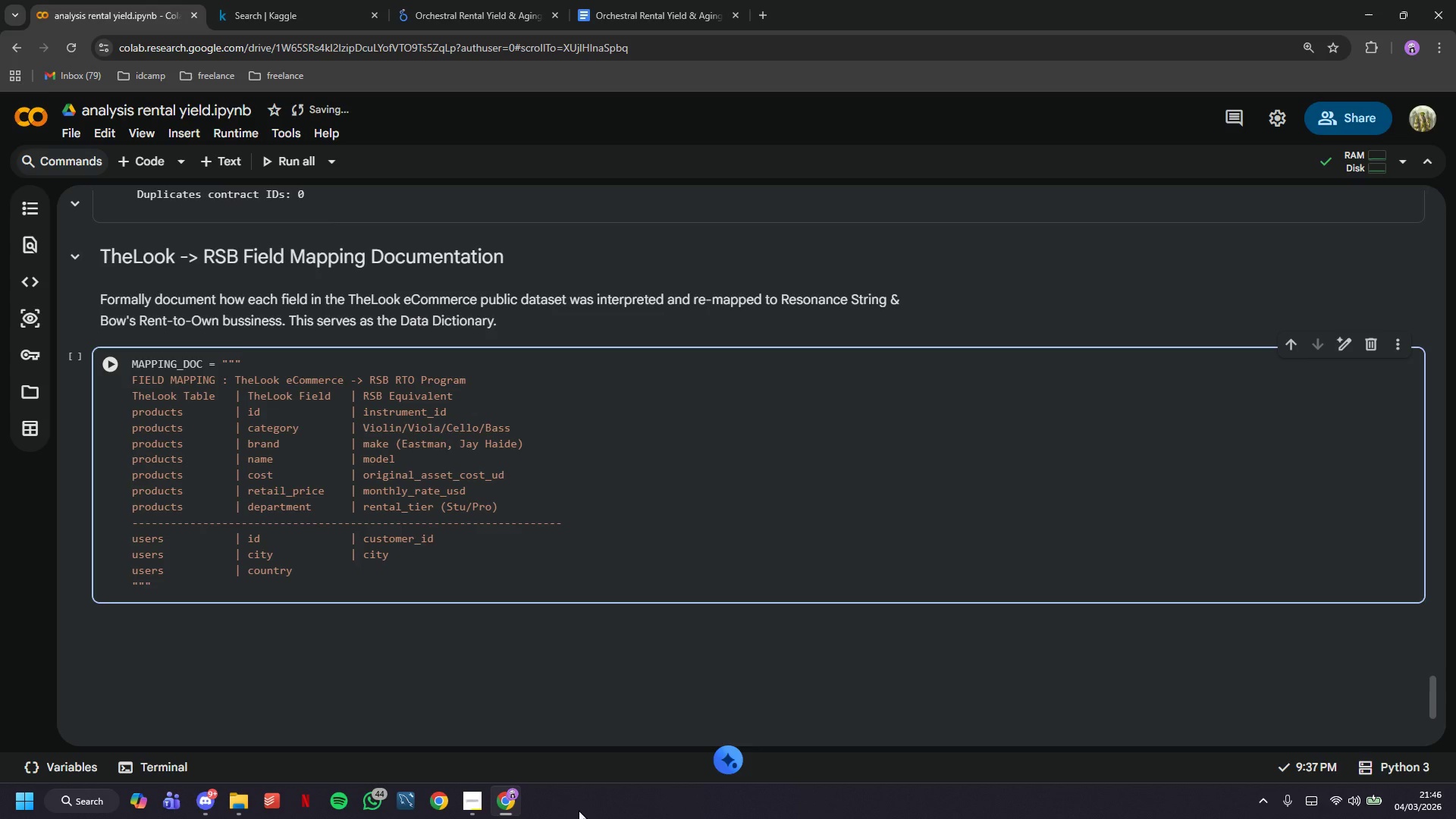 
key(Backspace)
 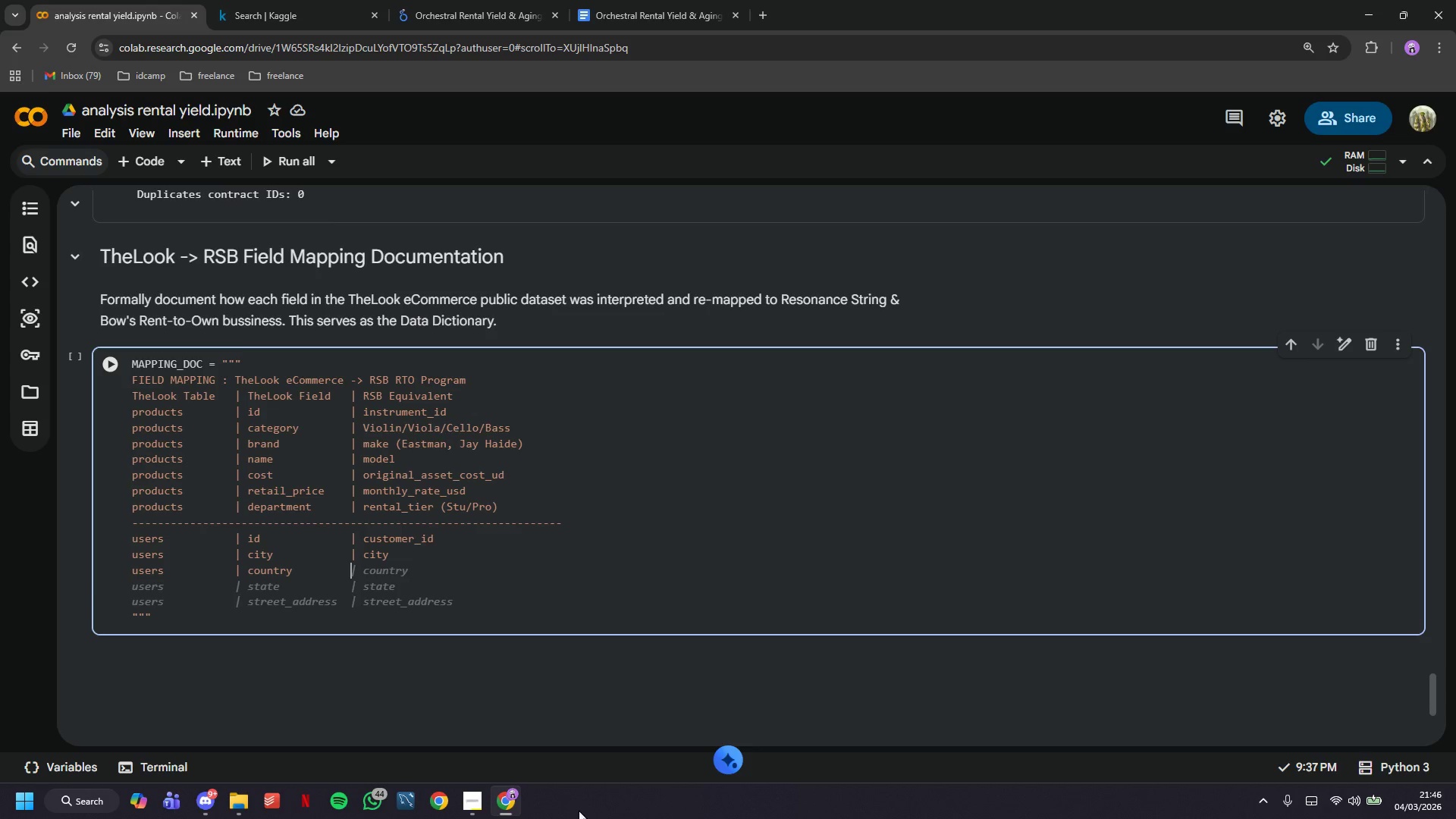 
key(Shift+Backslash)
 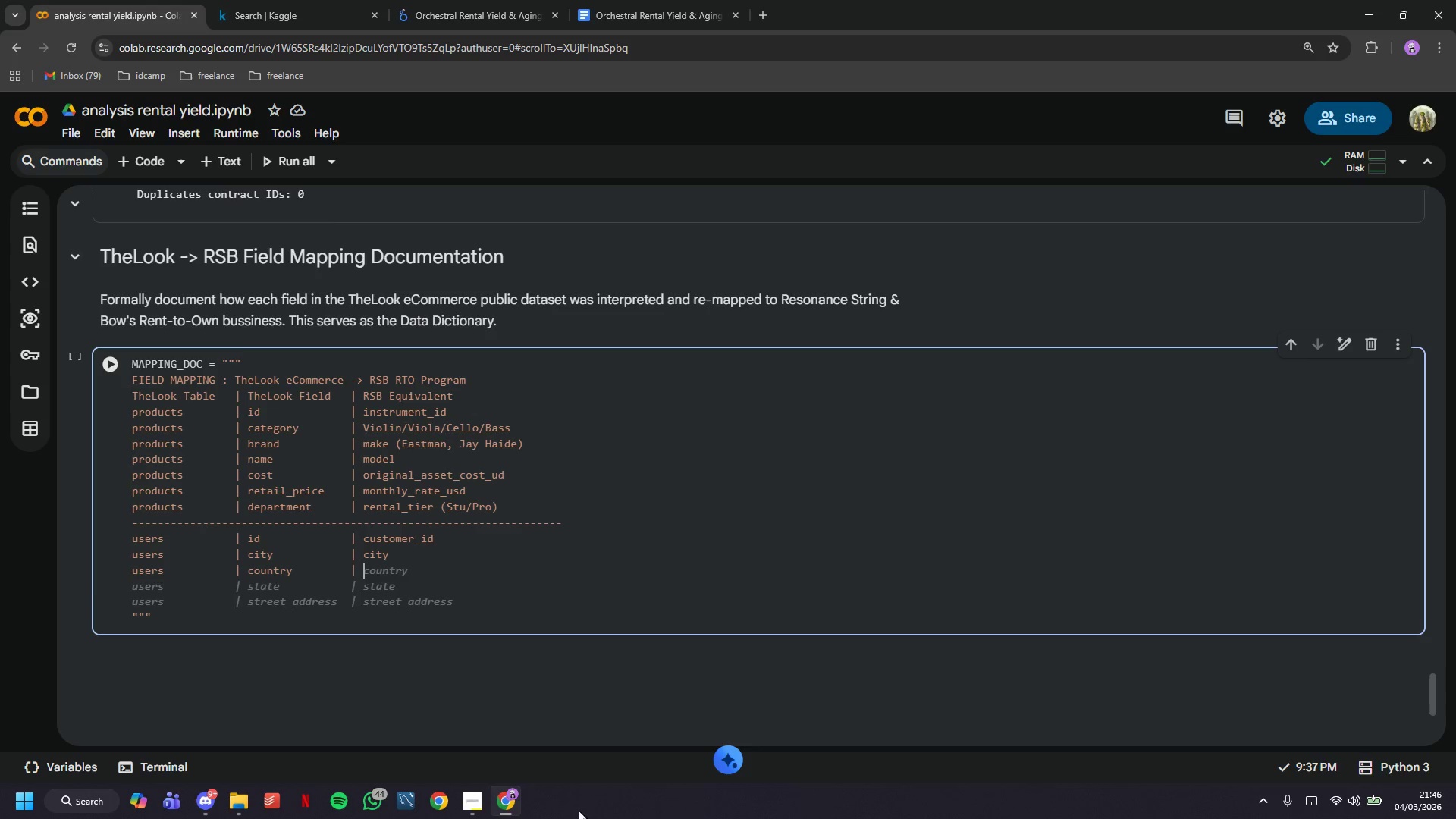 
key(Space)
 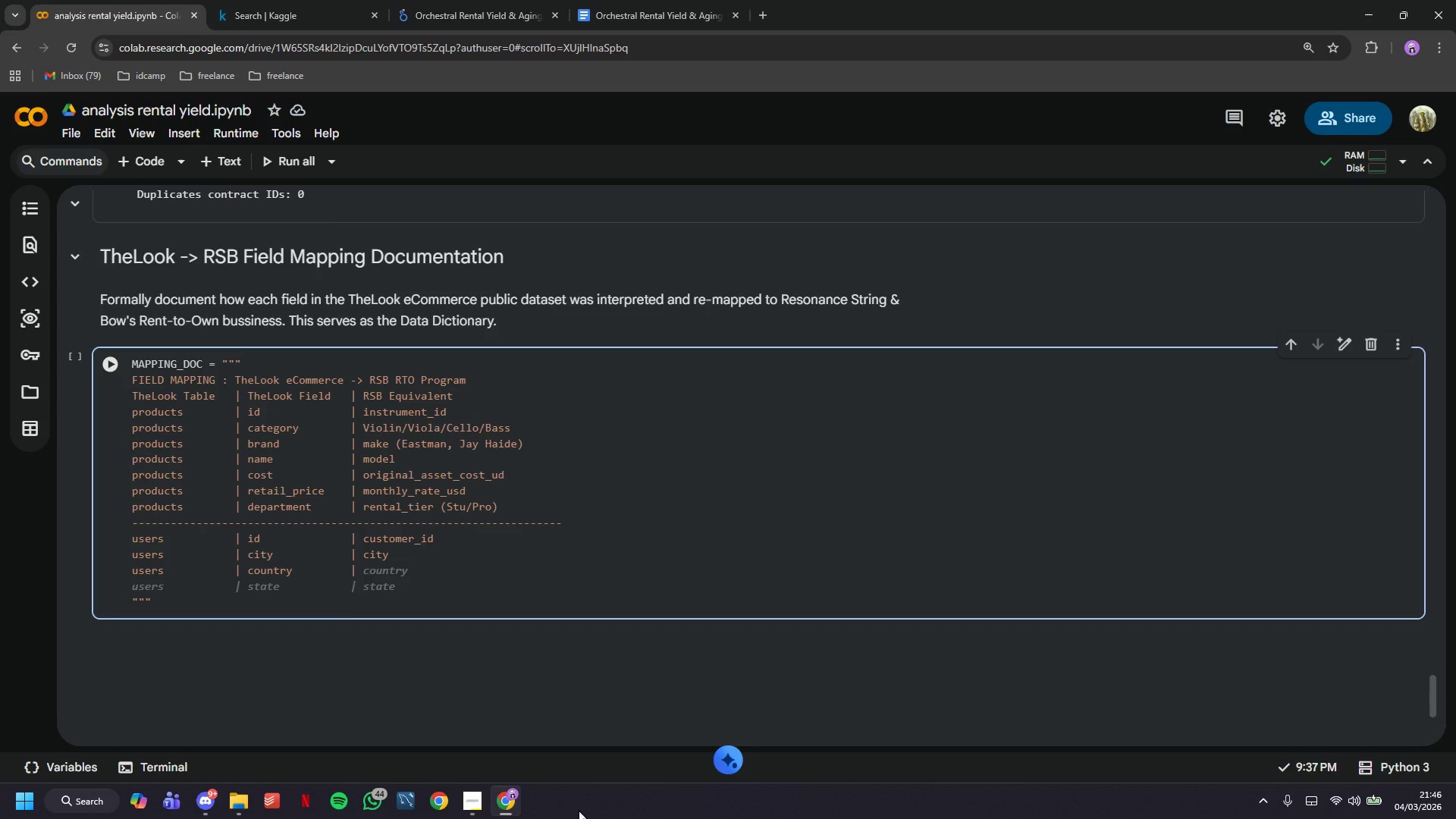 
type(regio )
key(Backspace)
type(n (US regio )
key(Backspace)
type( )
key(Backspace)
type(n)
 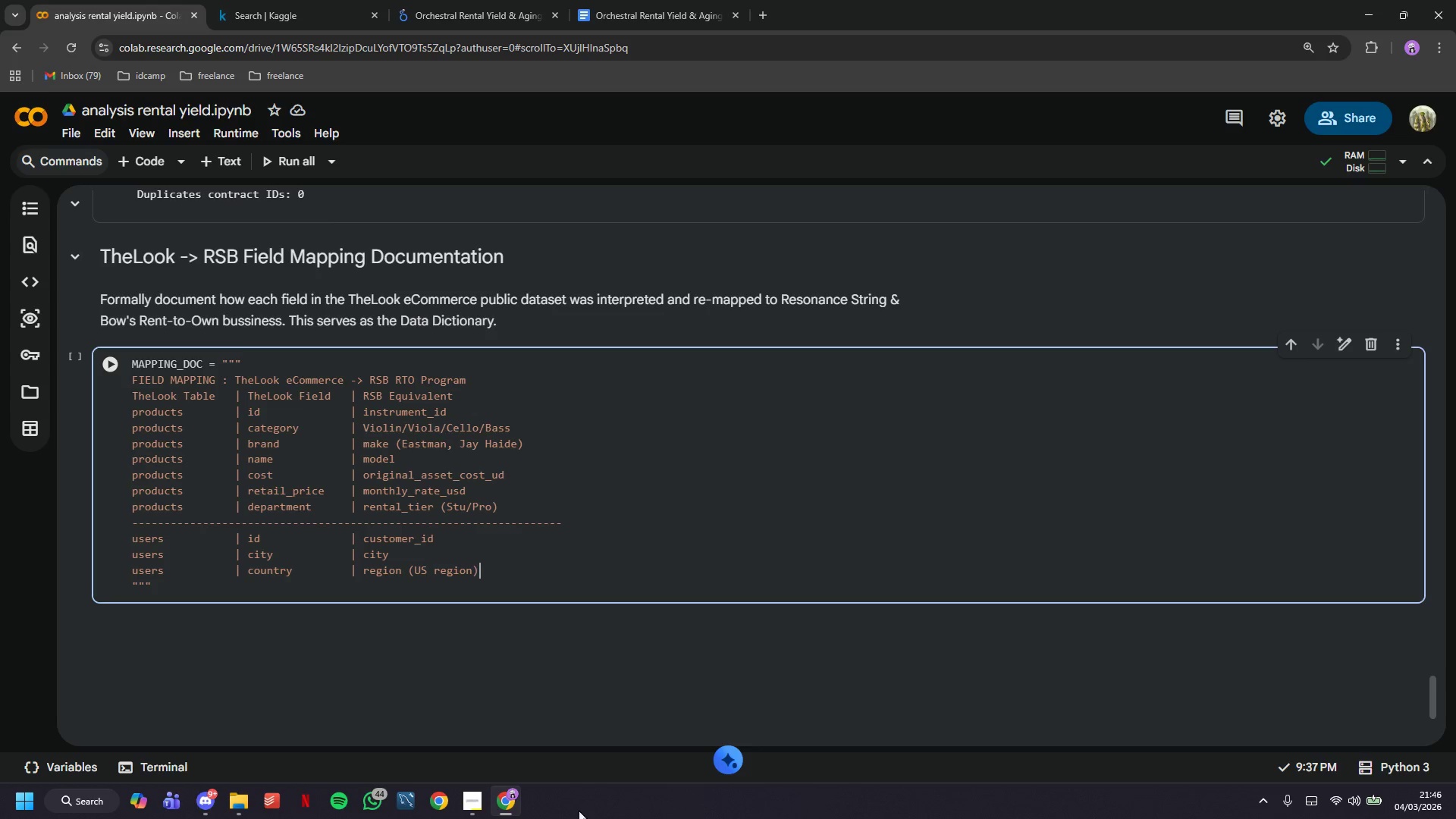 
 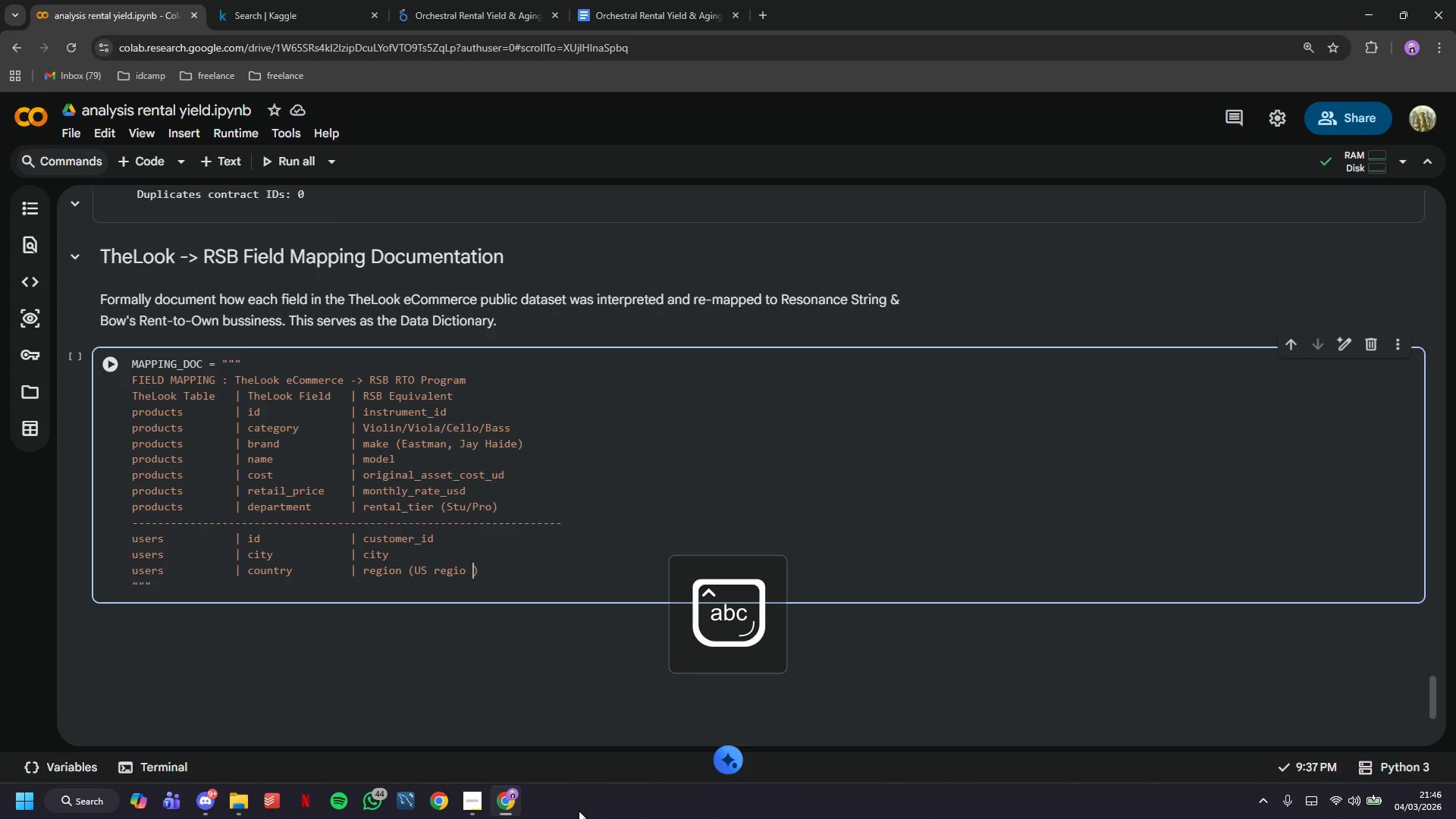 
key(ArrowRight)
 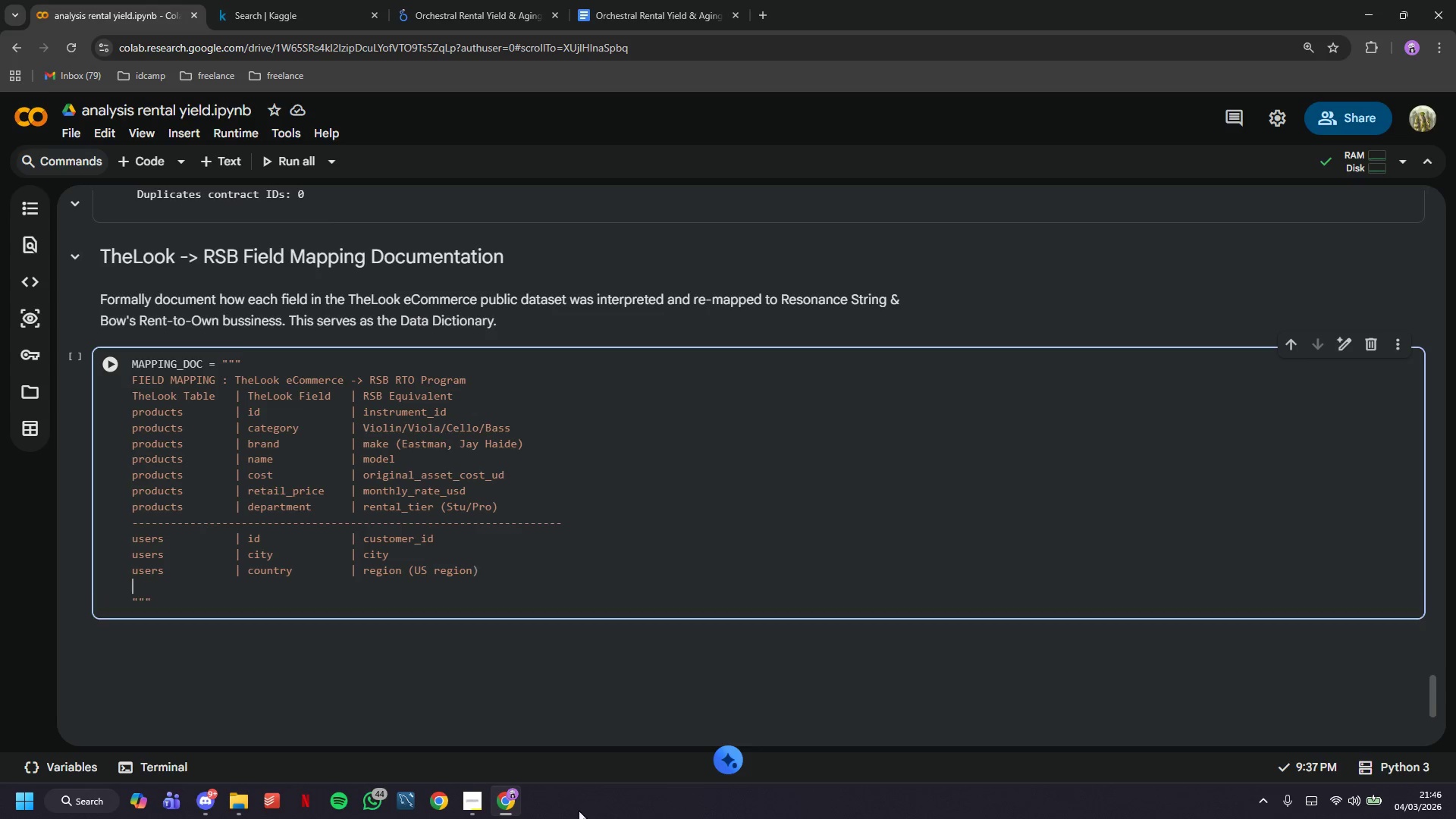 
key(Enter)
 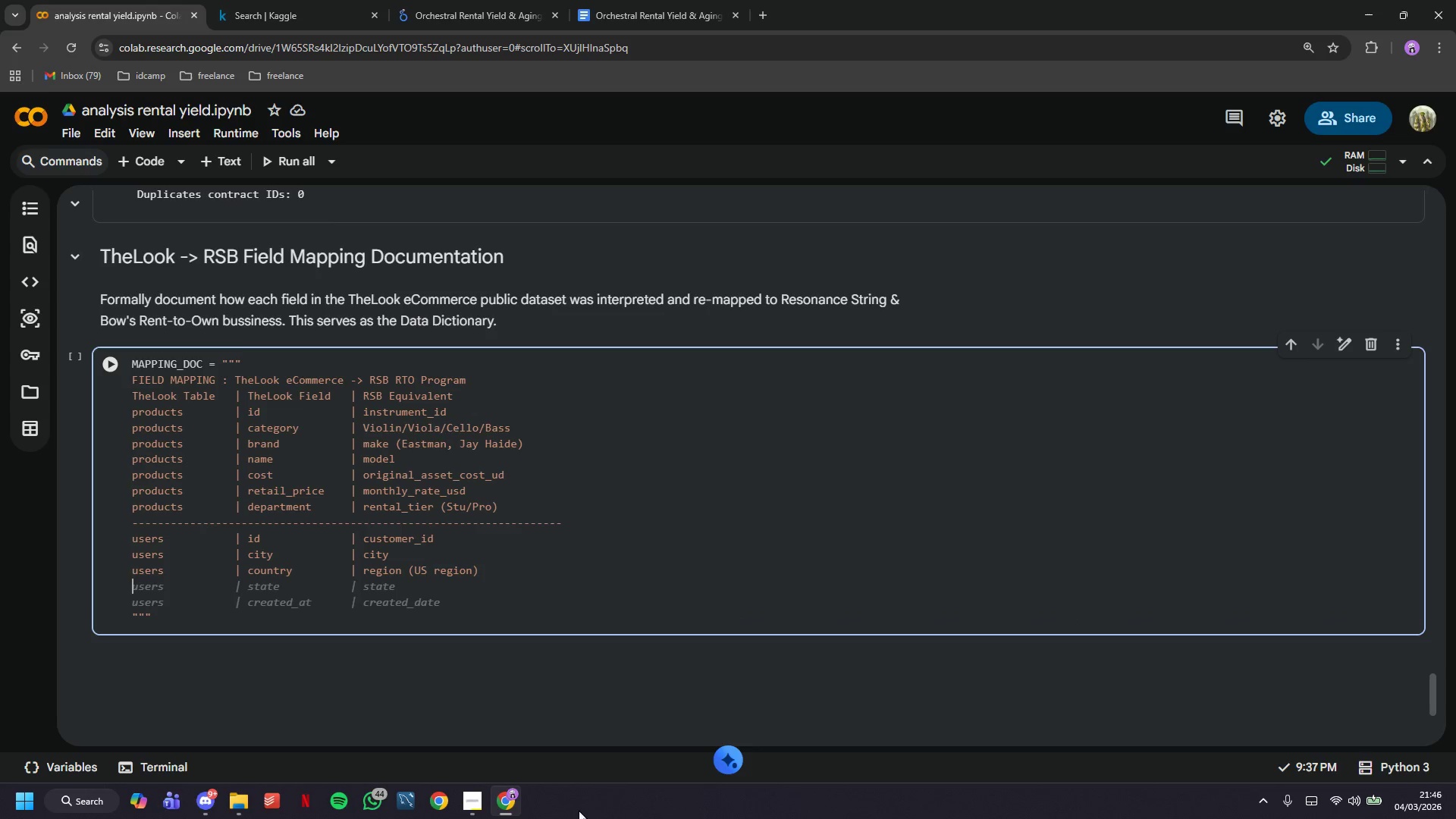 
wait(6.98)
 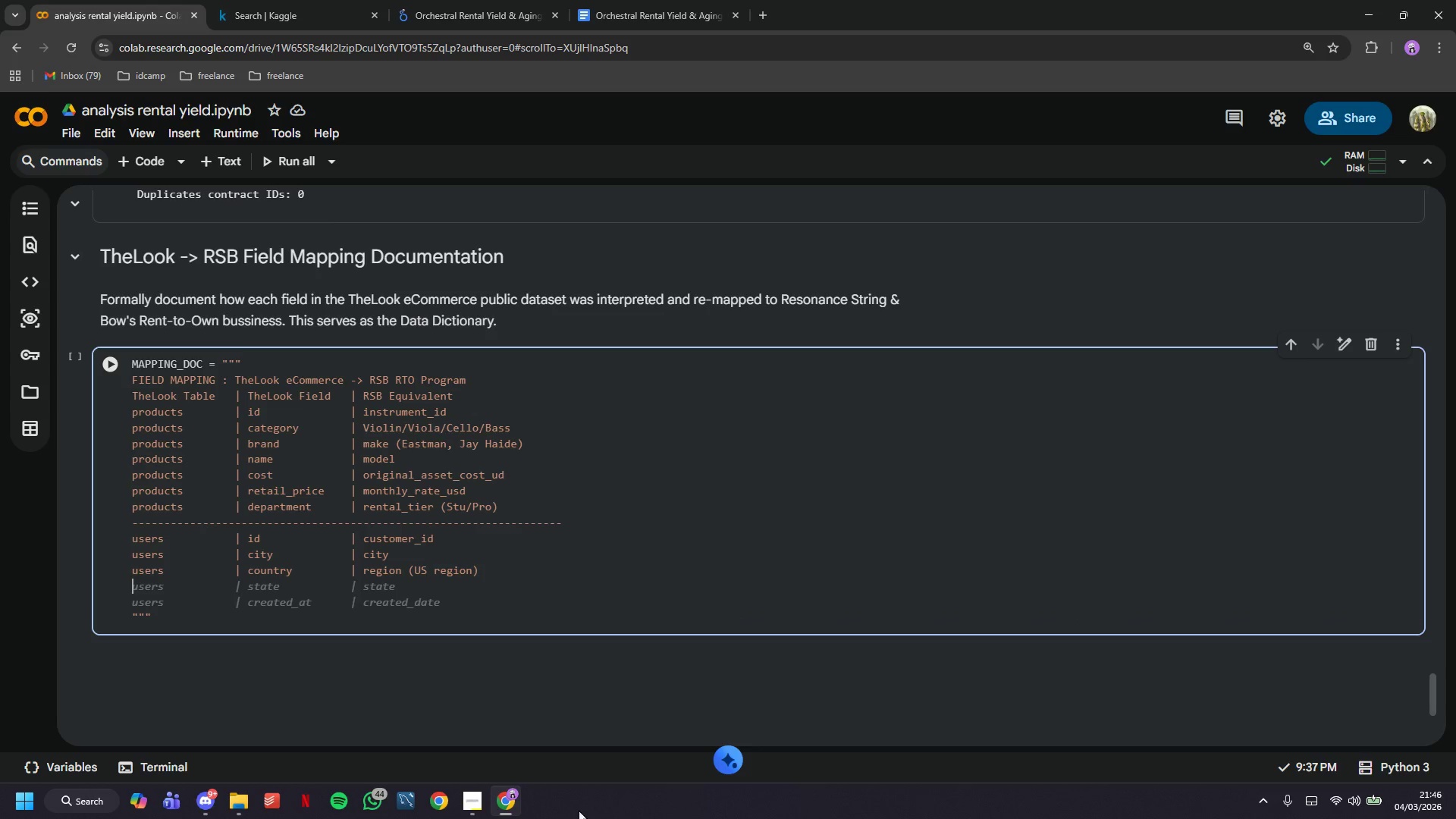 
type(users)
key(Tab)
 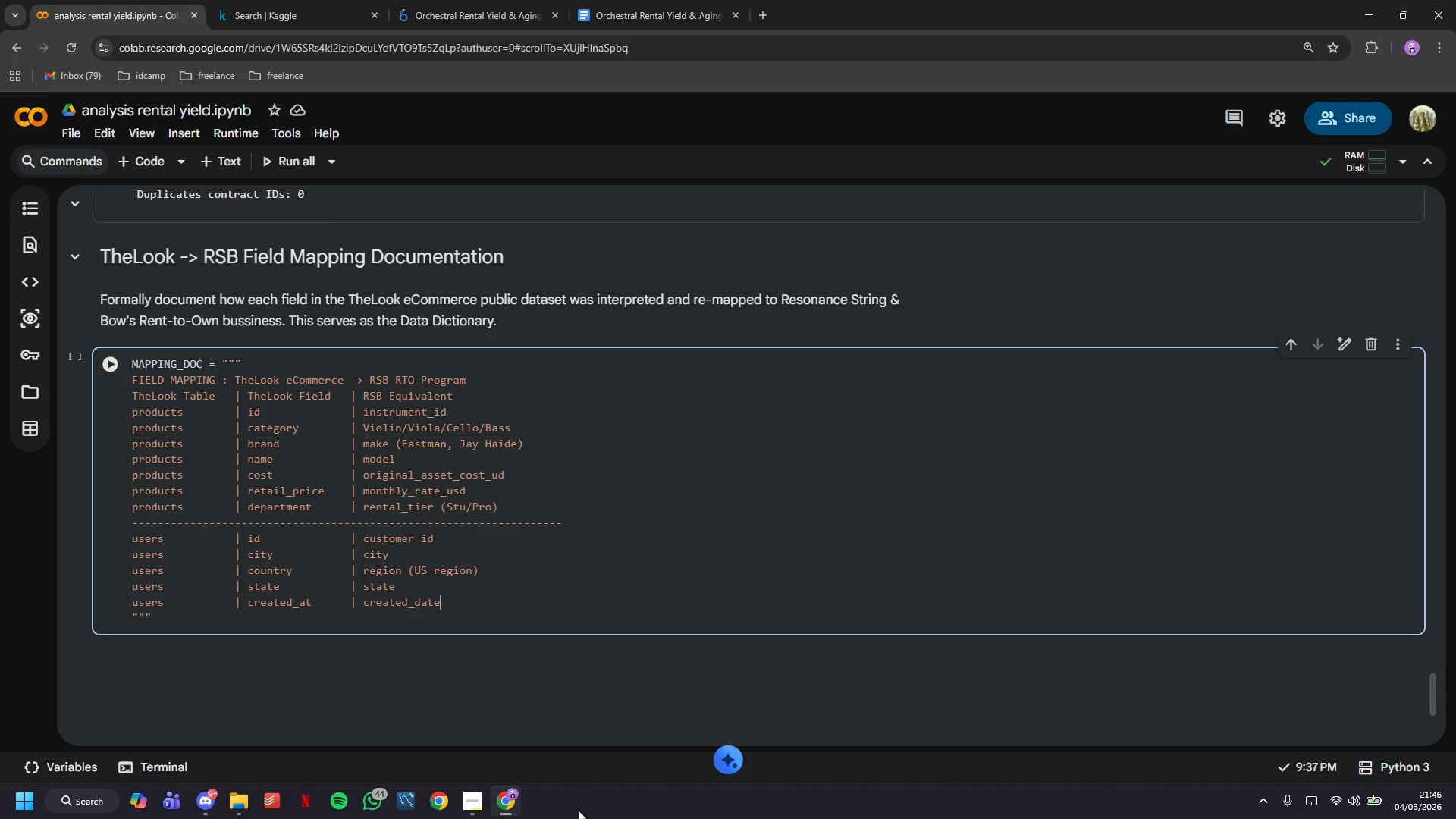 
key(Control+Z)
 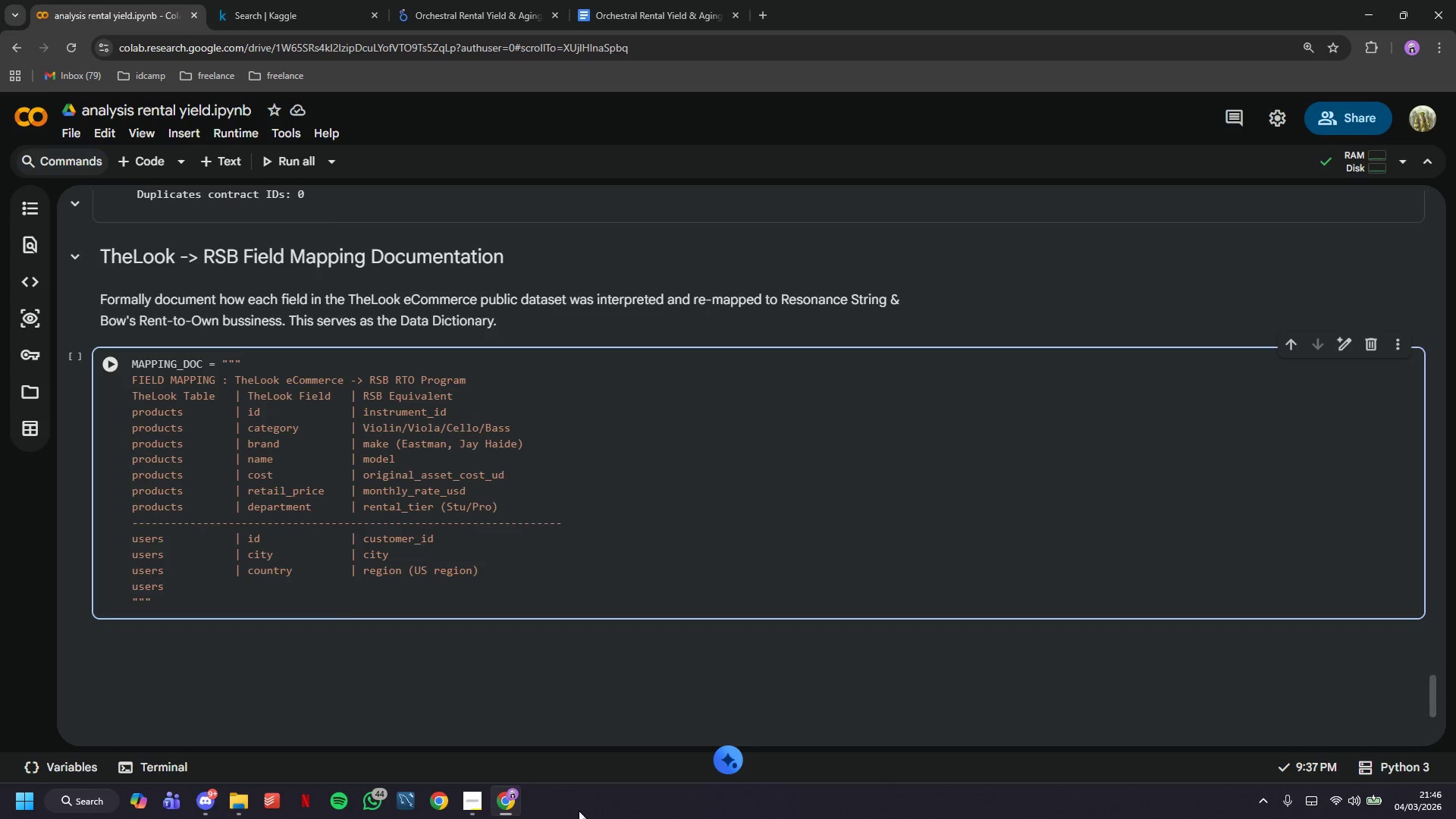 
hold_key(key=Space, duration=0.81)
 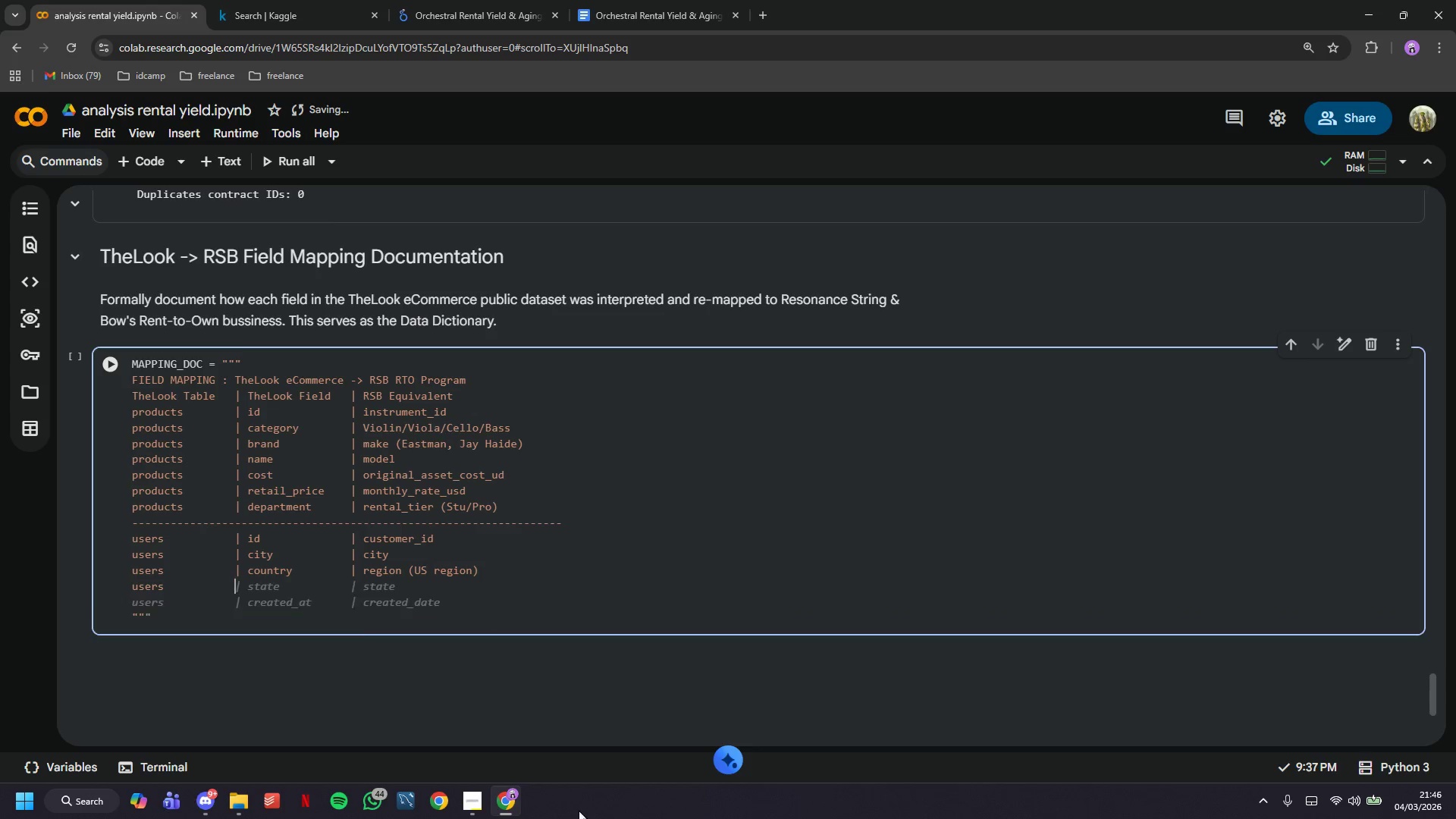 
key(Backspace)
type(| state   | )
 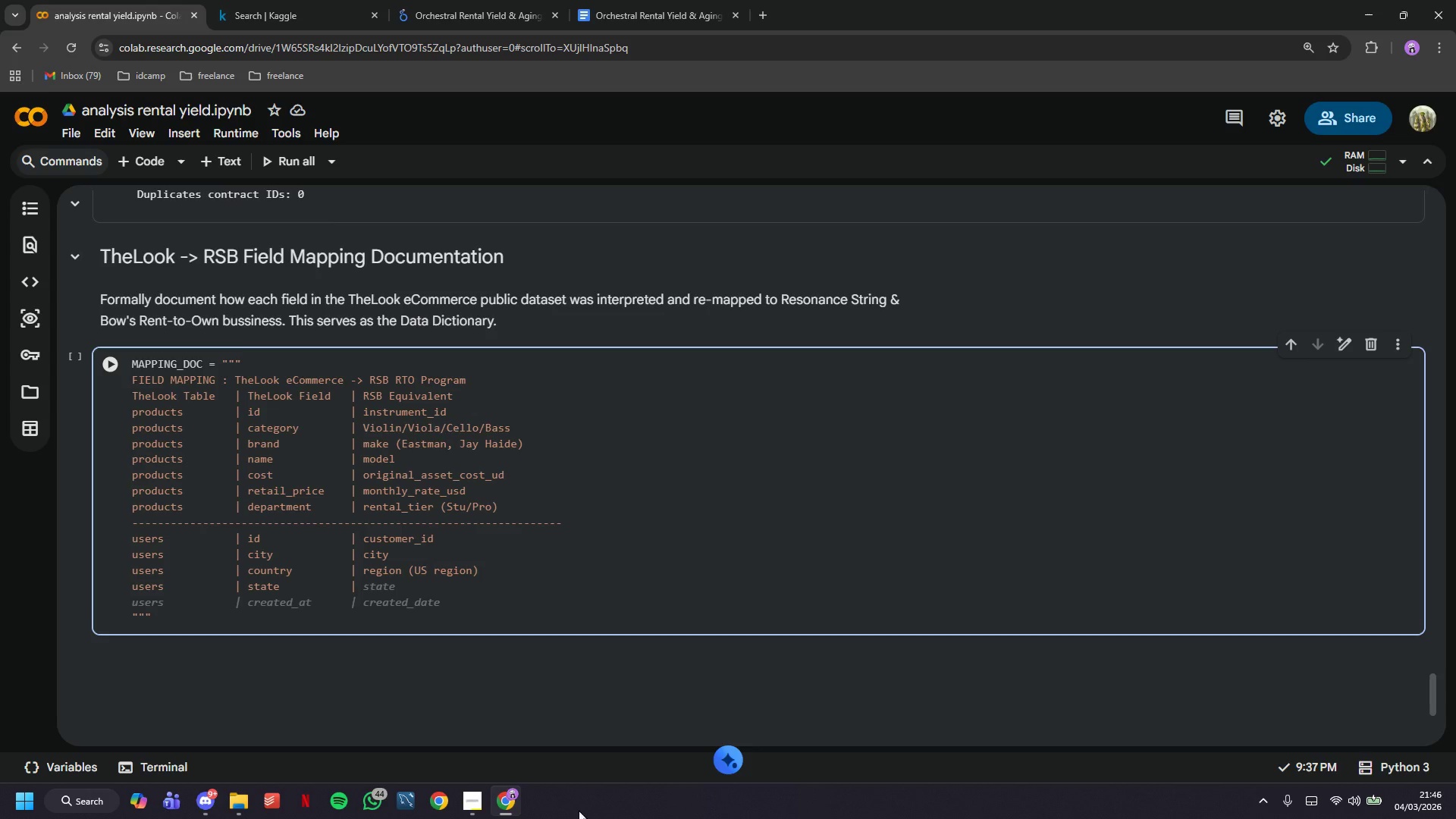 
wait(20.45)
 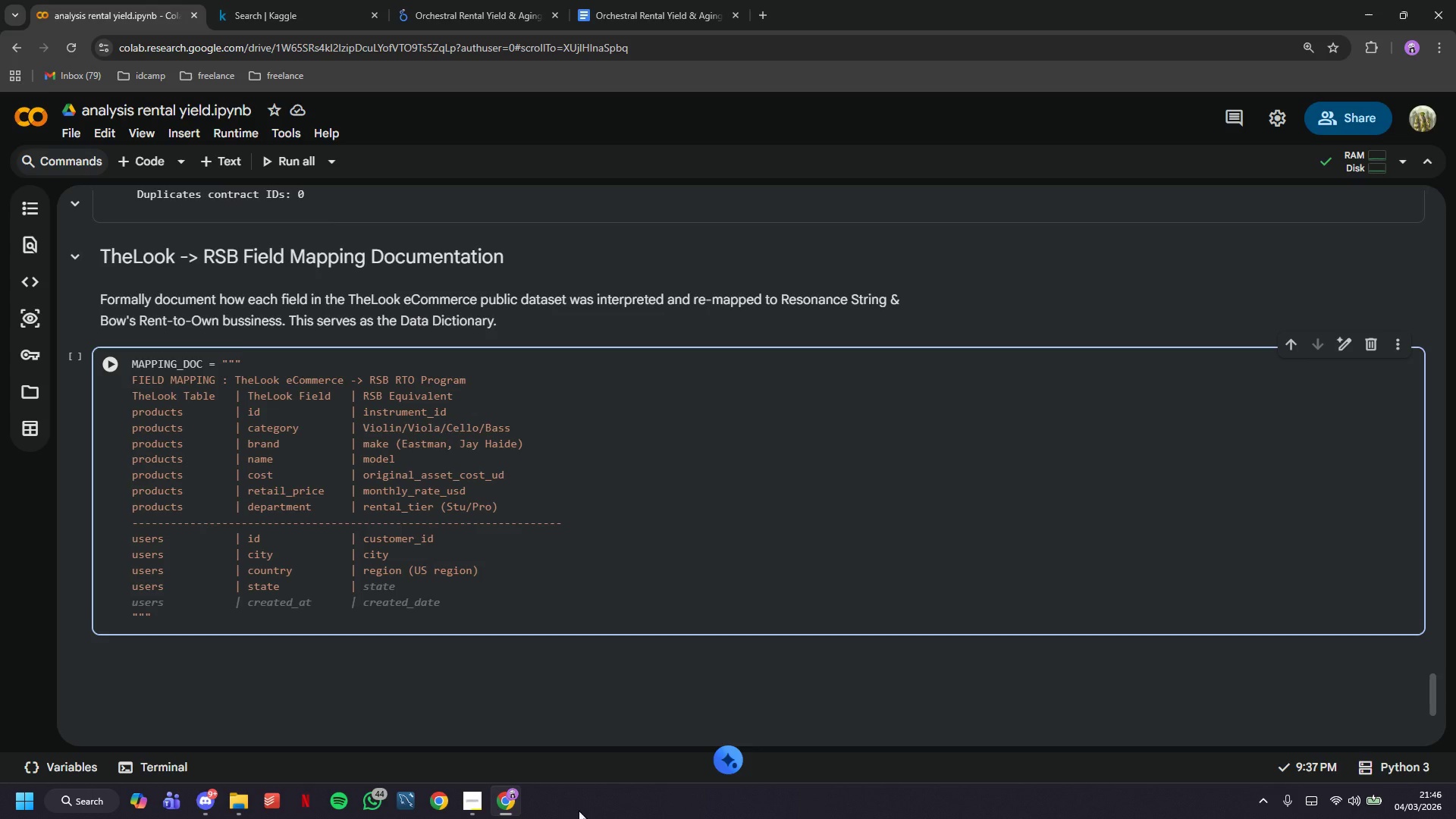 
type(cutomer_since)
 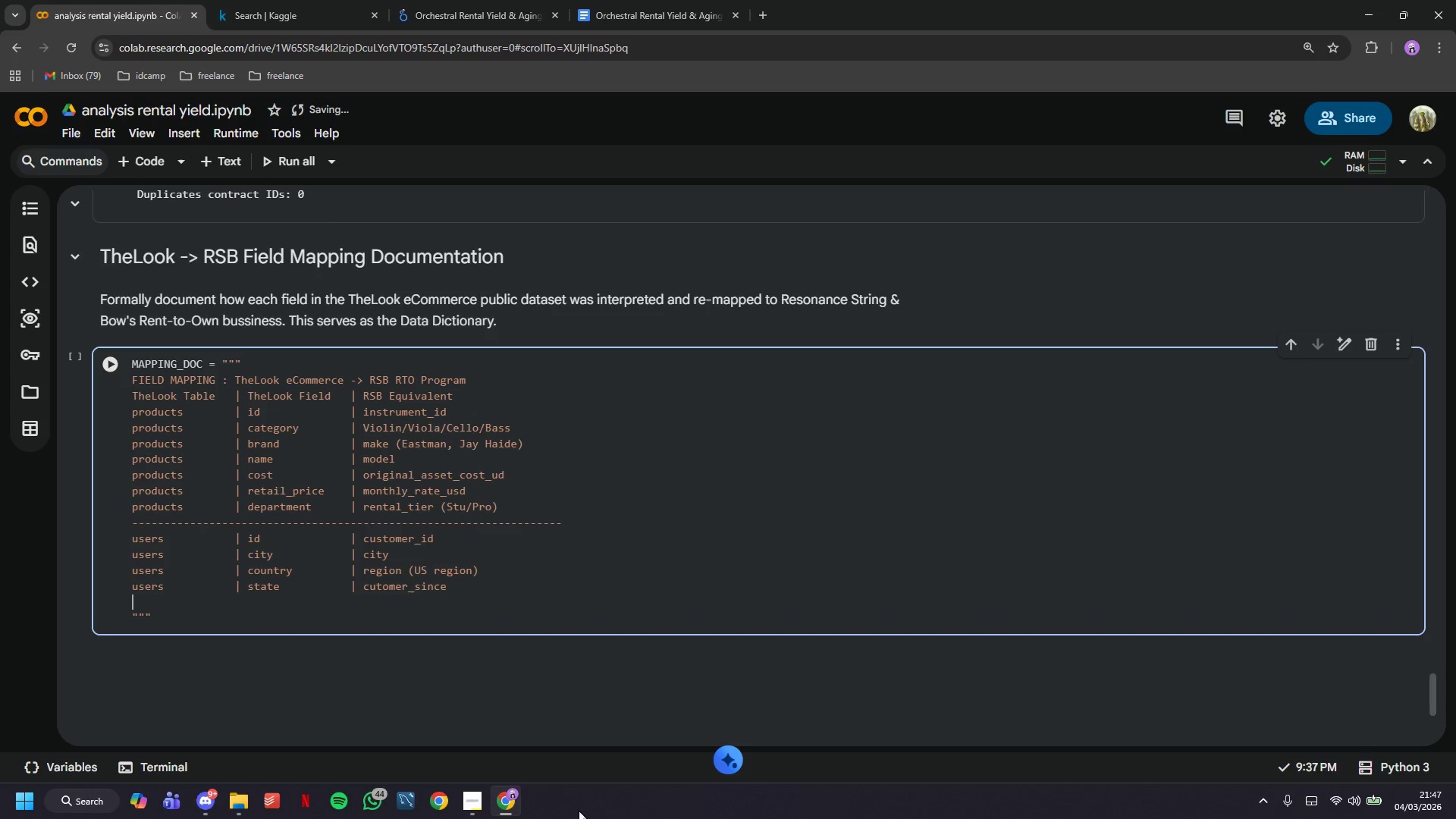 
 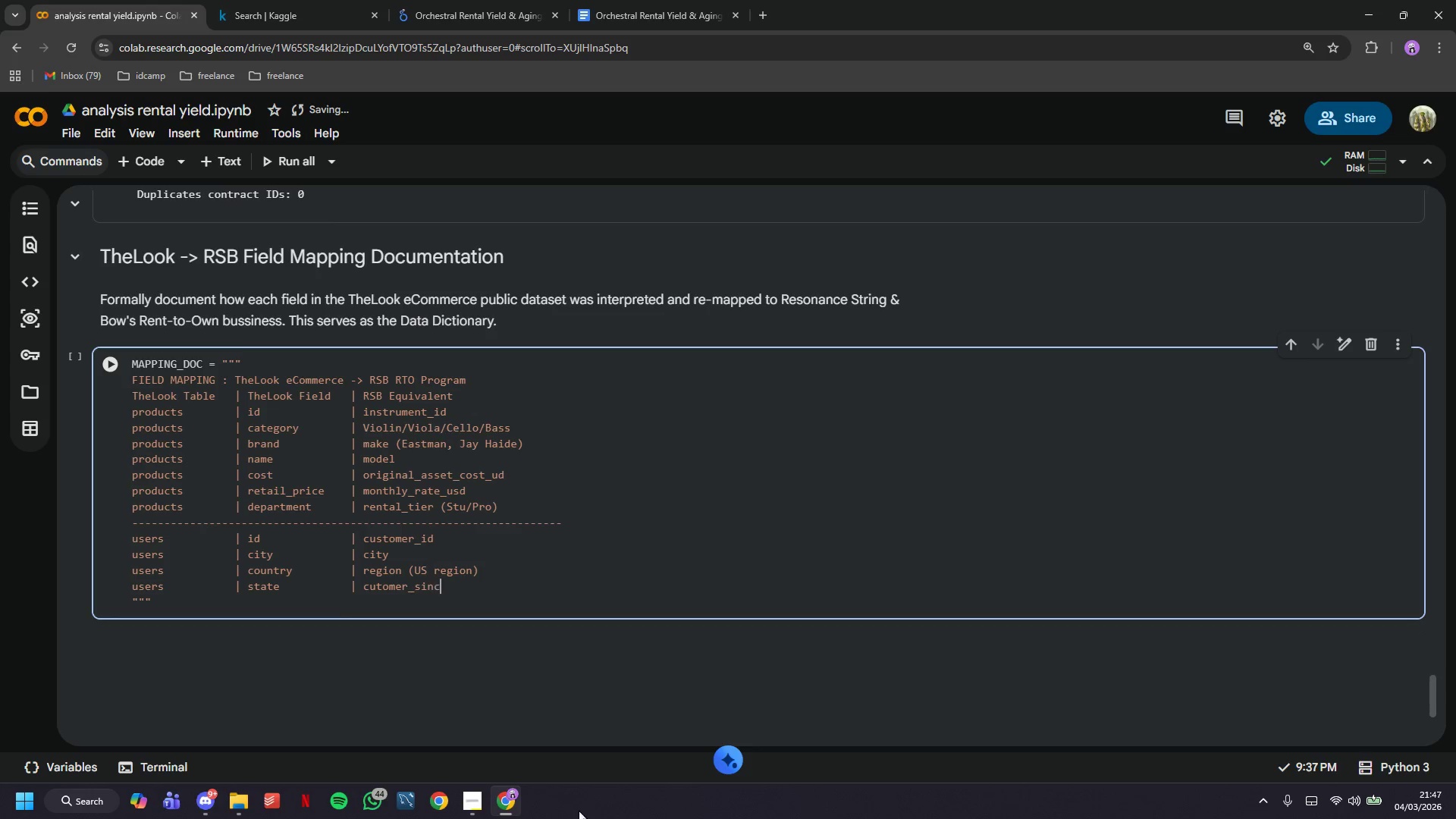 
key(Enter)
 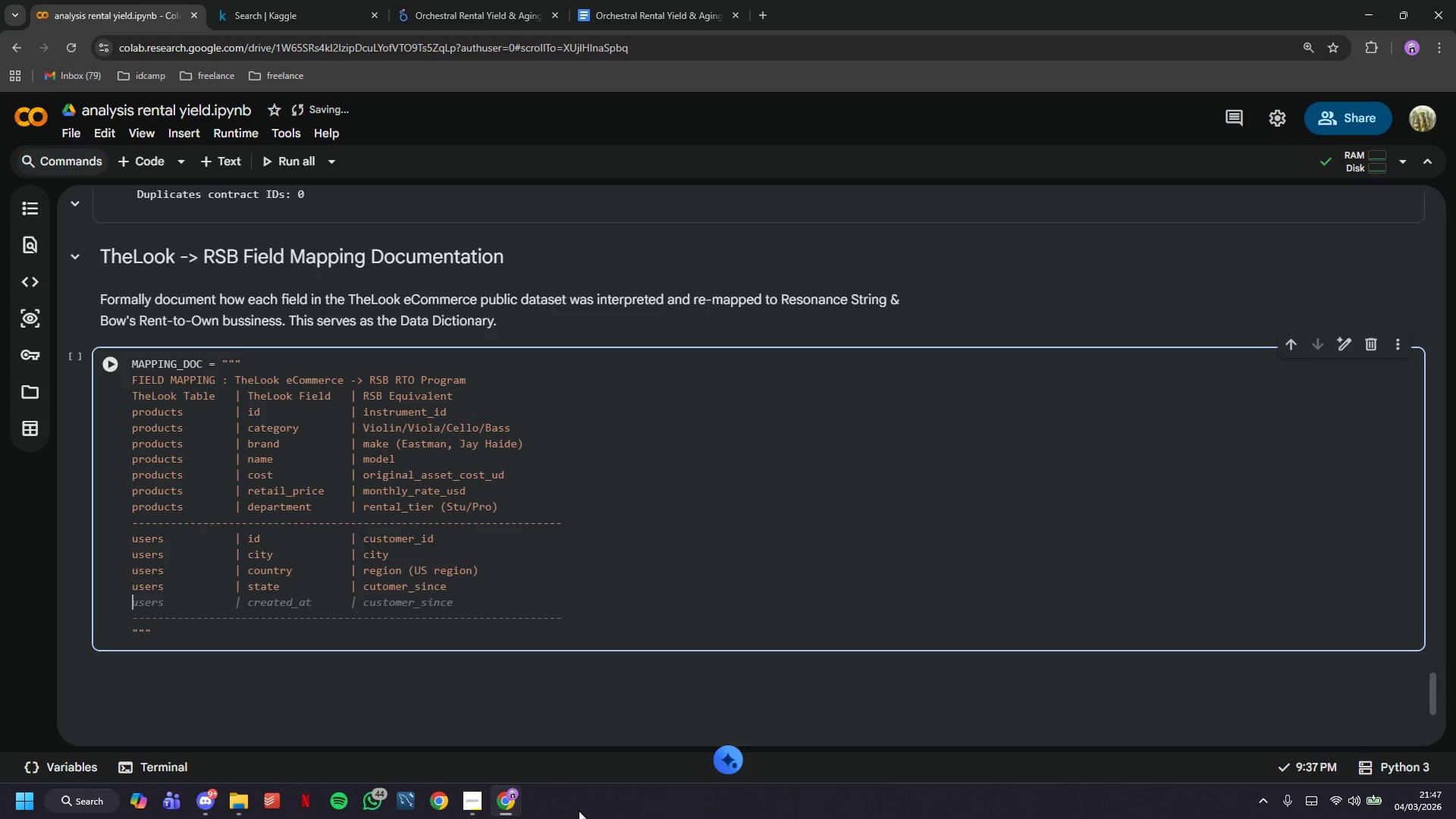 
type(users   | )
 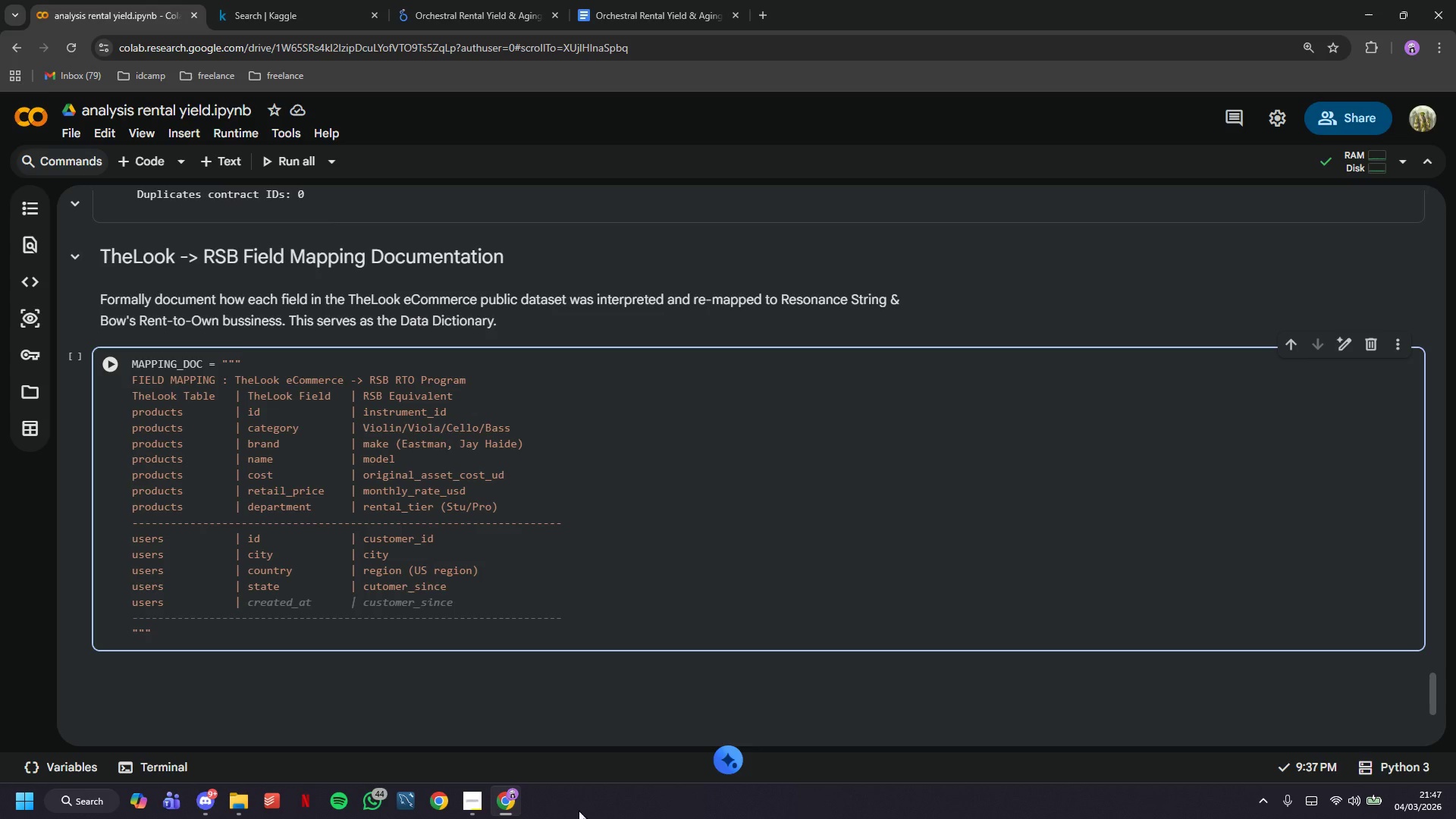 
wait(9.05)
 